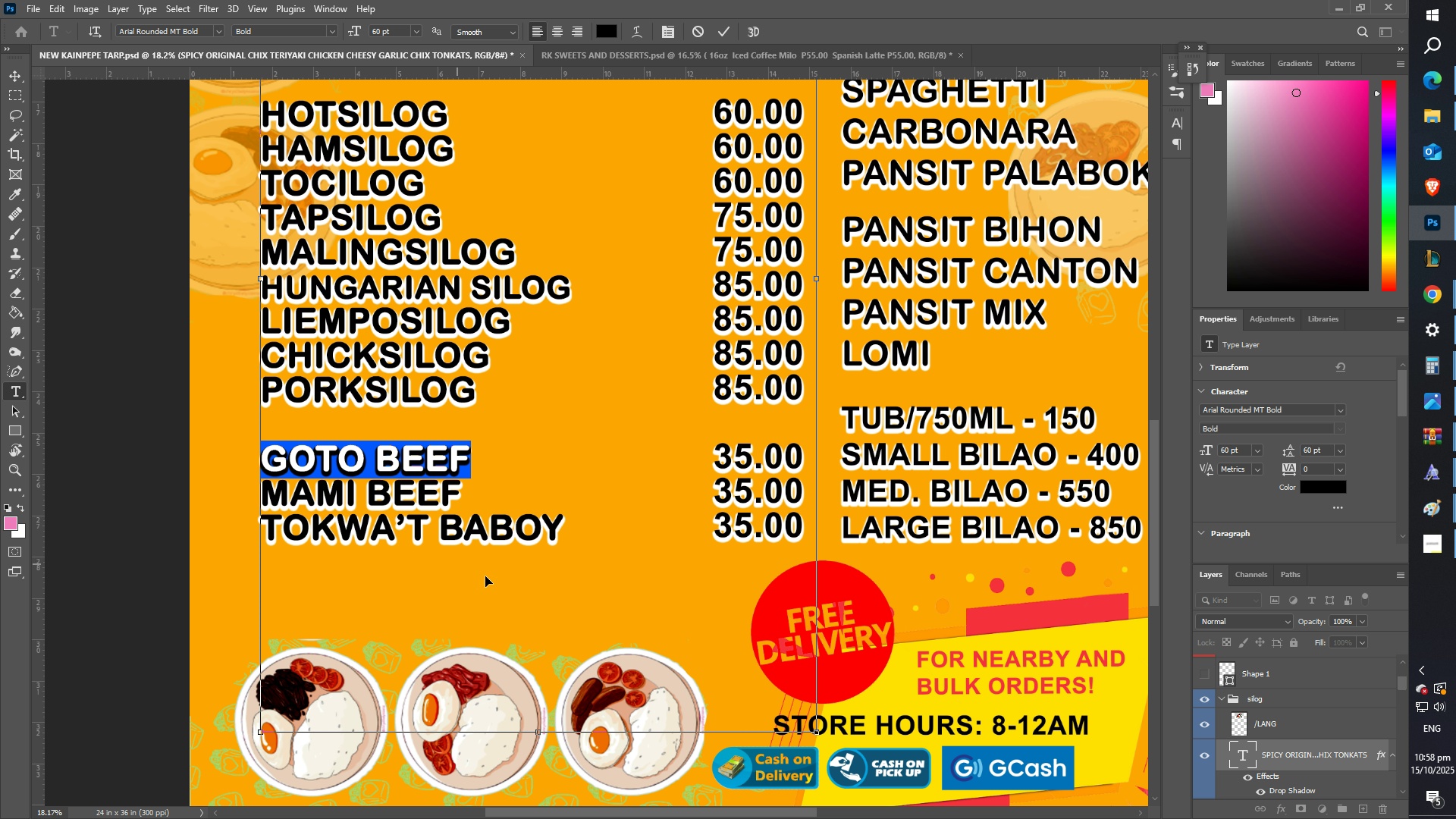 
key(Control+C)
 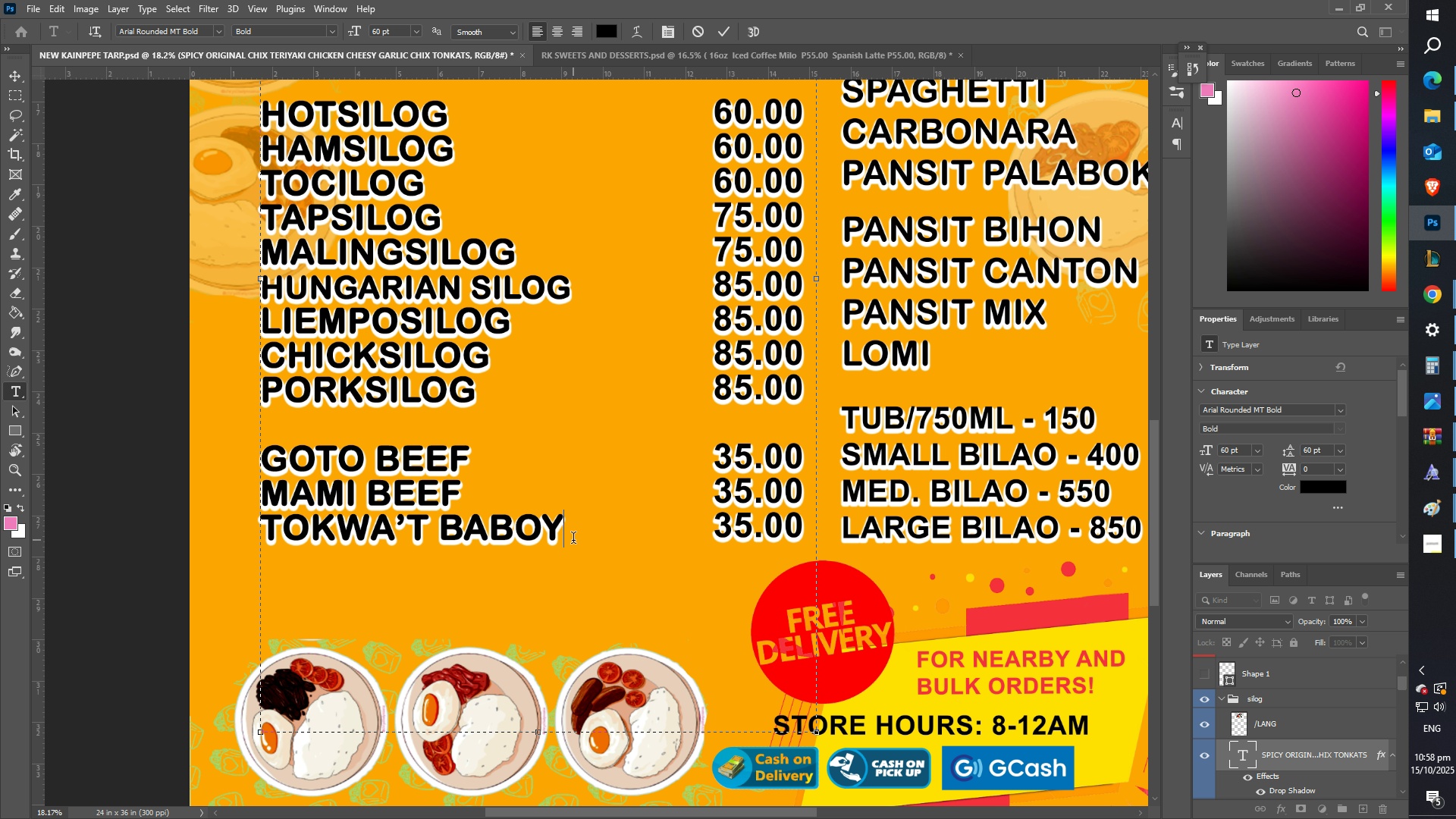 
left_click([573, 540])
 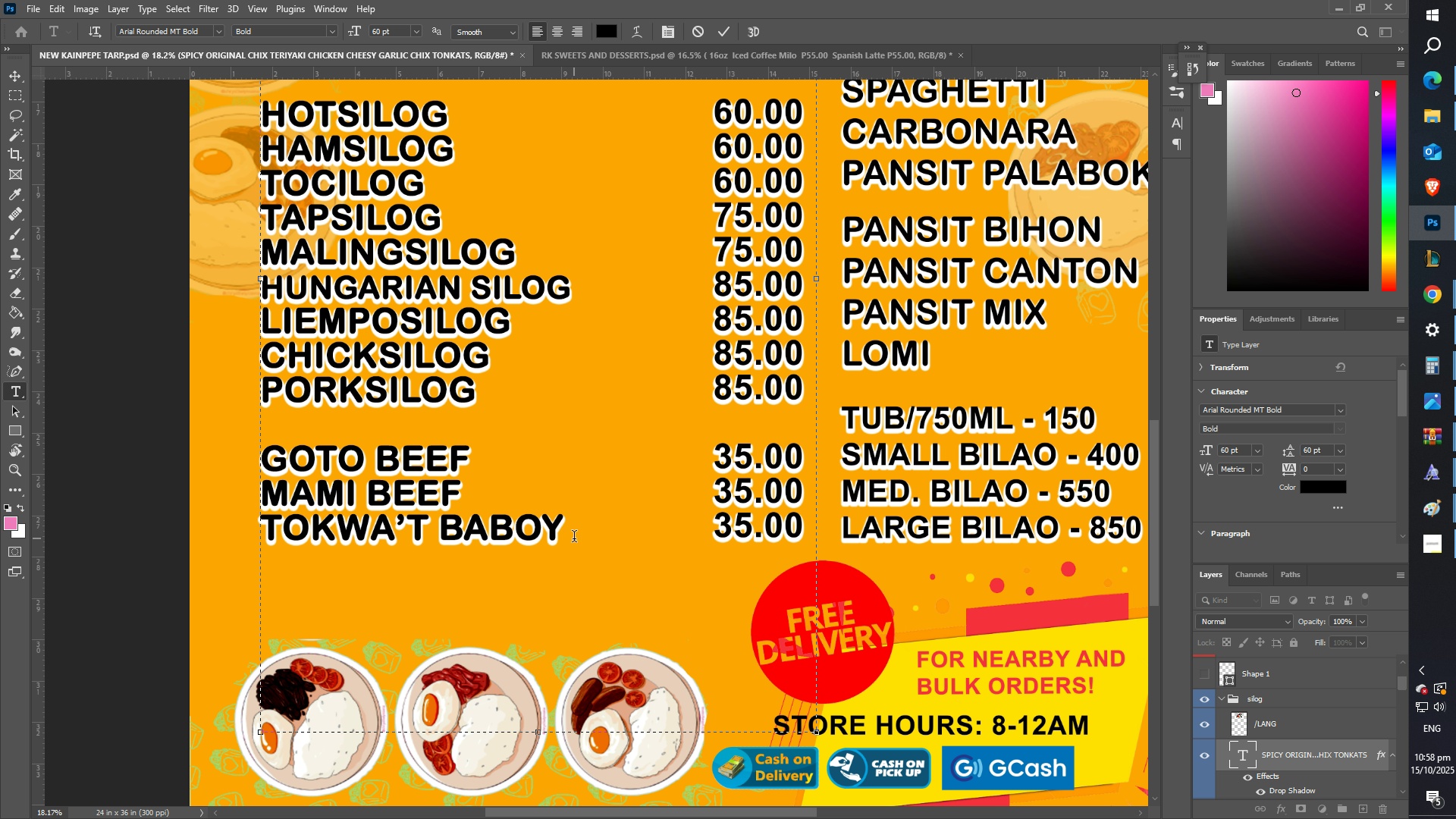 
key(Enter)
 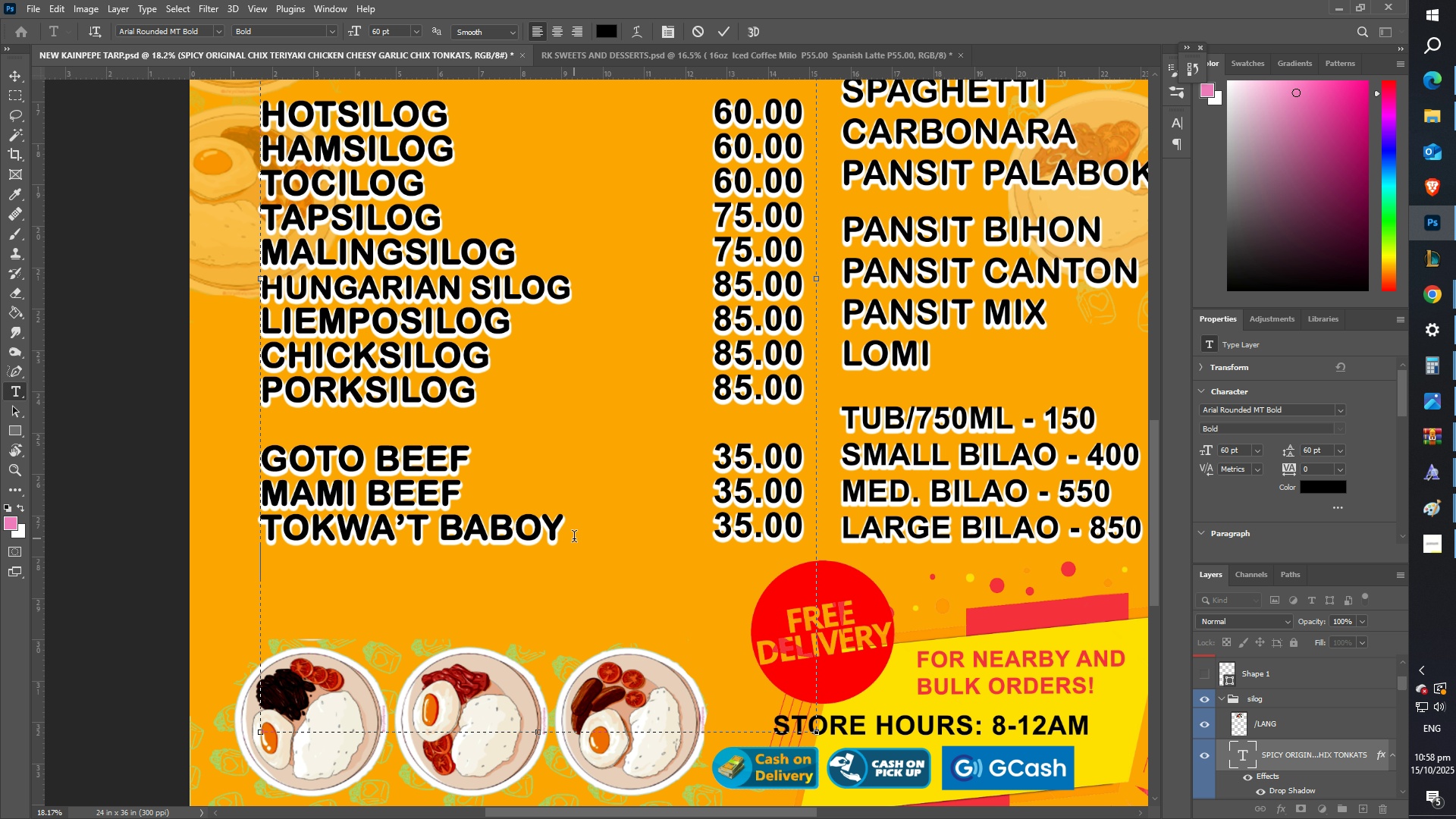 
key(Control+ControlLeft)
 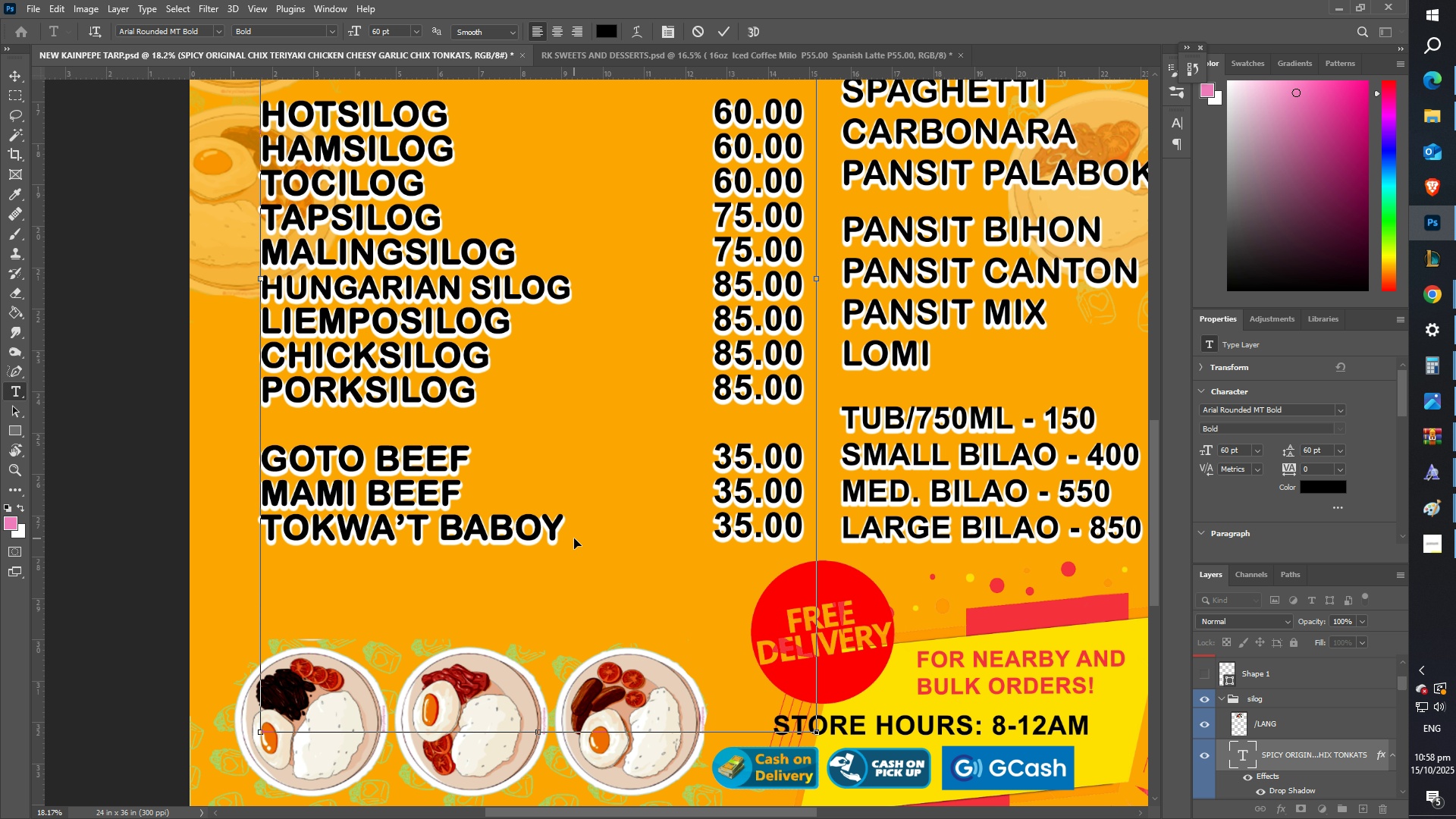 
key(Control+V)
 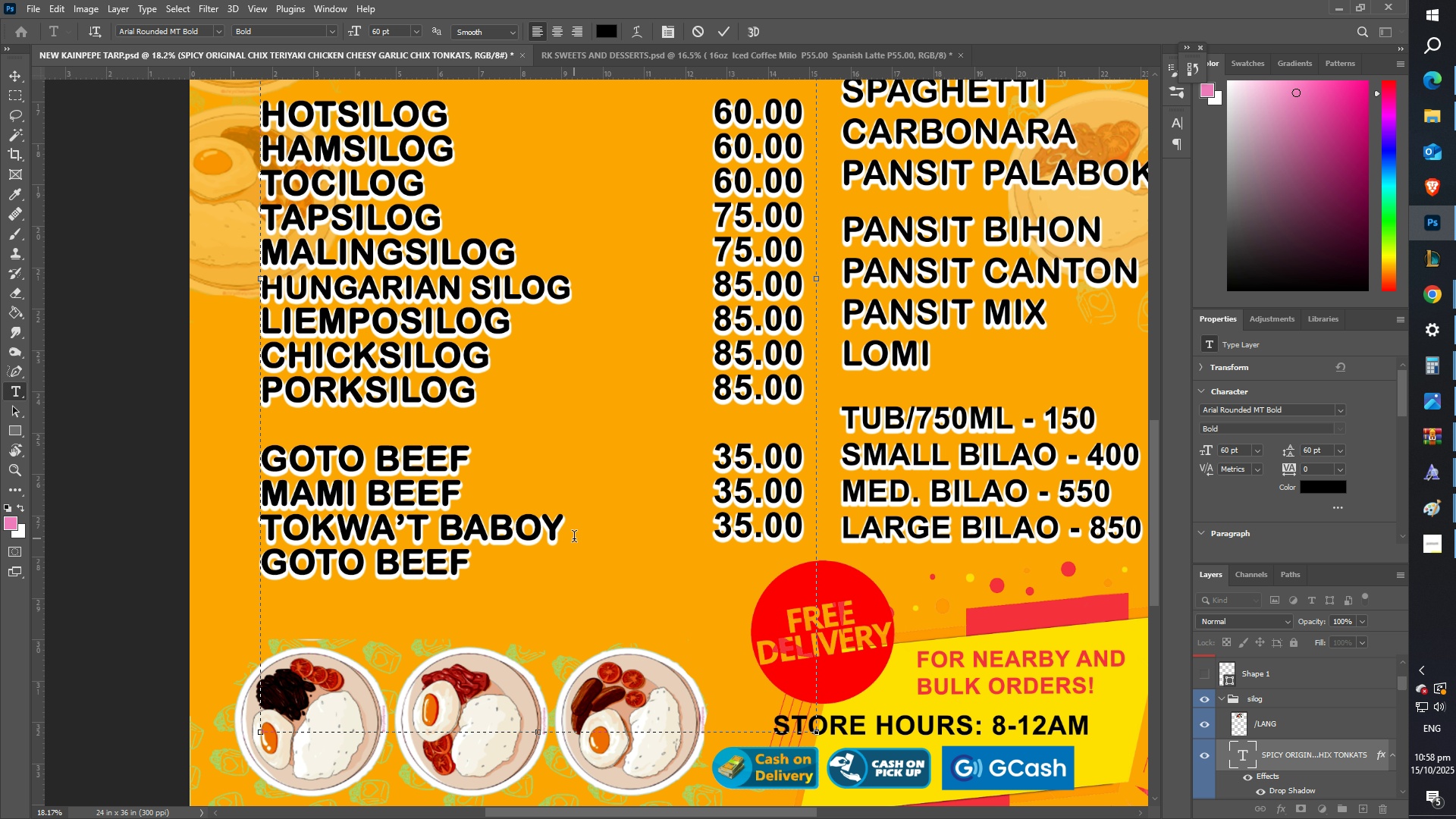 
key(Backspace)
type(F W)
key(Backspace)
key(Backspace)
key(Backspace)
type(f w/ betamaz)
key(Backspace)
type(x)
 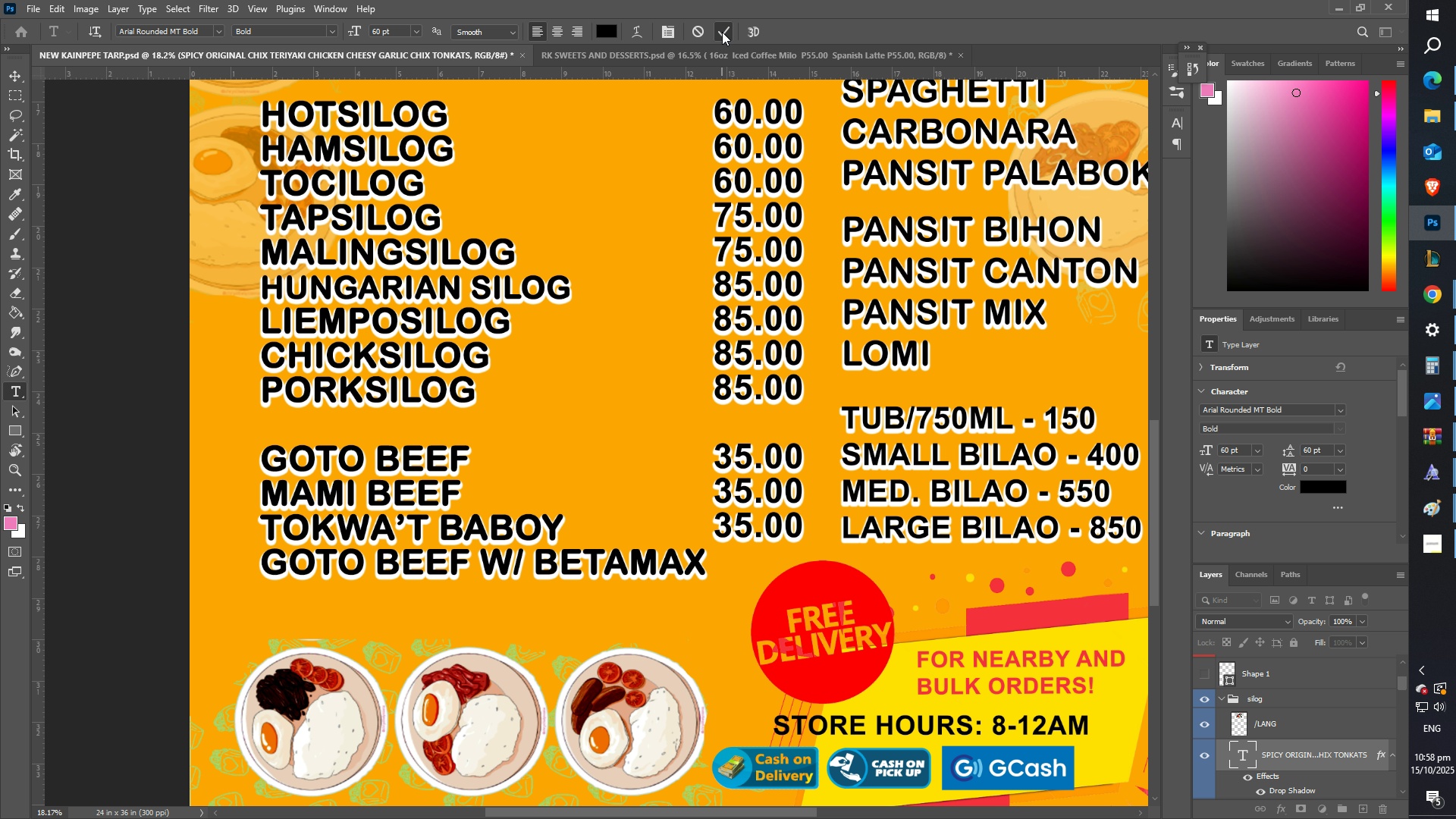 
scroll: coordinate [738, 389], scroll_direction: down, amount: 2.0
 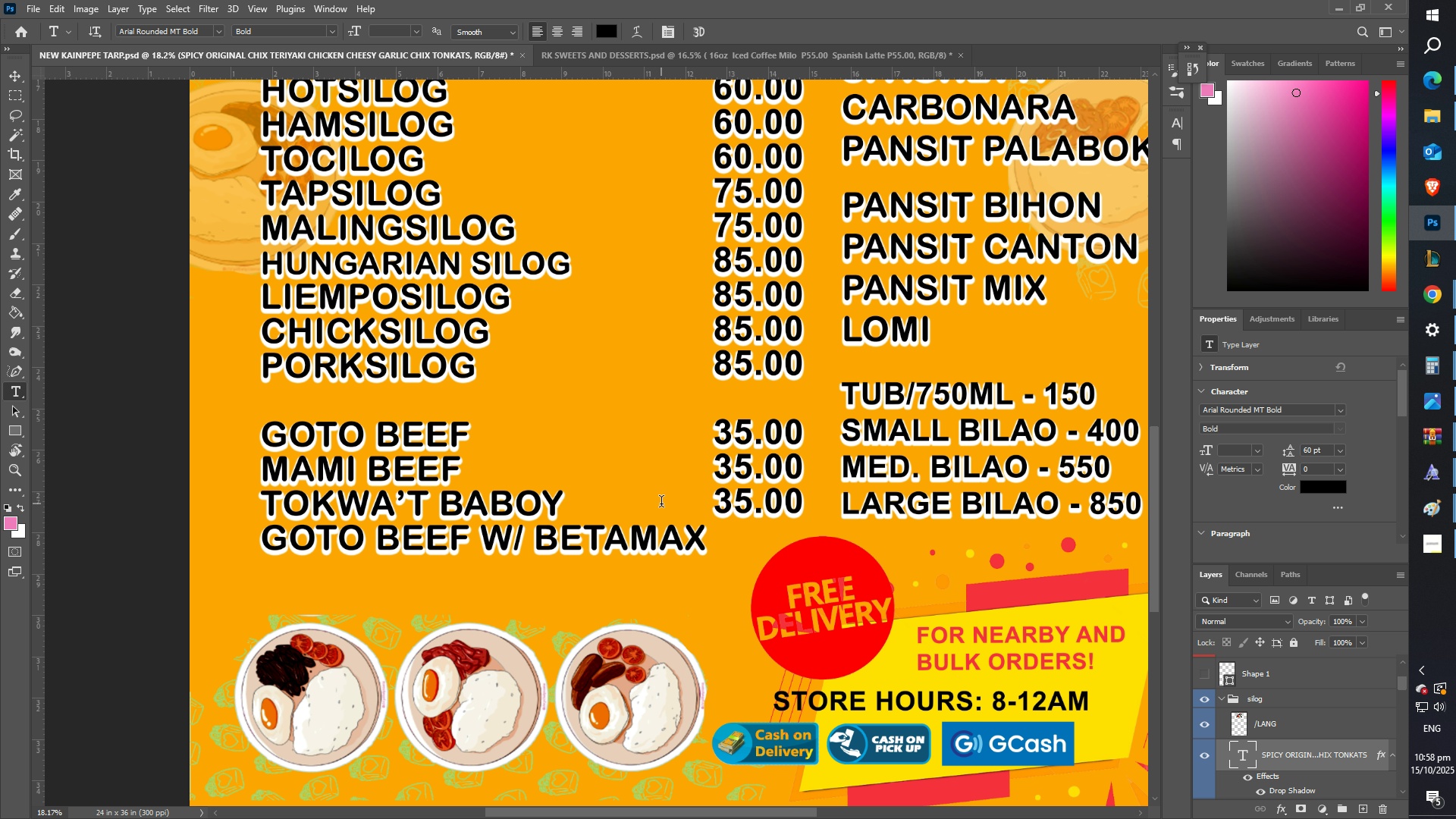 
type(zz)
 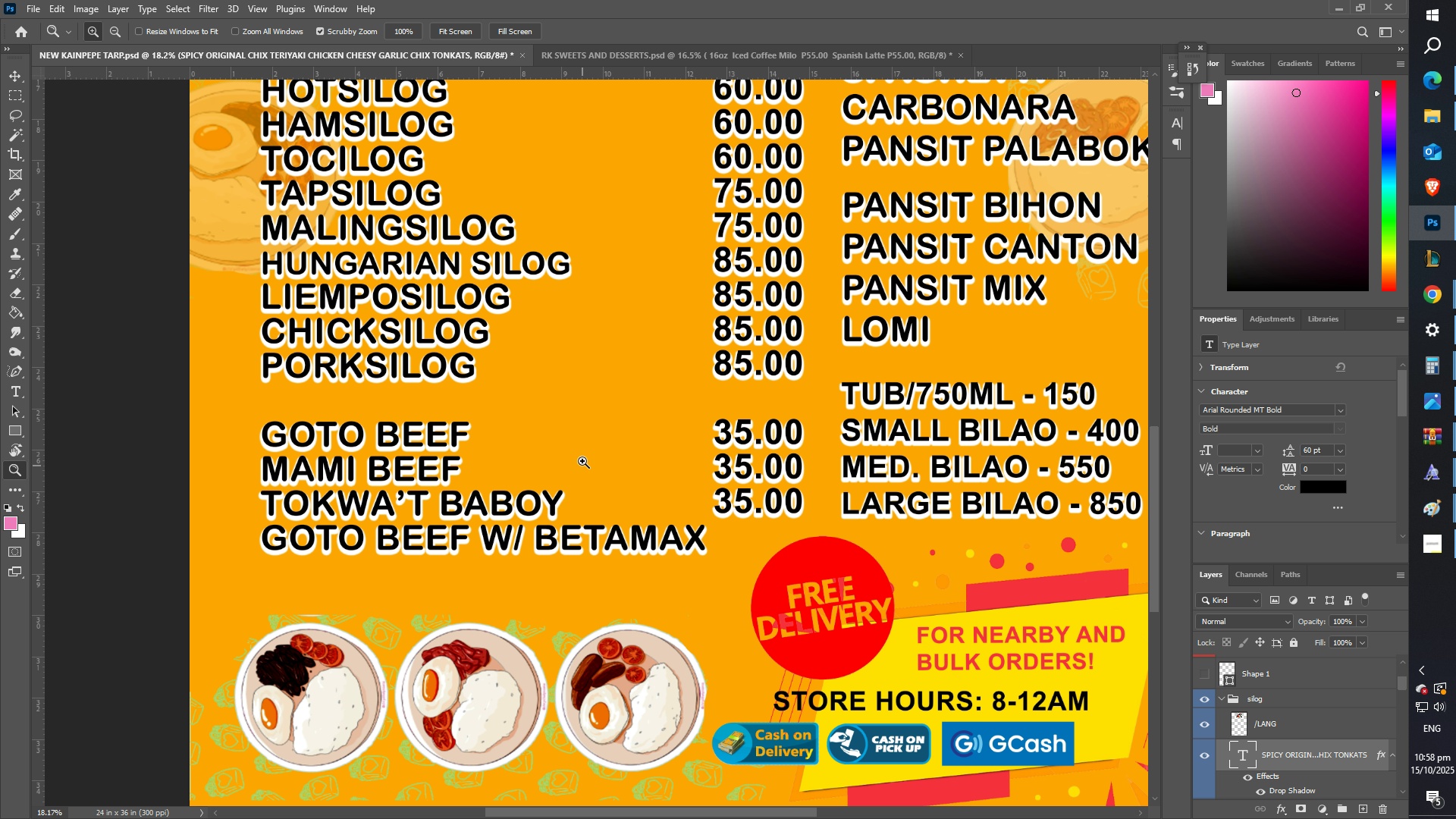 
left_click_drag(start_coordinate=[582, 456], to_coordinate=[463, 447])
 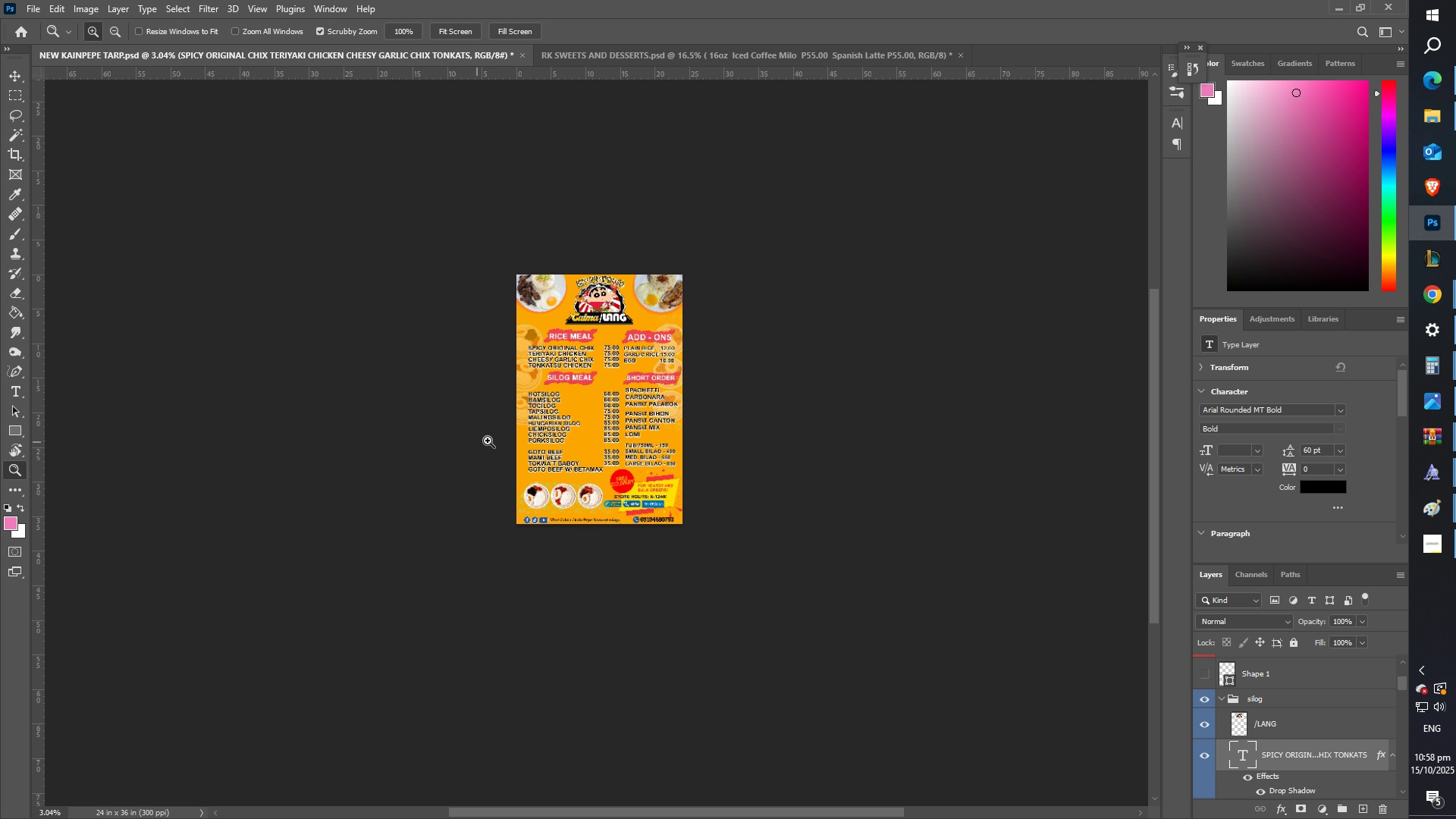 
left_click_drag(start_coordinate=[527, 434], to_coordinate=[585, 422])
 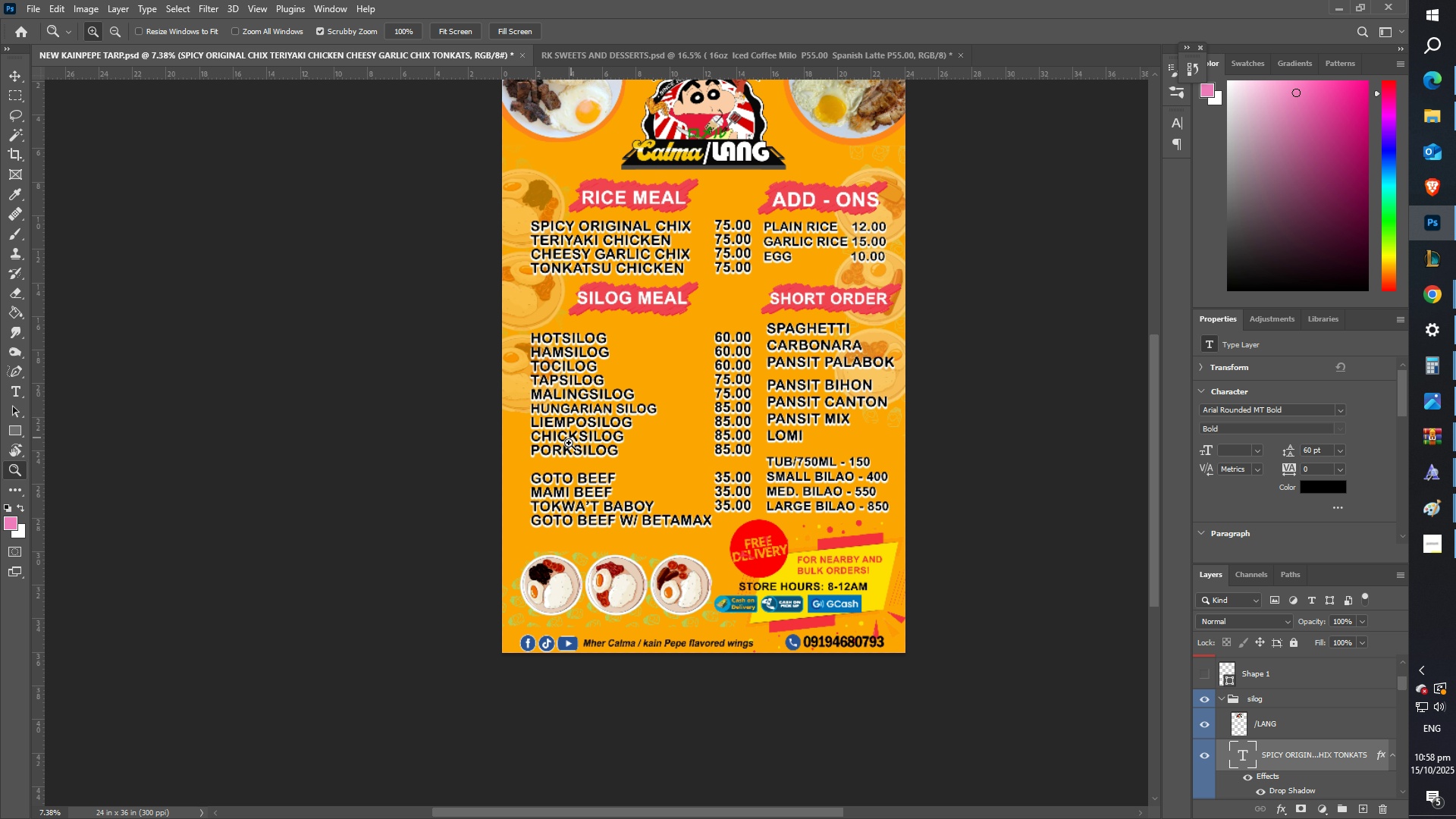 
scroll: coordinate [531, 544], scroll_direction: down, amount: 4.0
 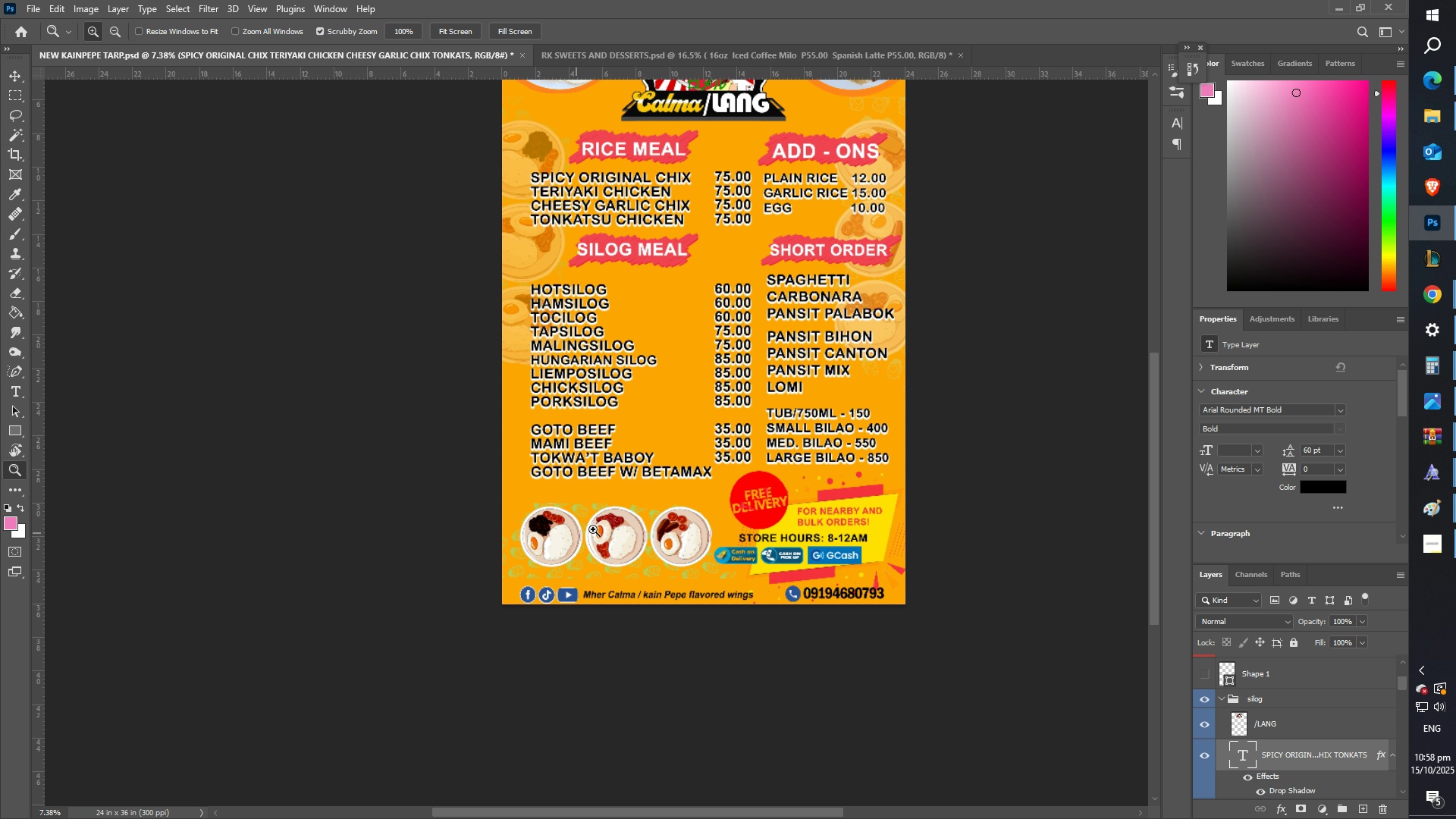 
left_click_drag(start_coordinate=[635, 514], to_coordinate=[670, 501])
 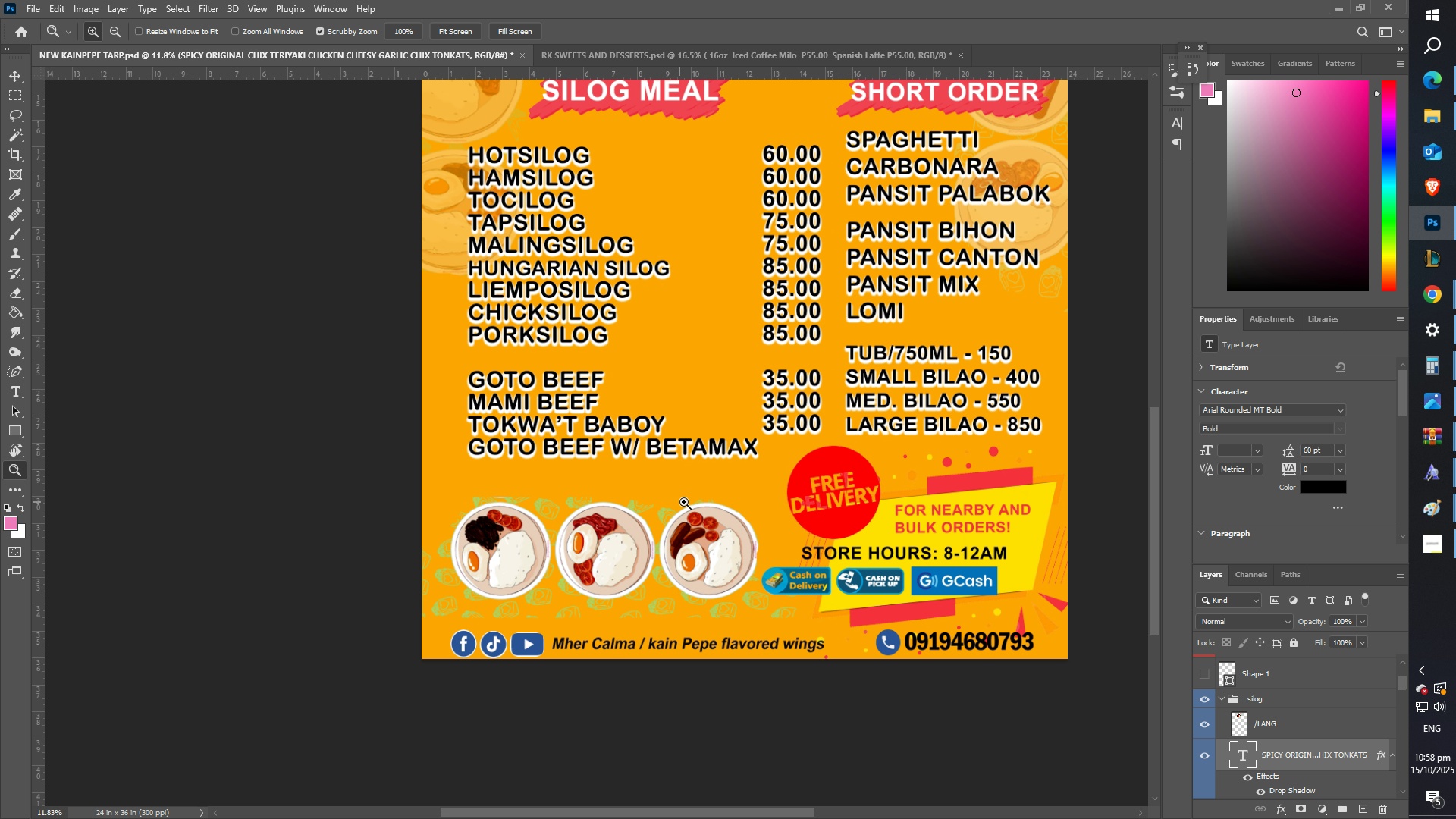 
scroll: coordinate [707, 505], scroll_direction: up, amount: 3.0
 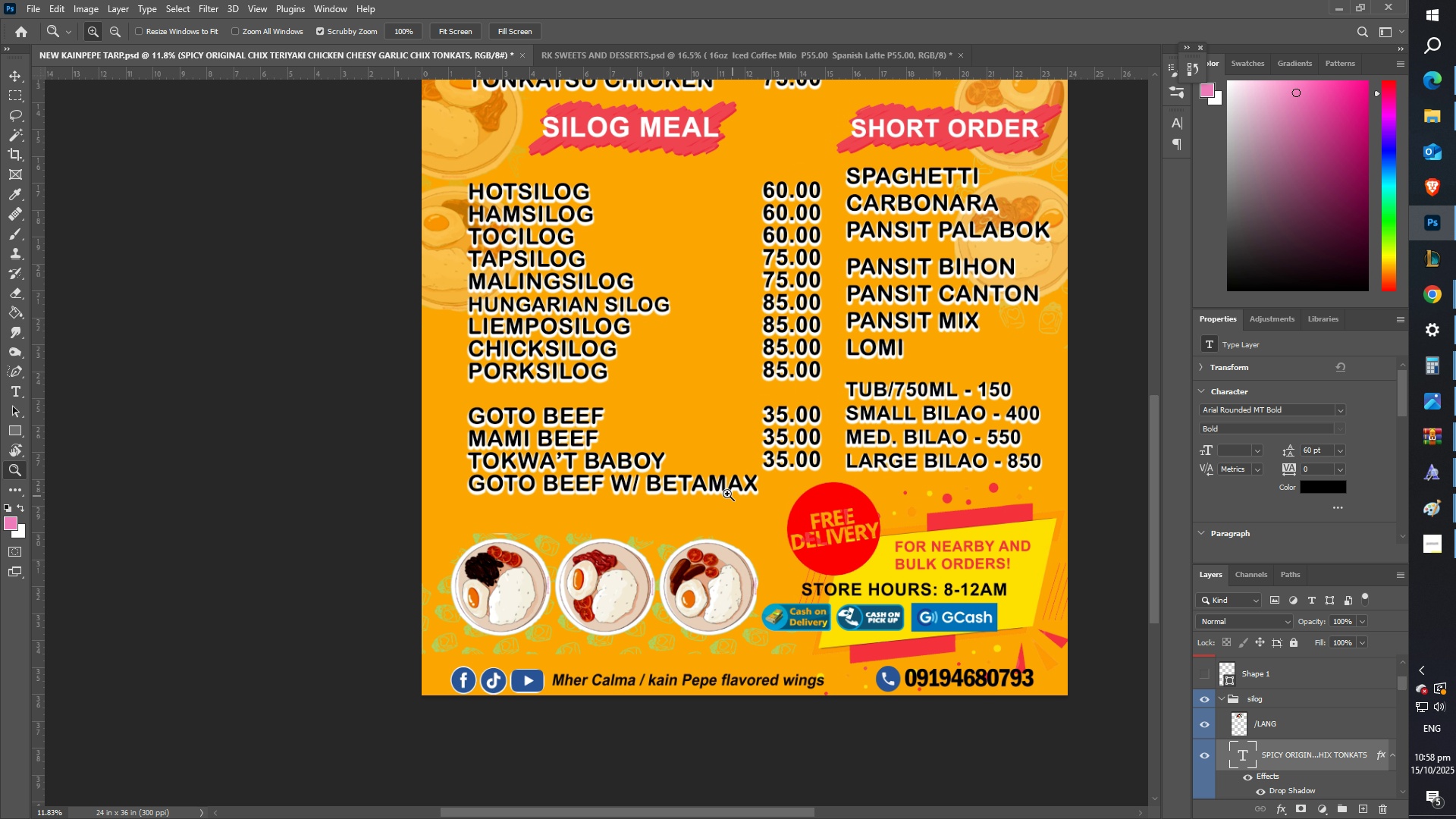 
left_click_drag(start_coordinate=[726, 491], to_coordinate=[775, 482])
 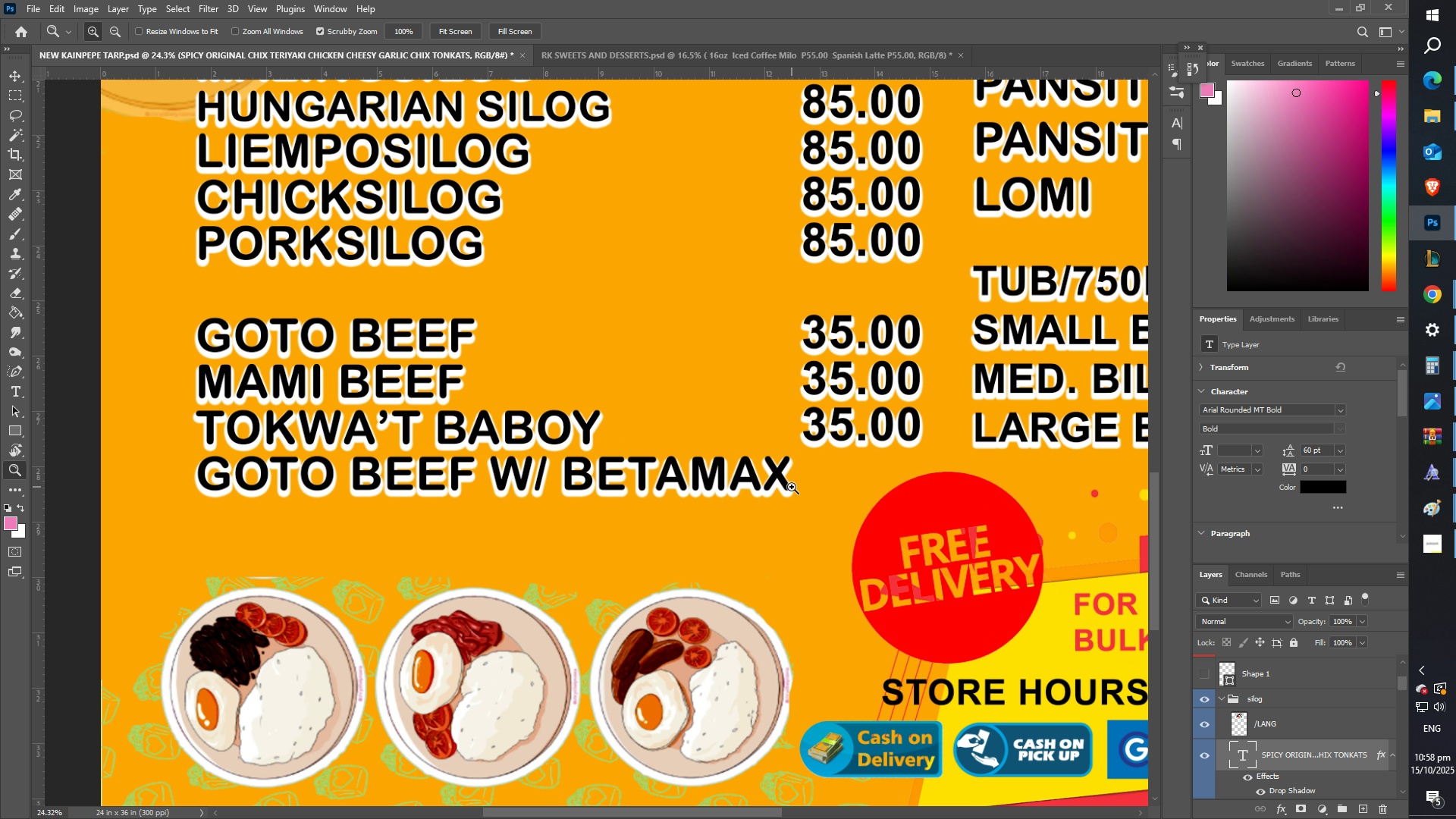 
left_click_drag(start_coordinate=[787, 487], to_coordinate=[764, 484])
 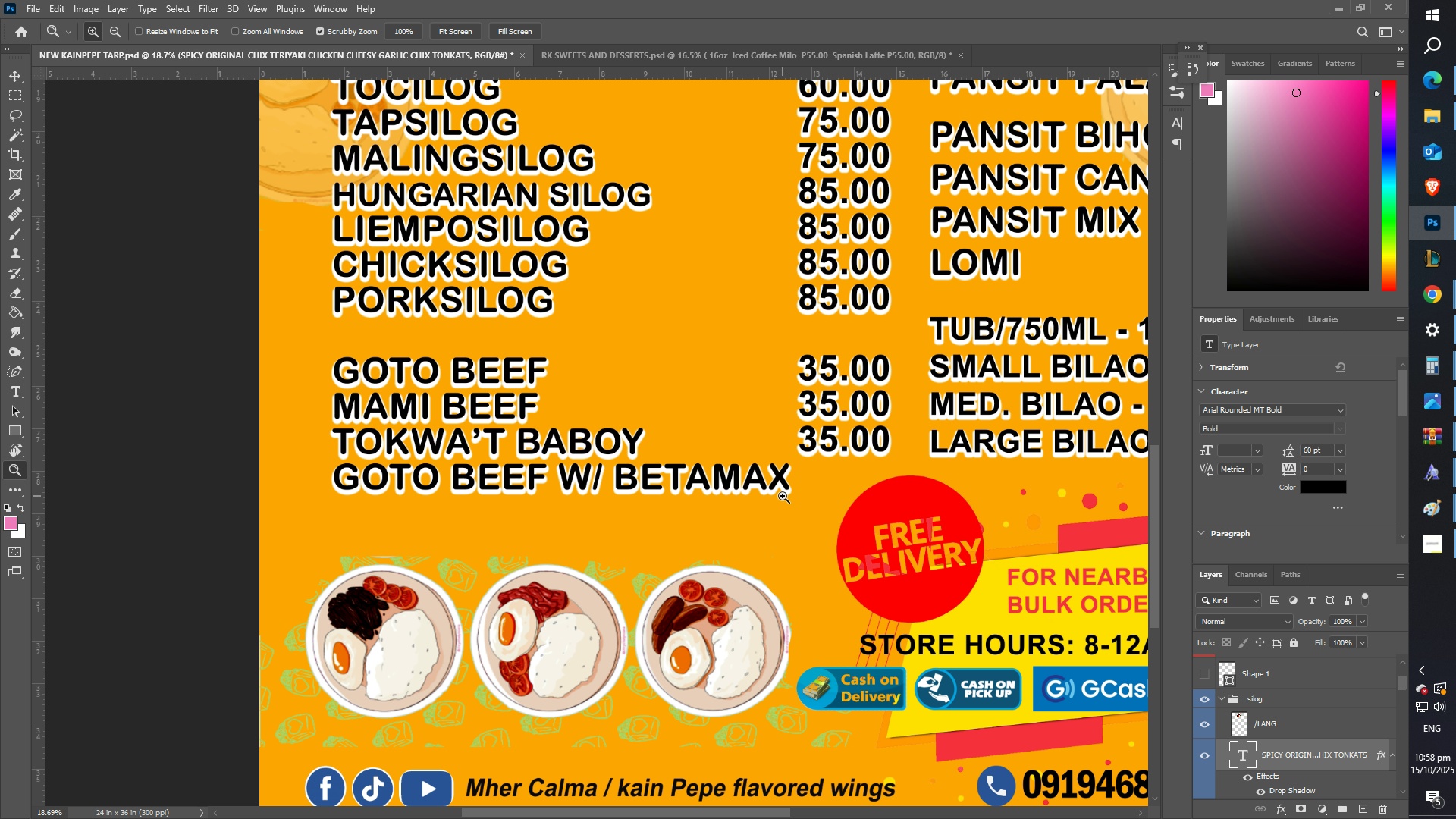 
wait(34.12)
 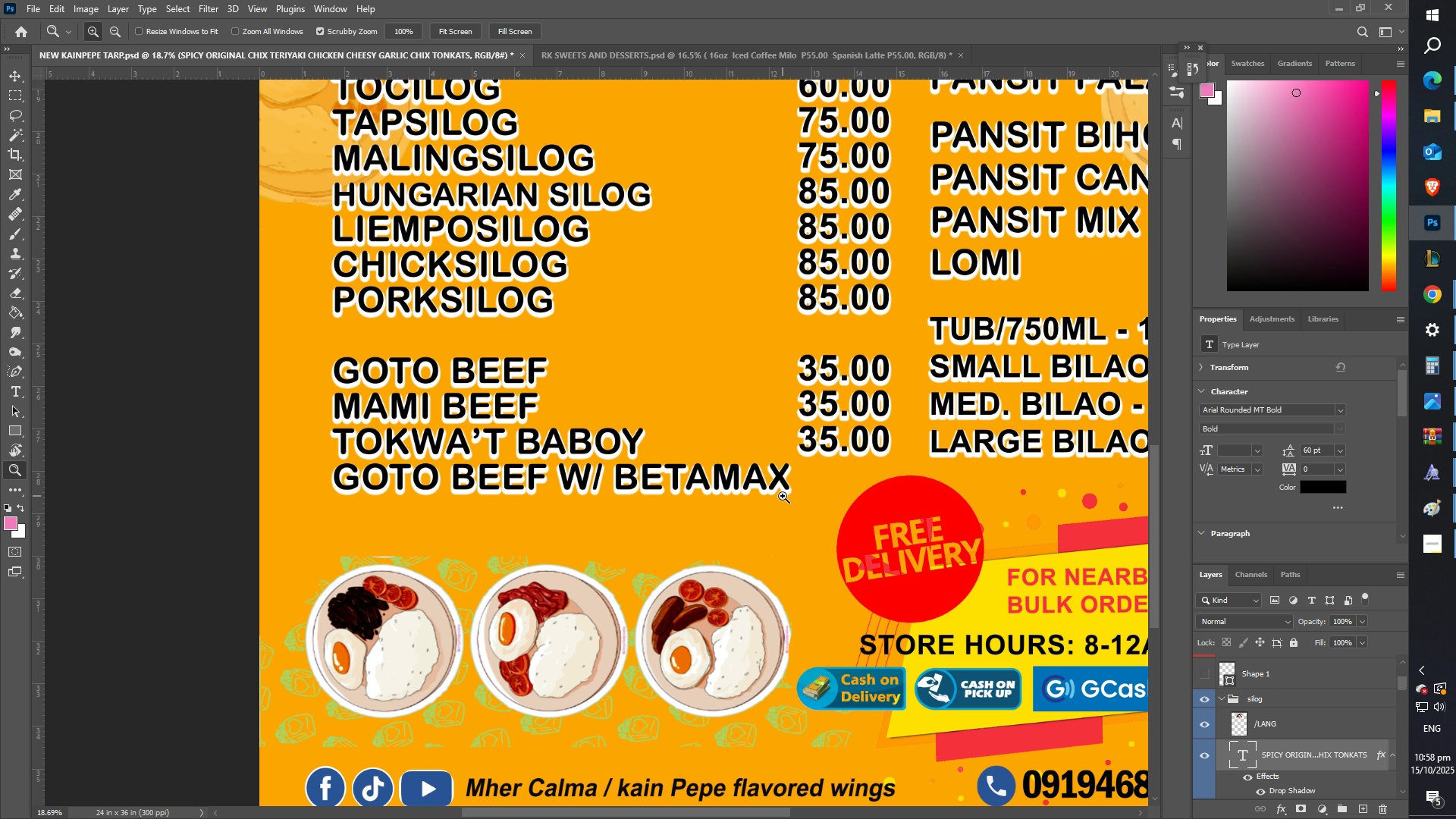 
left_click_drag(start_coordinate=[547, 341], to_coordinate=[583, 331])
 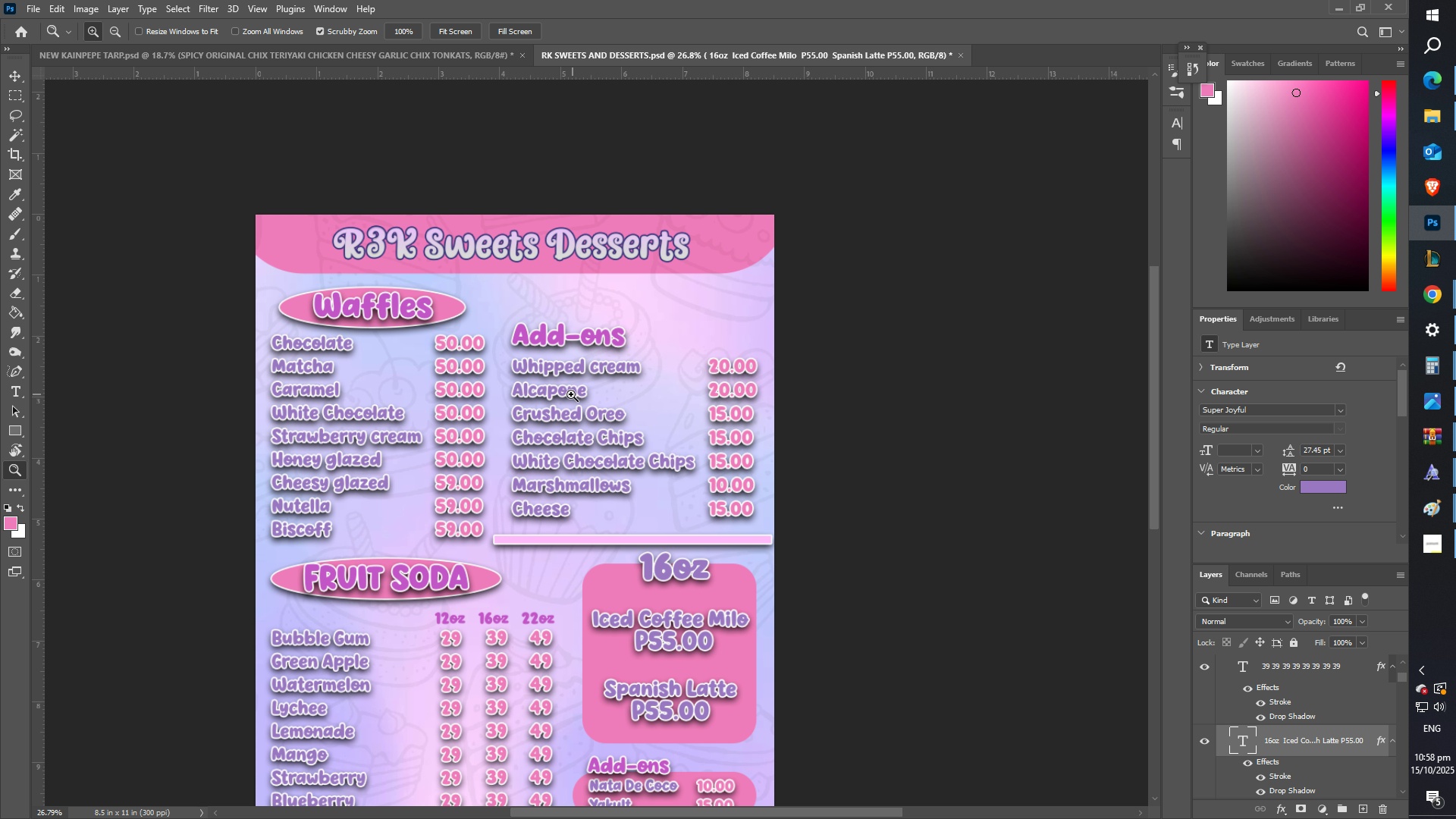 
hold_key(key=Space, duration=1.27)
 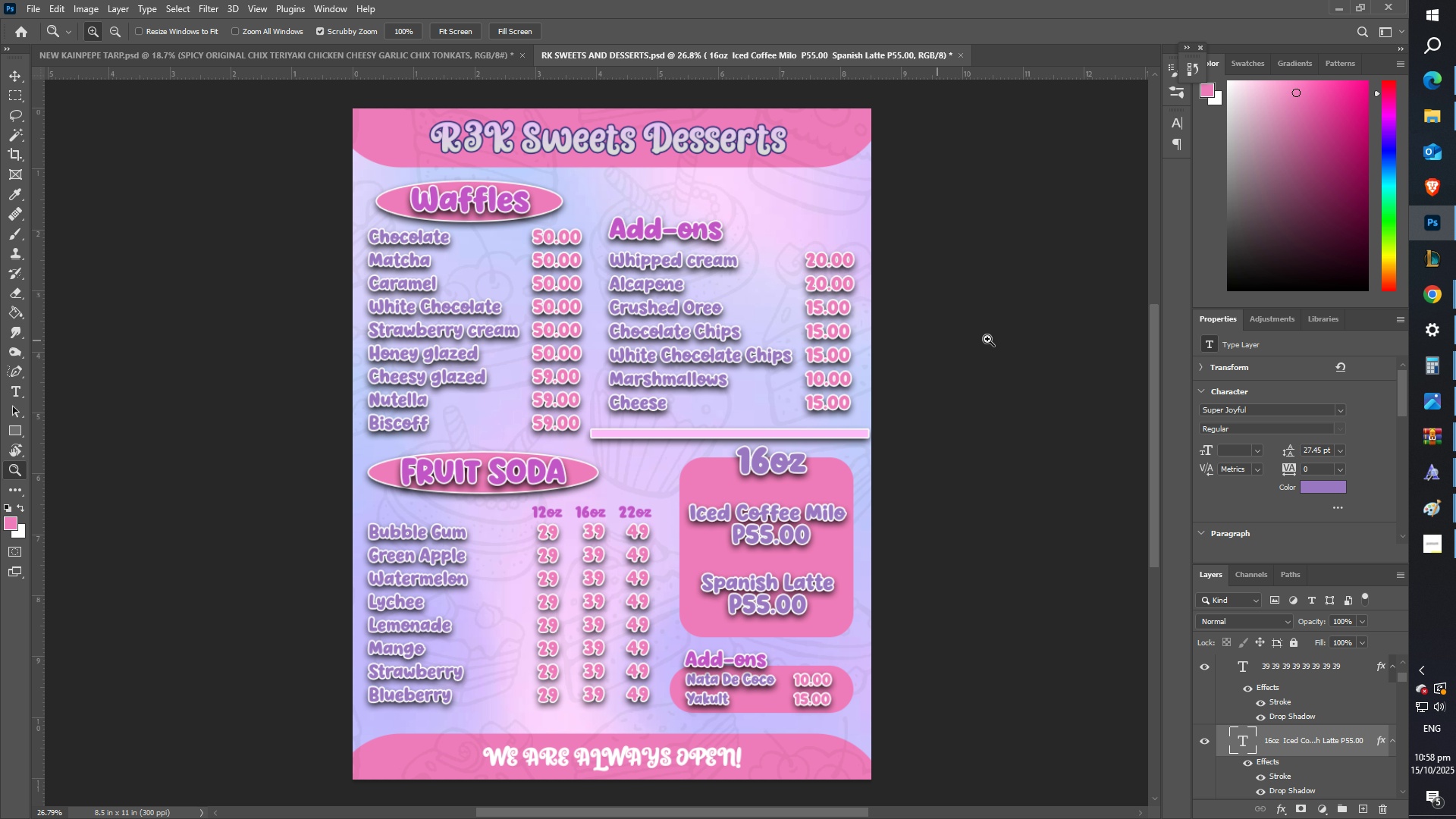 
left_click_drag(start_coordinate=[577, 394], to_coordinate=[674, 287])
 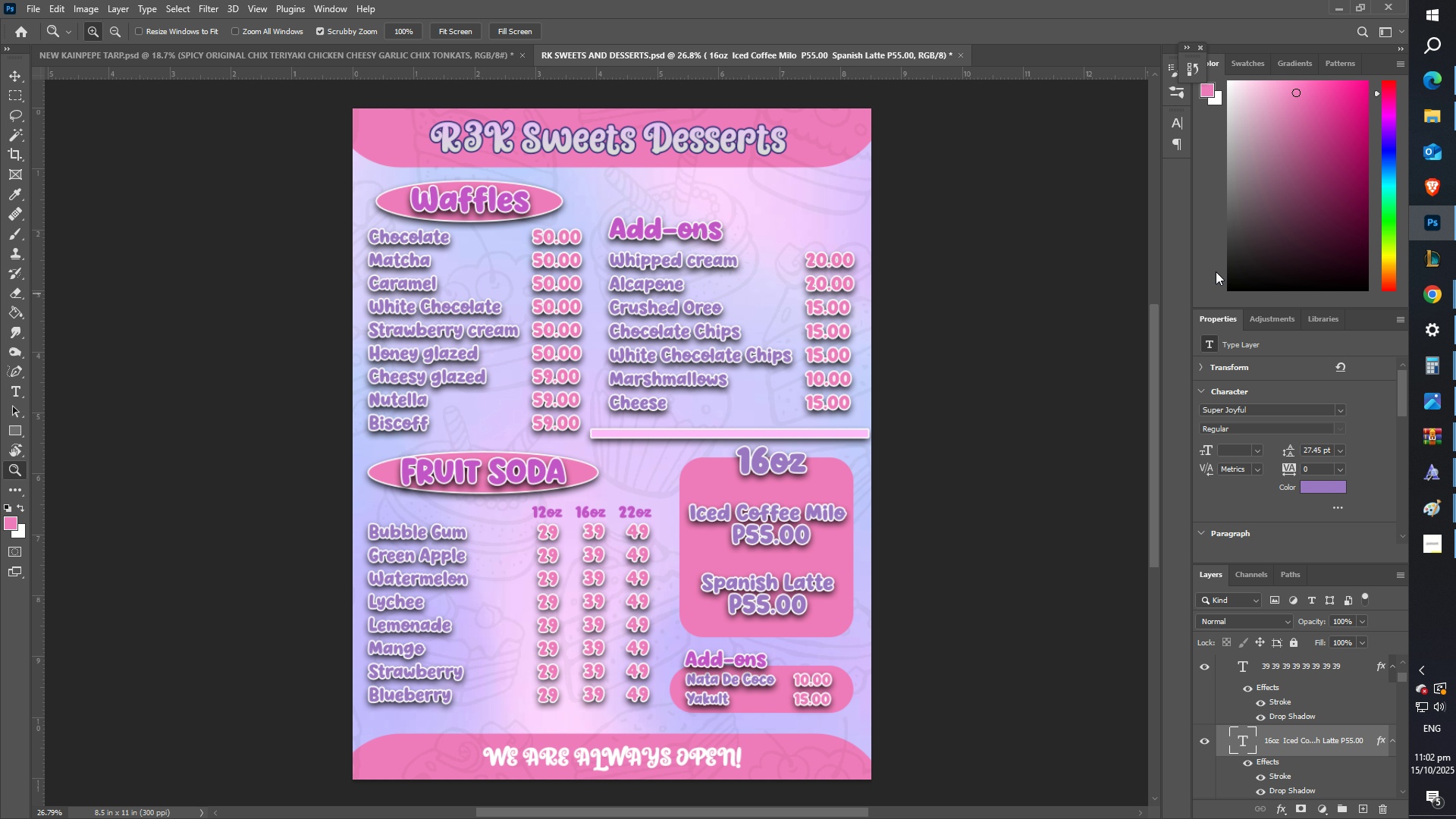 
wait(234.4)
 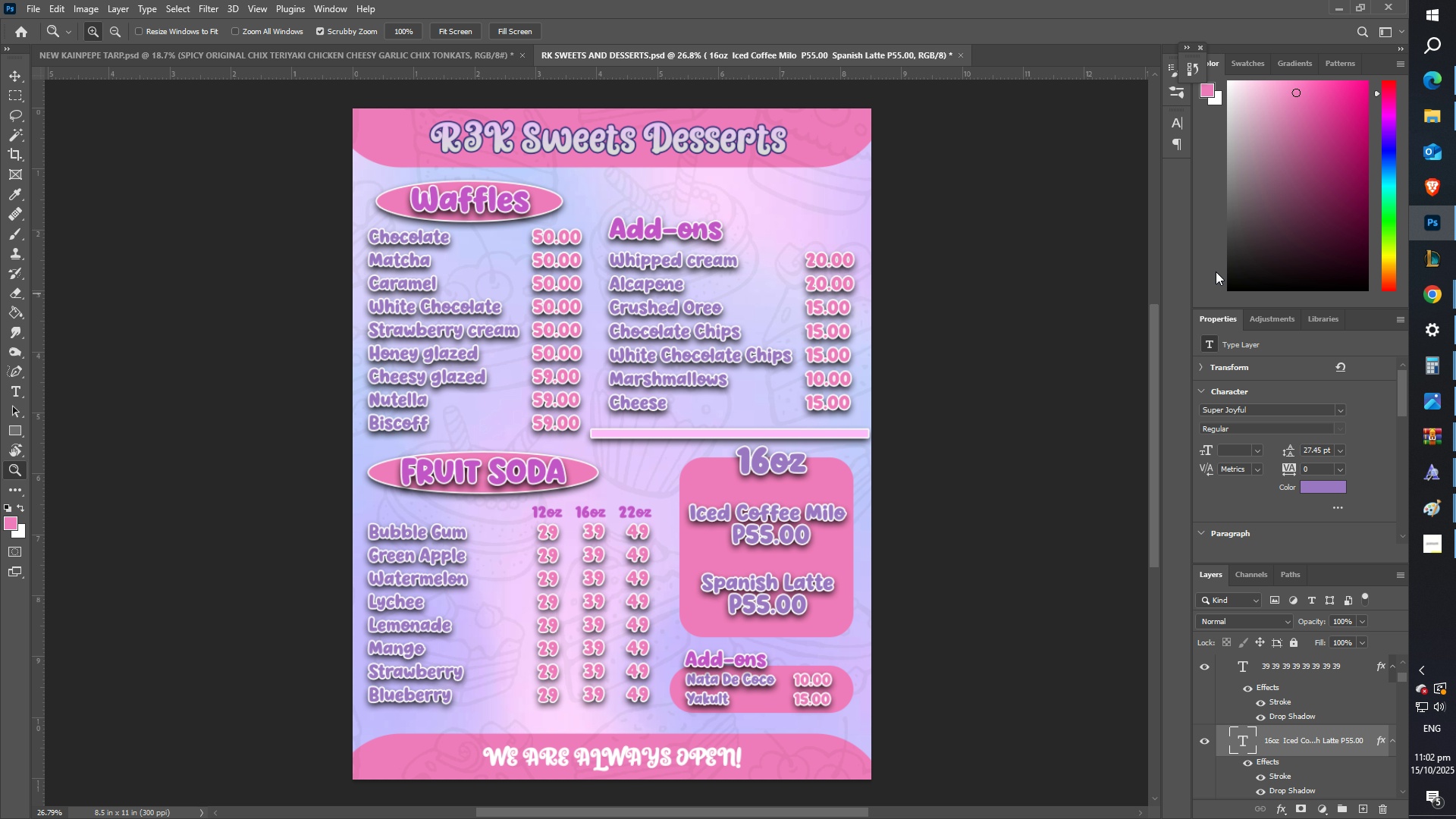 
left_click([404, 64])
 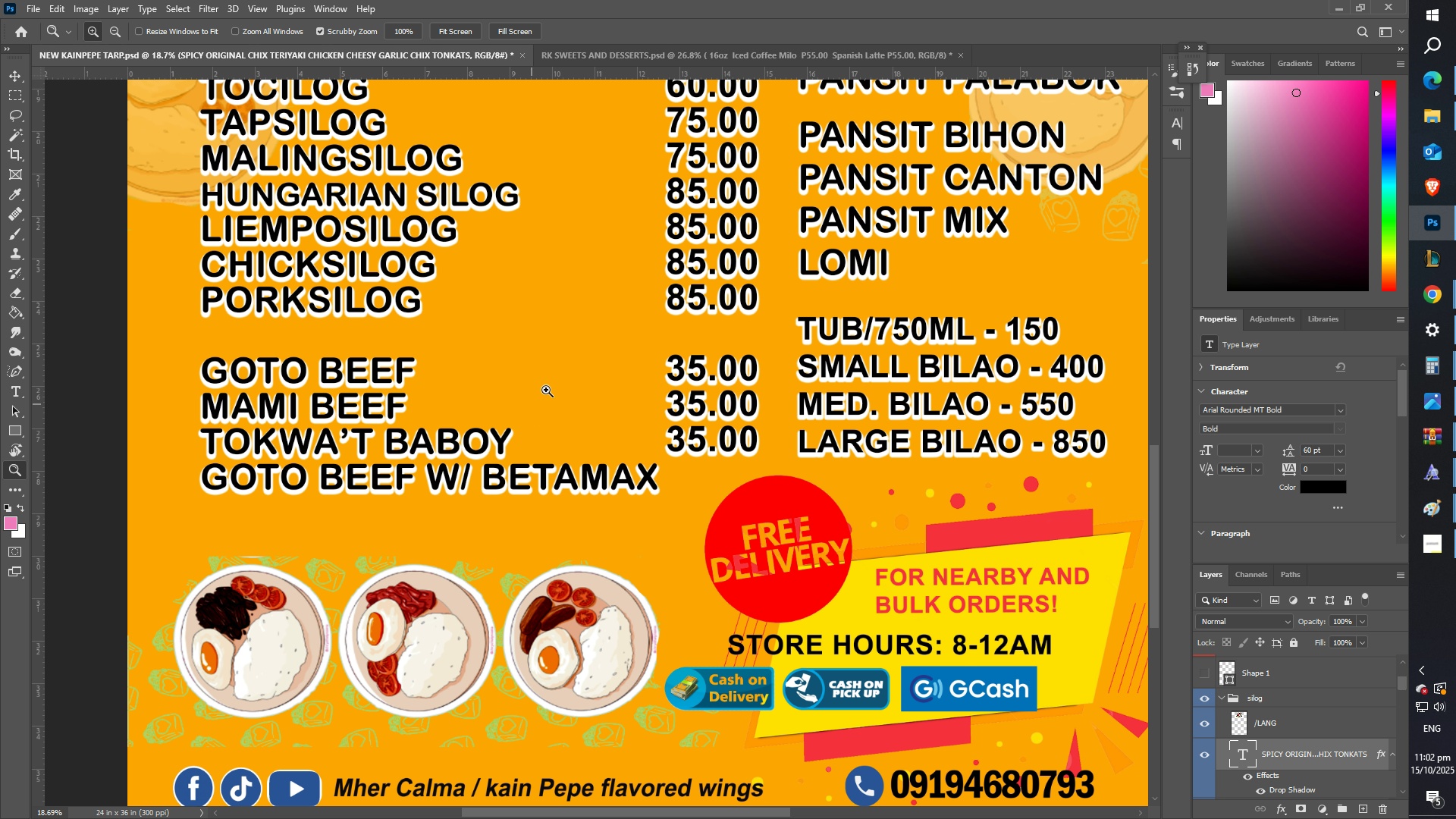 
left_click_drag(start_coordinate=[573, 401], to_coordinate=[537, 403])
 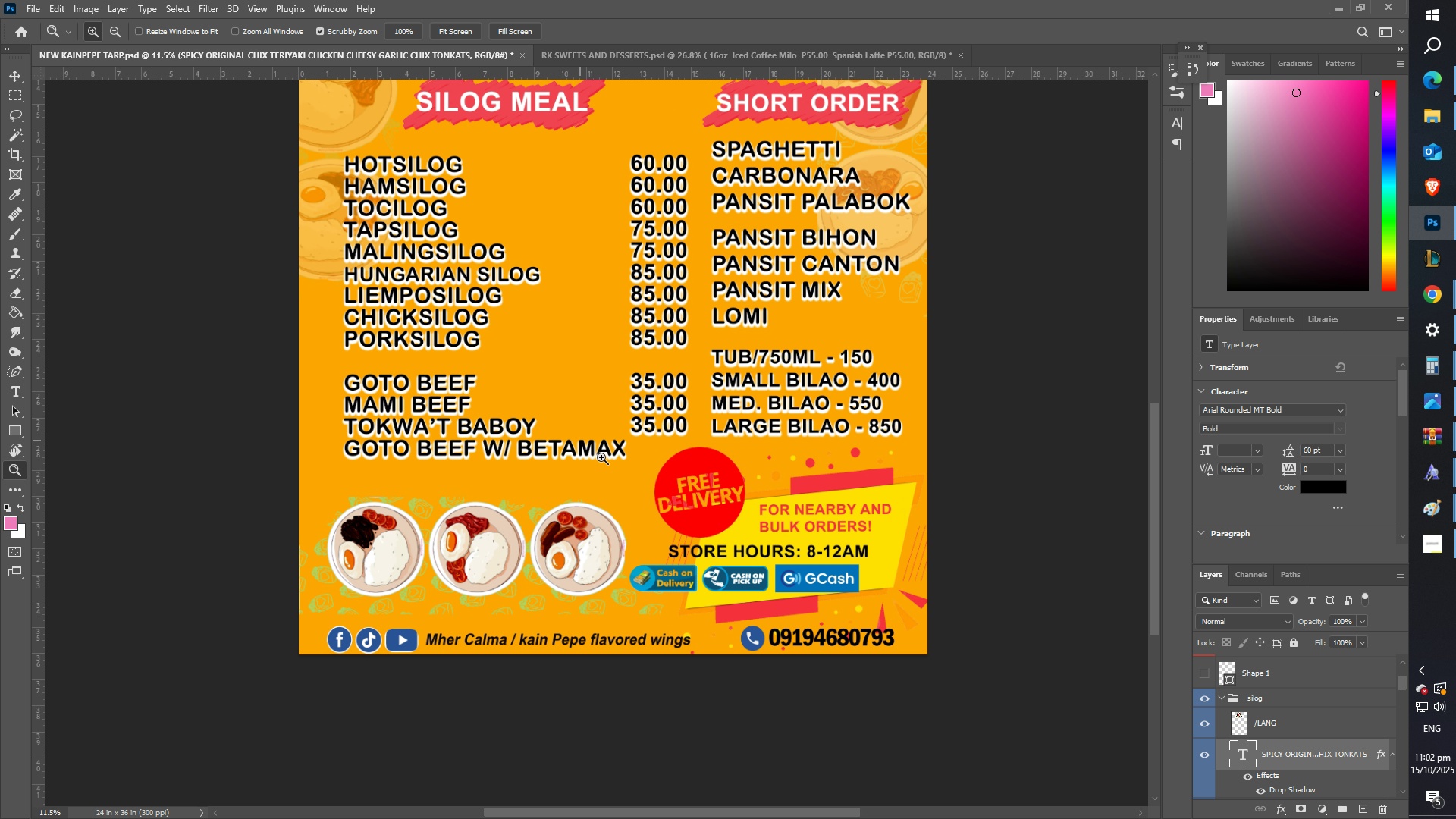 
scroll: coordinate [641, 482], scroll_direction: down, amount: 5.0
 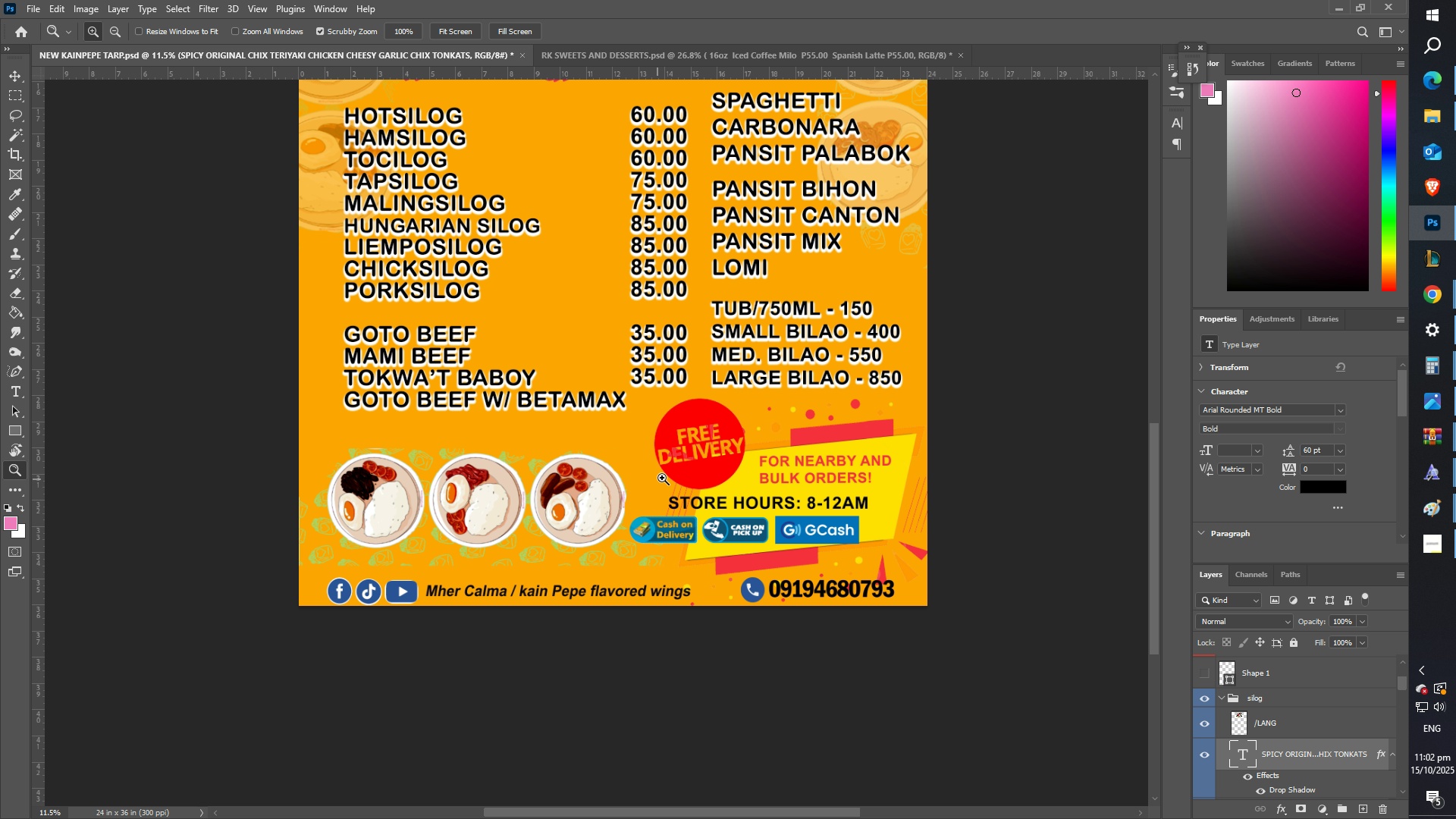 
scroll: coordinate [549, 377], scroll_direction: up, amount: 21.0
 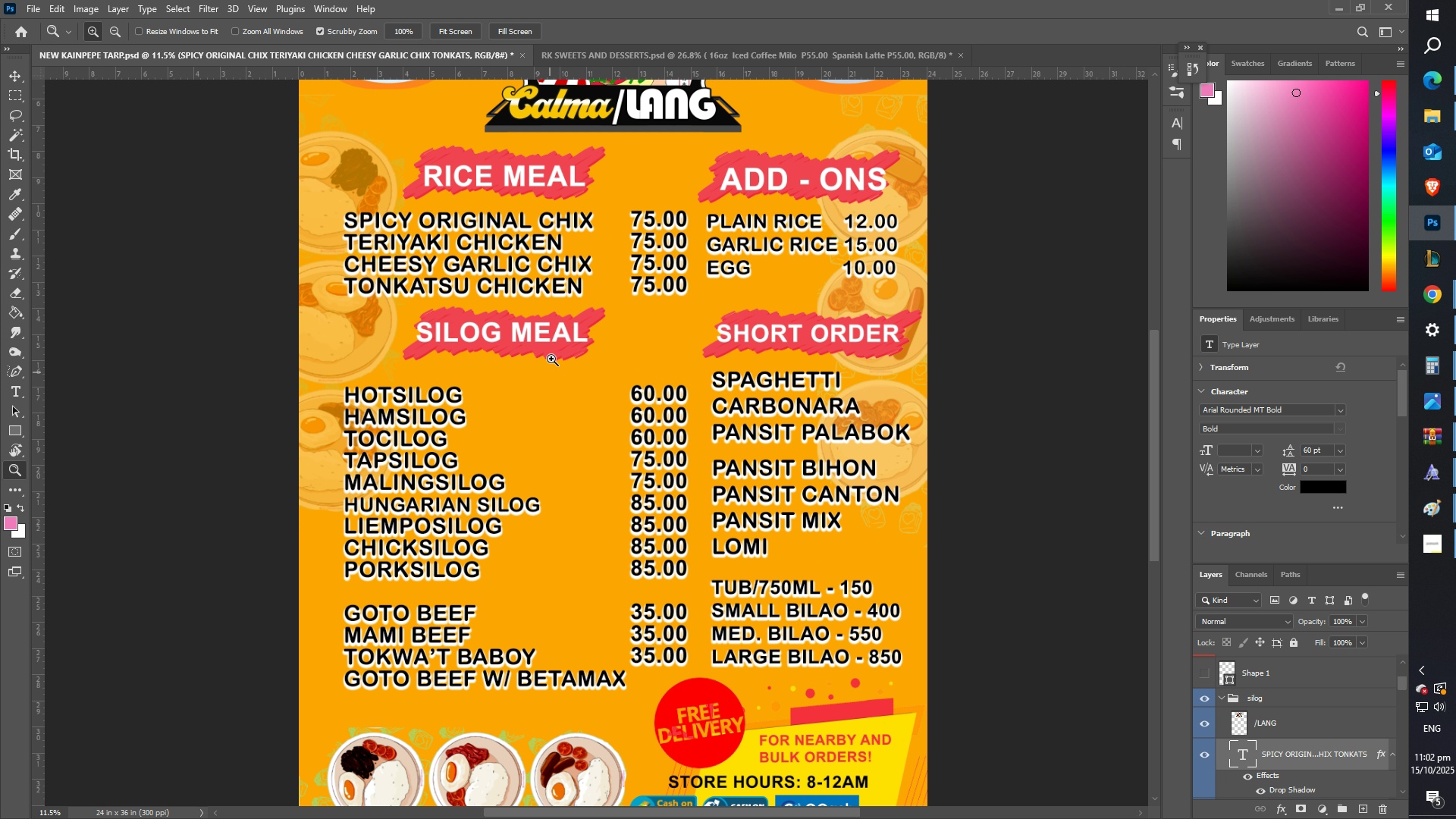 
left_click_drag(start_coordinate=[577, 227], to_coordinate=[612, 221])
 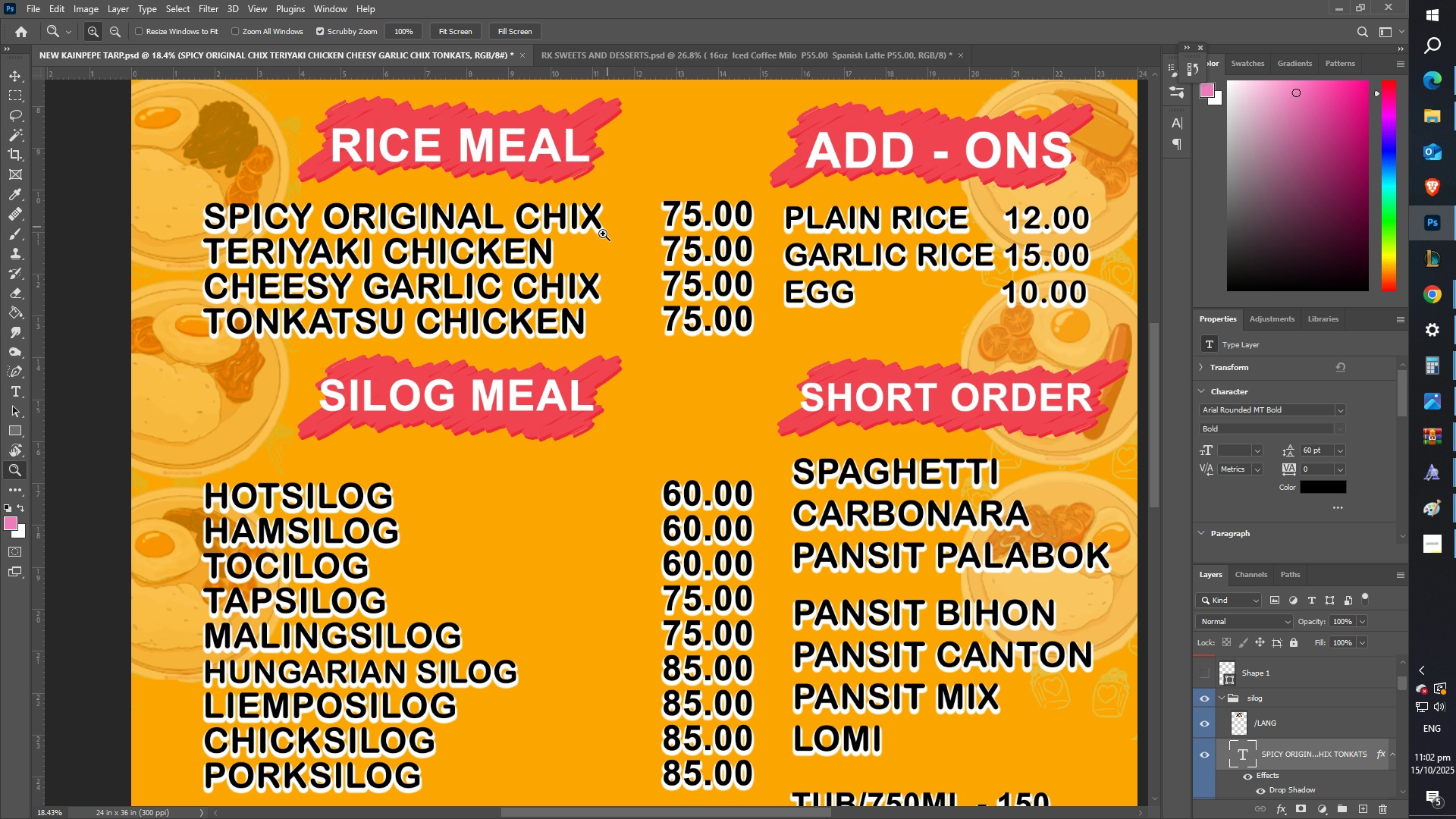 
scroll: coordinate [572, 246], scroll_direction: up, amount: 3.0
 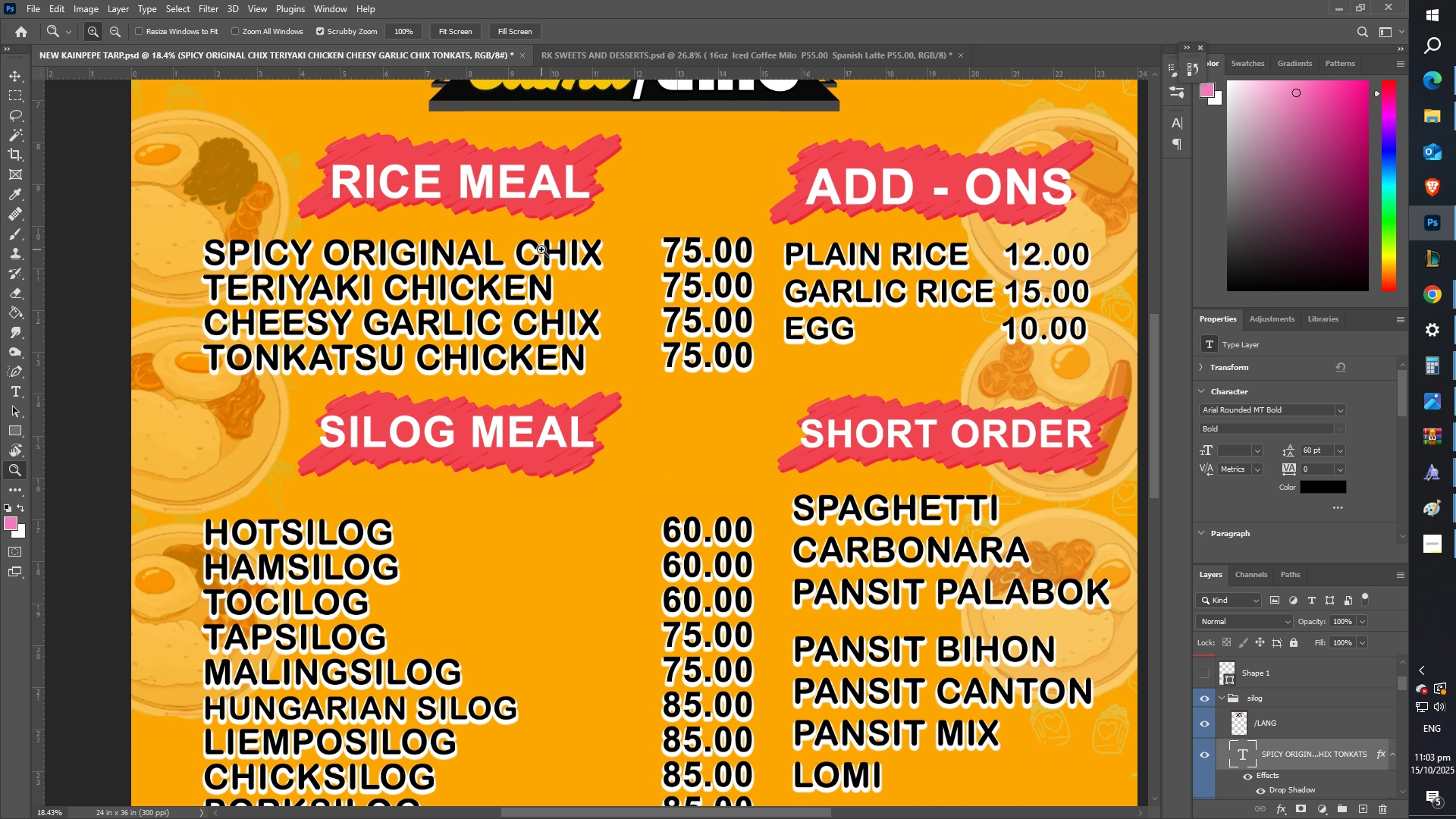 
left_click_drag(start_coordinate=[541, 249], to_coordinate=[509, 250])
 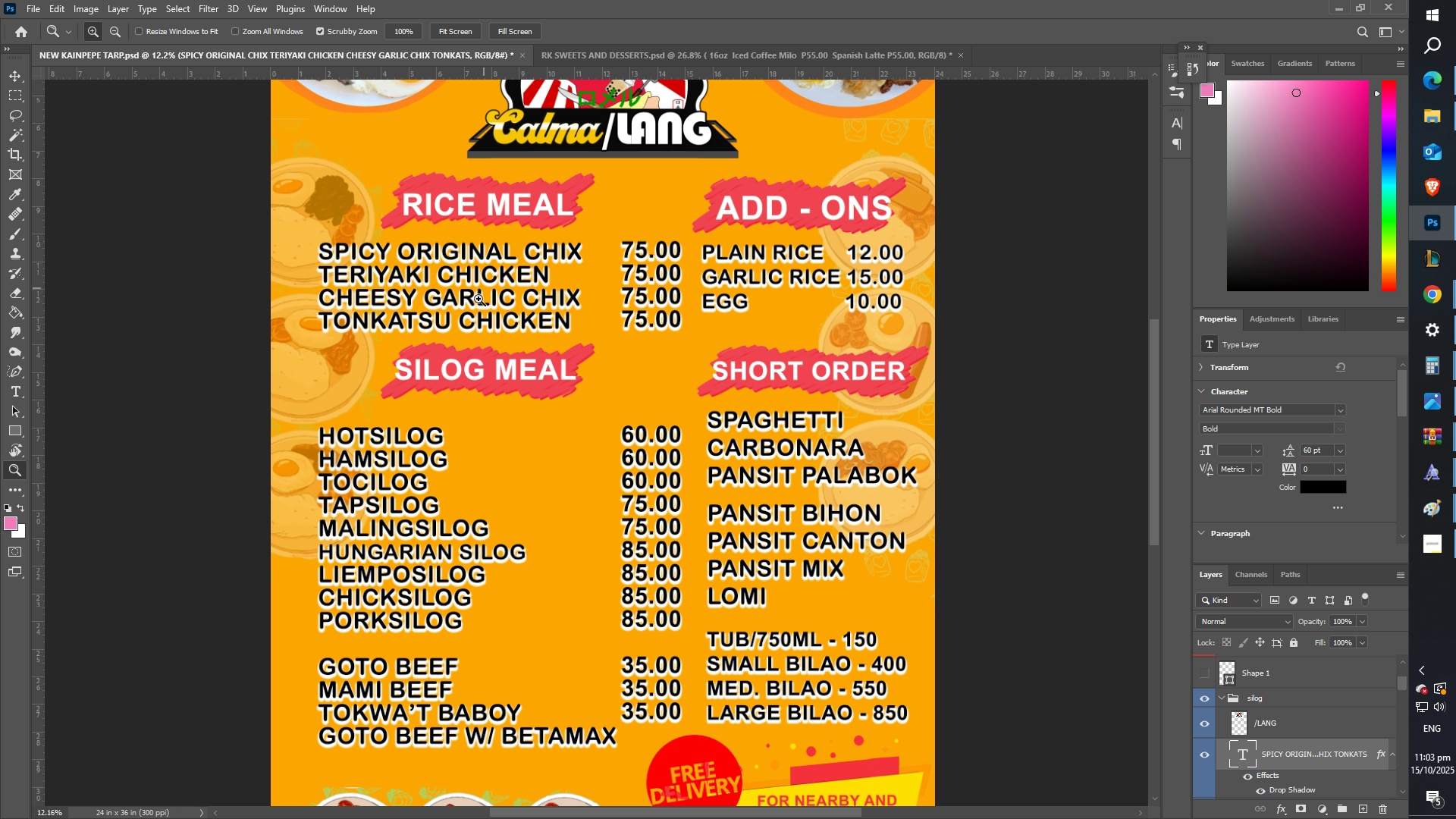 
scroll: coordinate [460, 370], scroll_direction: down, amount: 4.0
 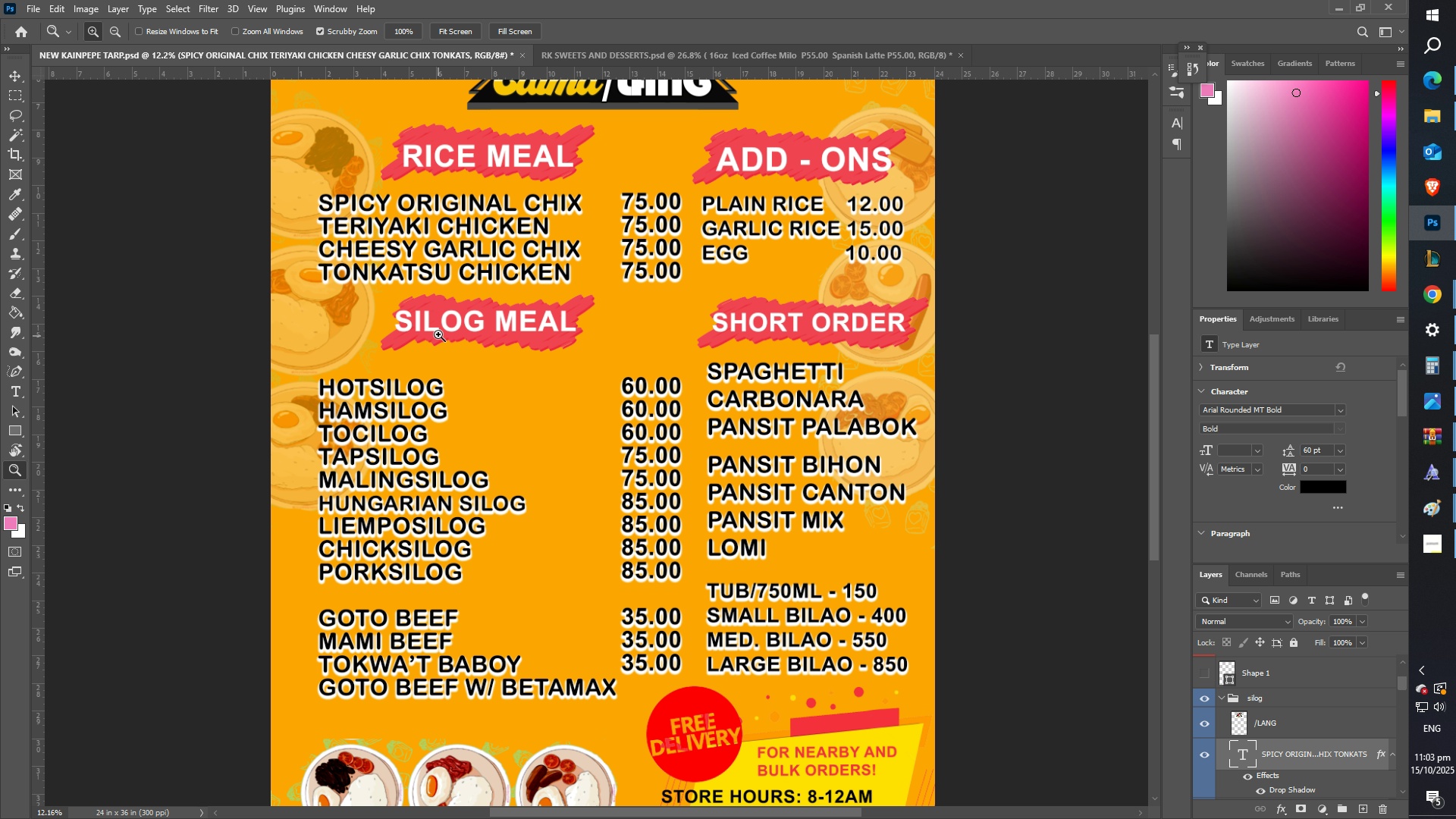 
left_click_drag(start_coordinate=[504, 206], to_coordinate=[541, 206])
 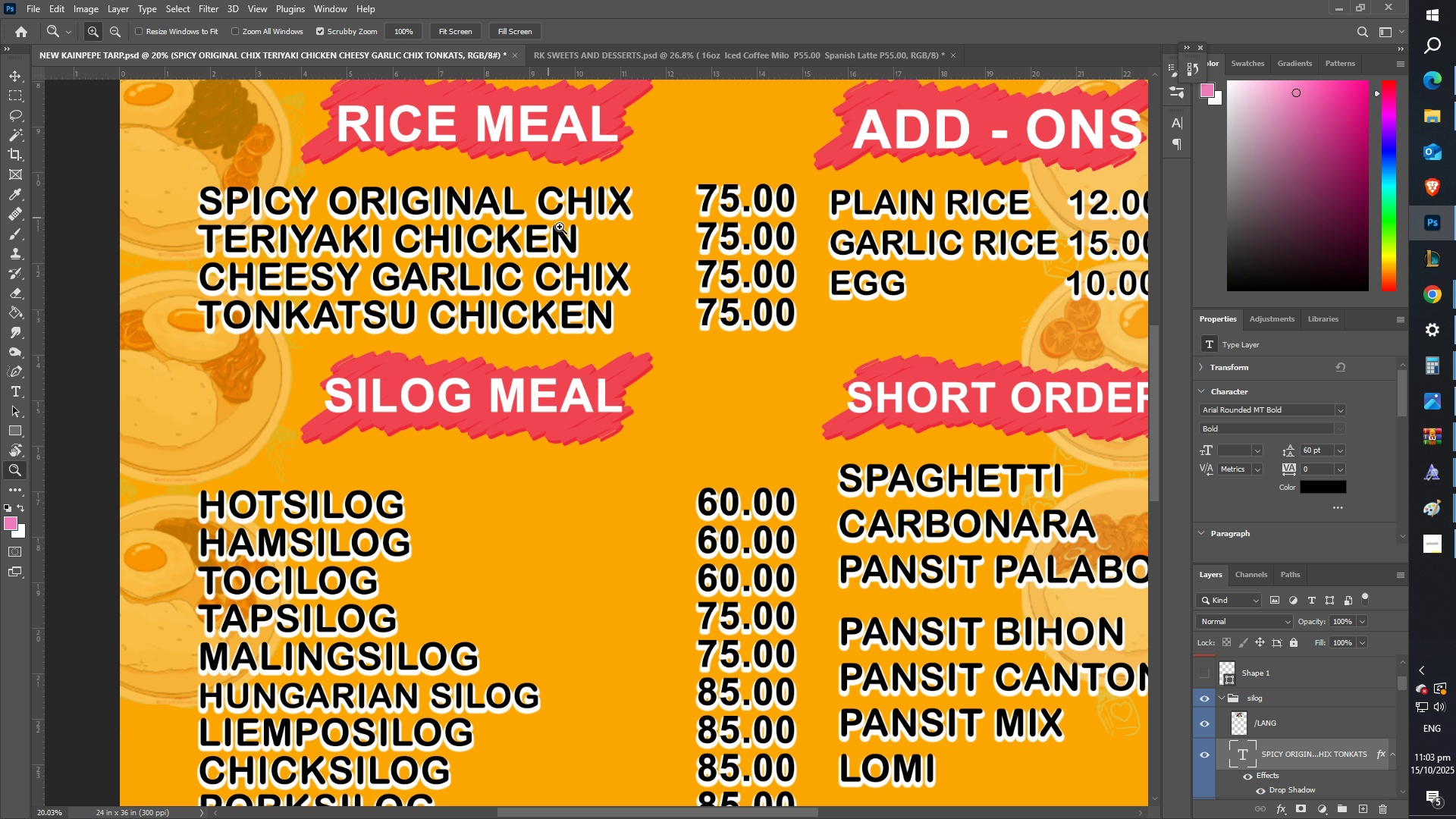 
scroll: coordinate [654, 240], scroll_direction: up, amount: 1.0
 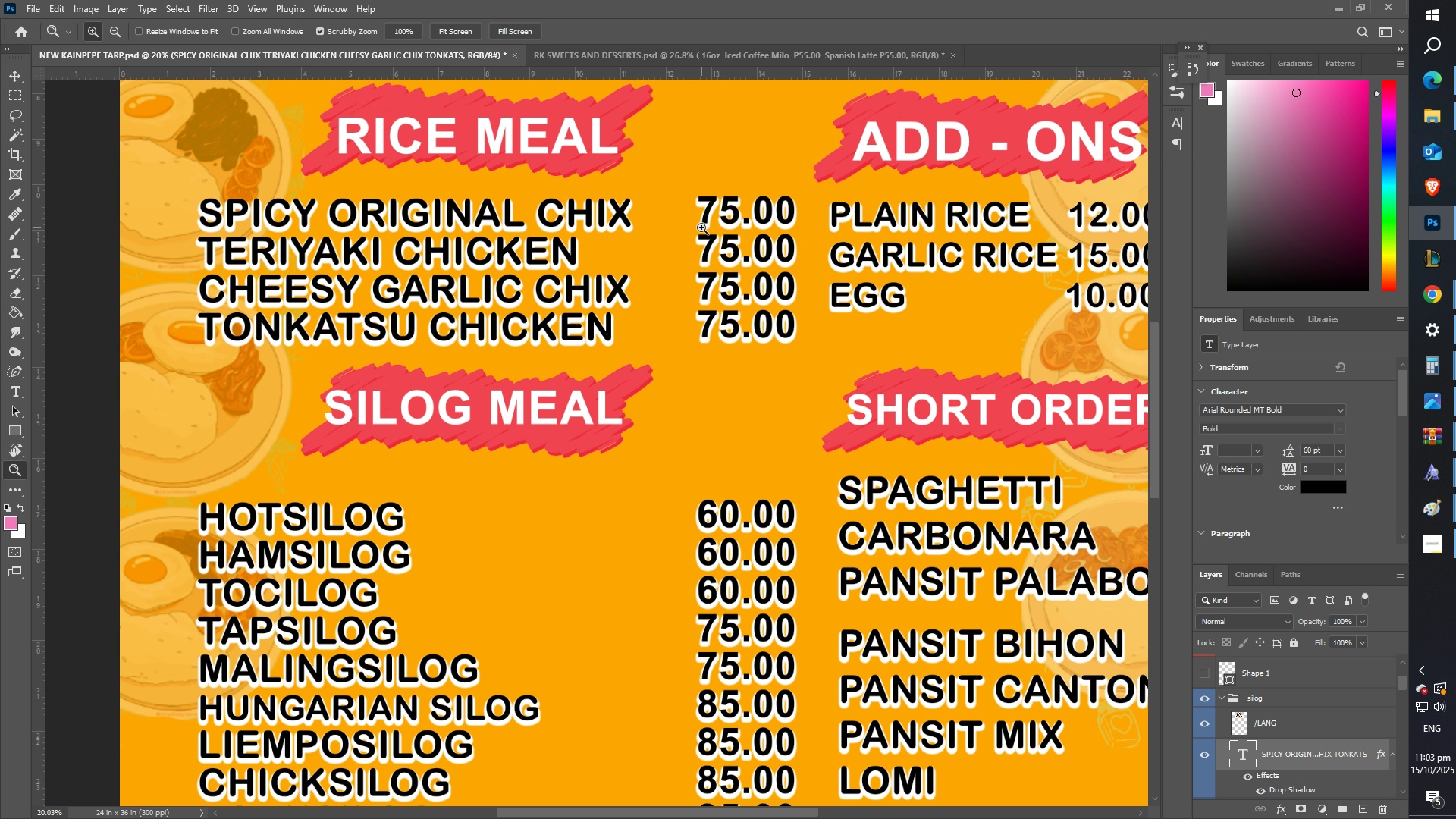 
key(T)
 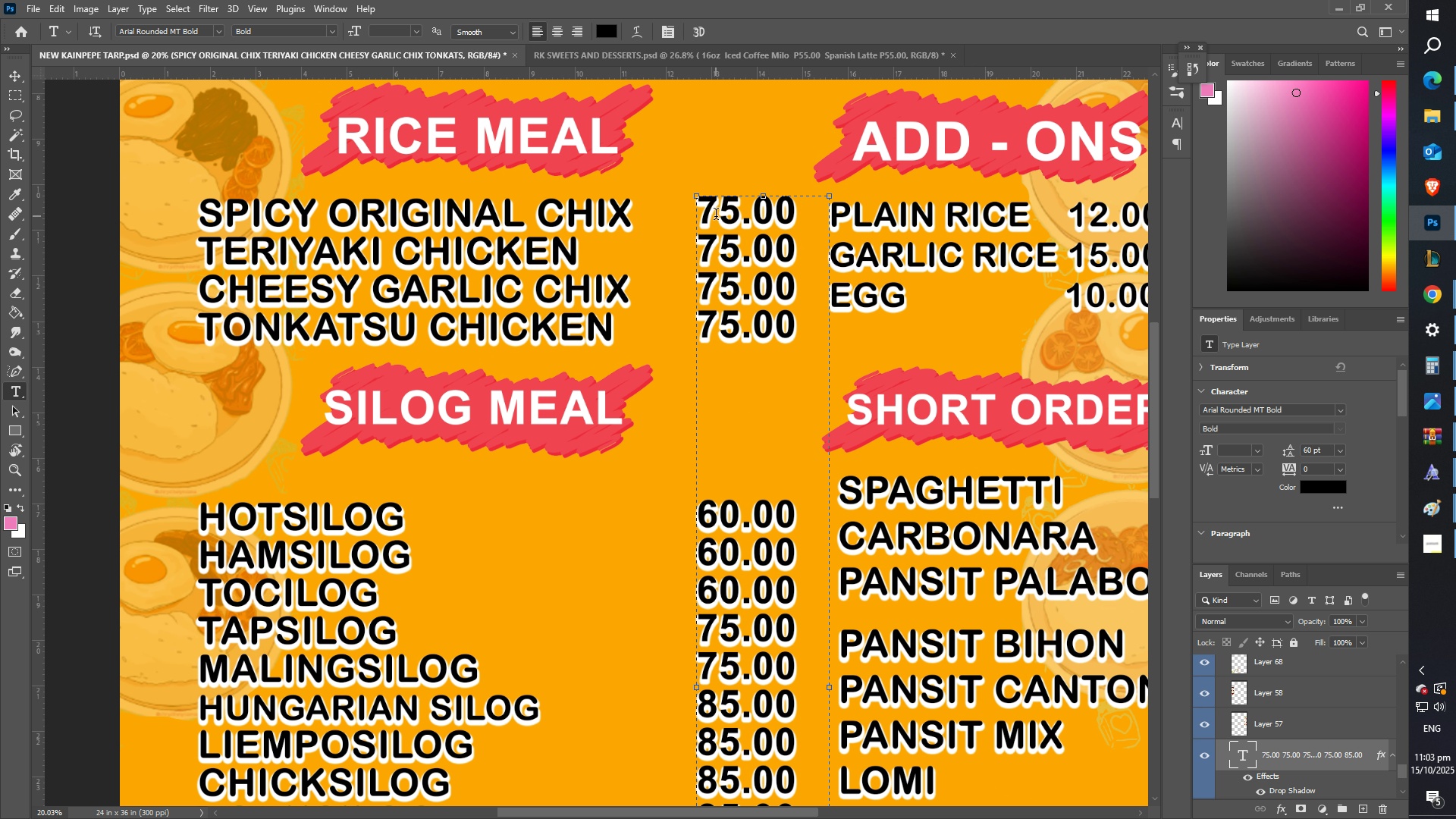 
left_click([716, 216])
 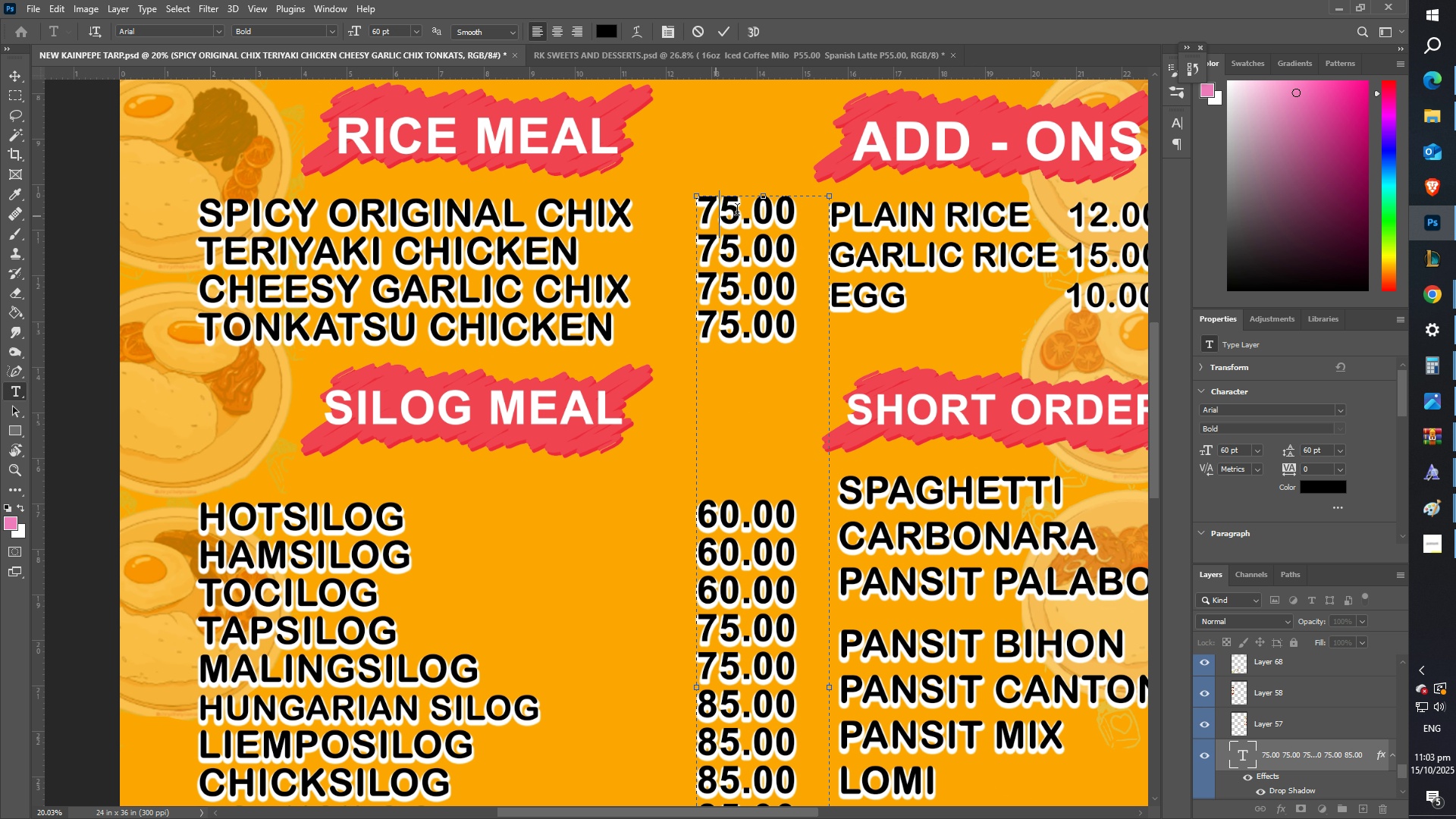 
left_click_drag(start_coordinate=[739, 212], to_coordinate=[682, 211])
 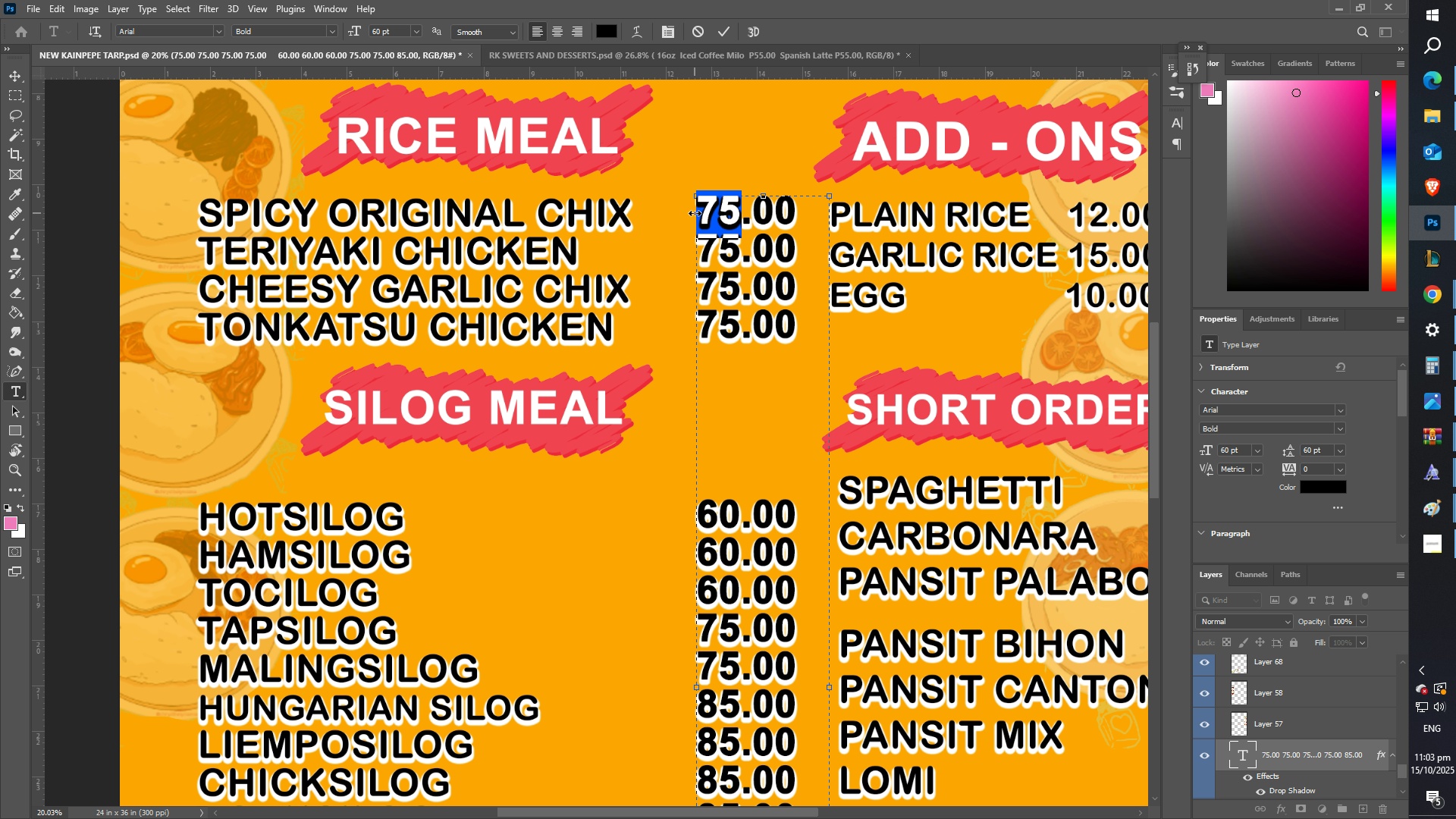 
type(80)
 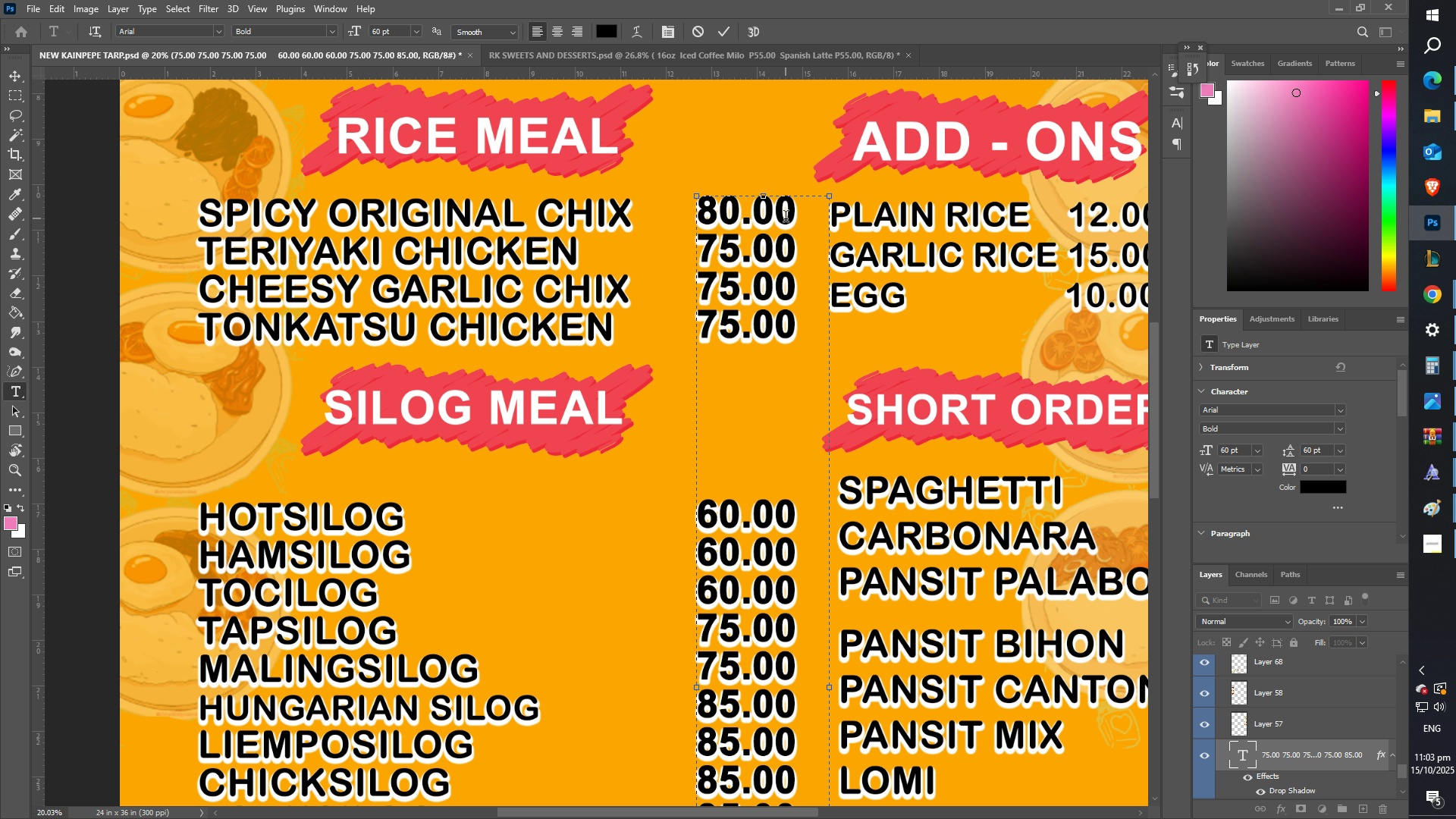 
left_click_drag(start_coordinate=[793, 218], to_coordinate=[704, 217])
 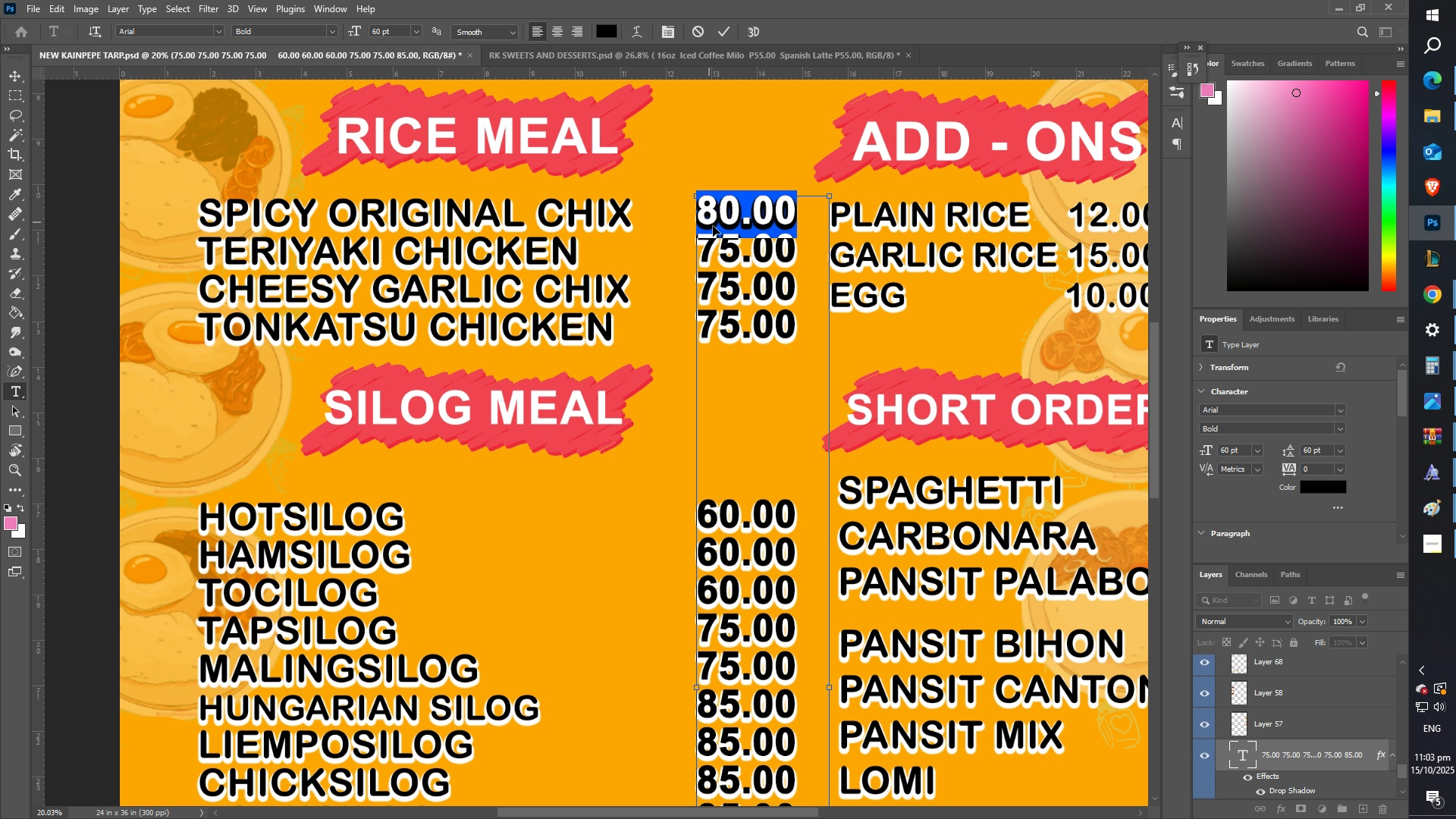 
key(Control+ControlLeft)
 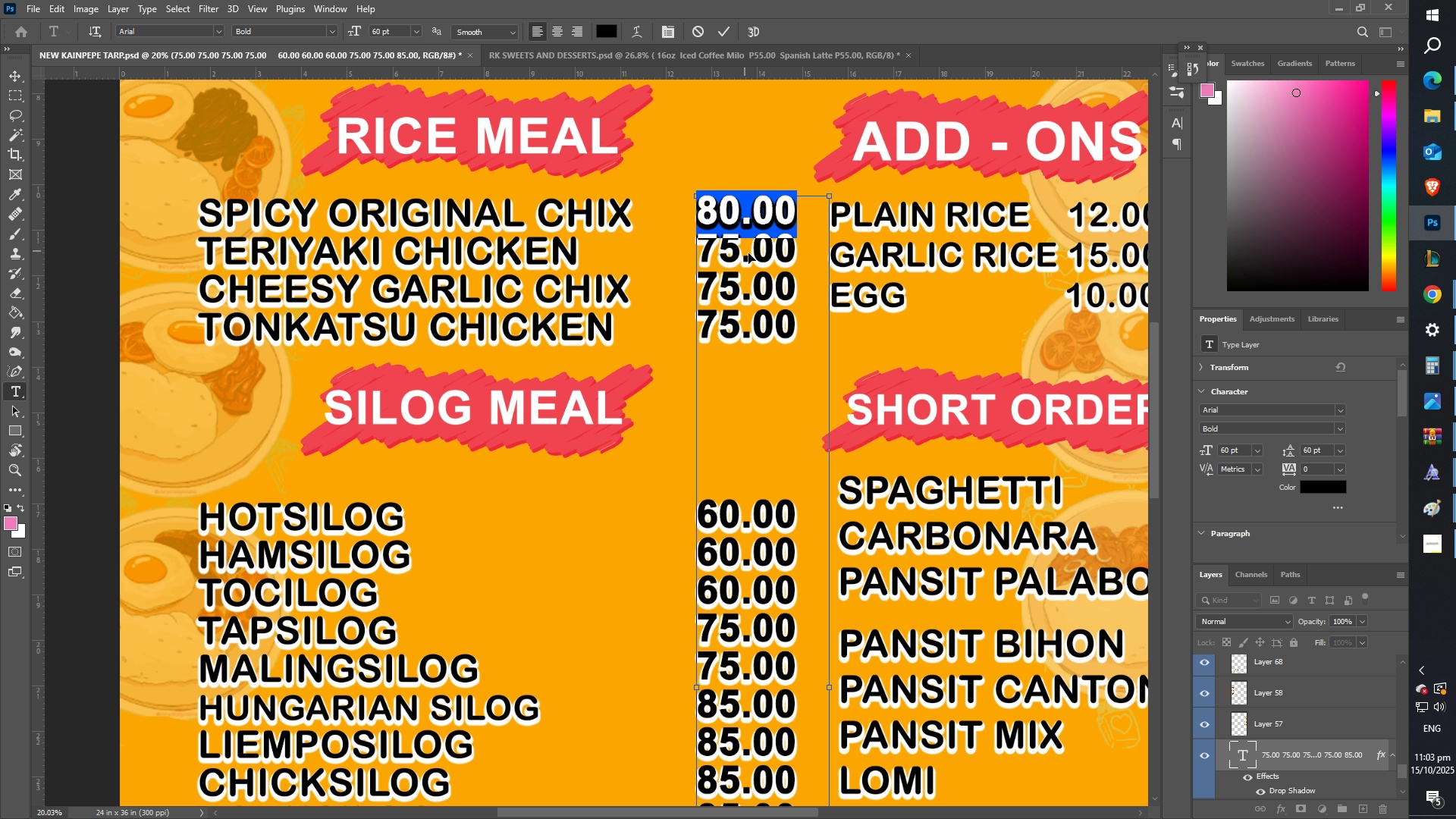 
key(Control+C)
 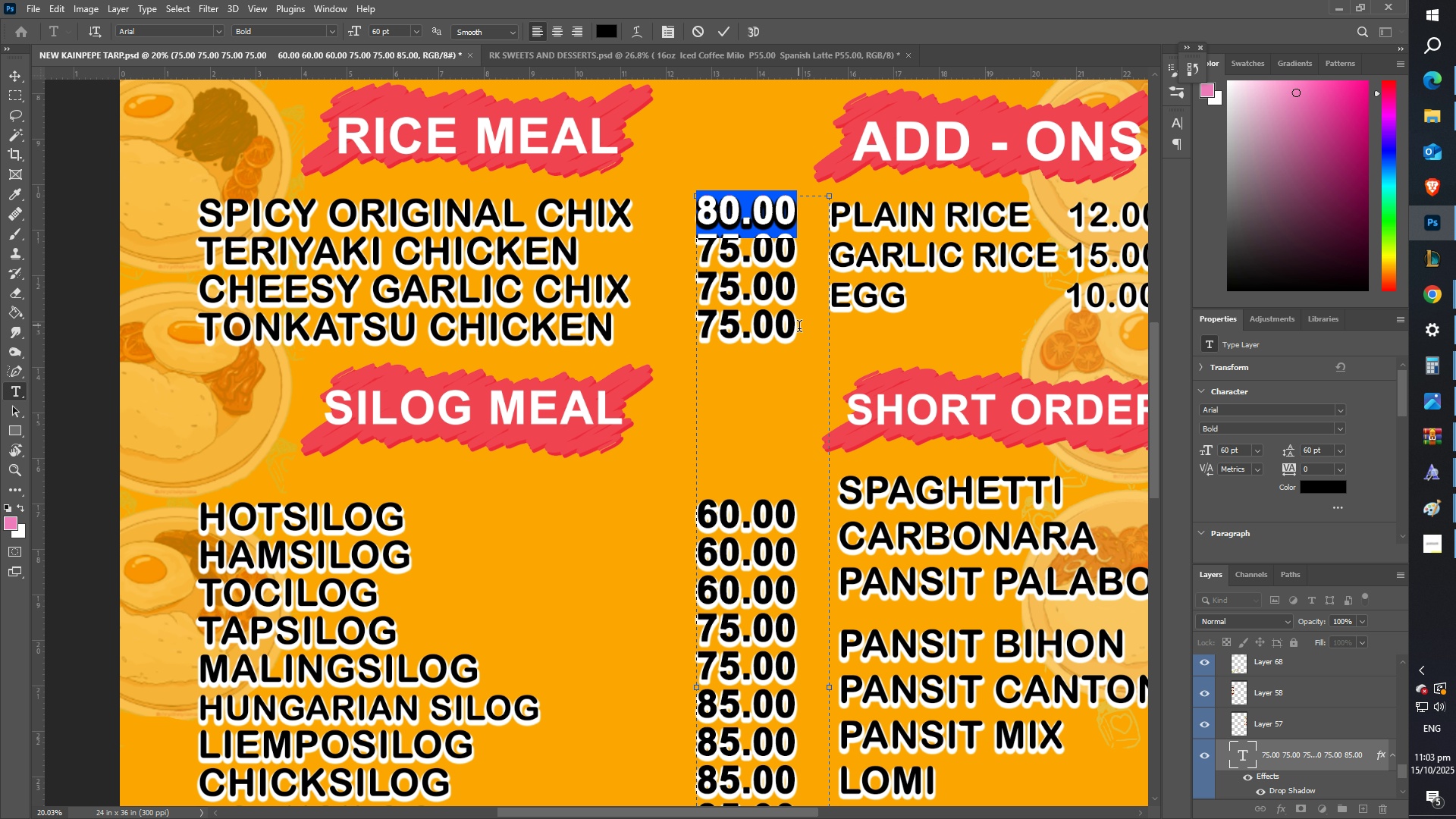 
left_click_drag(start_coordinate=[799, 330], to_coordinate=[698, 252])
 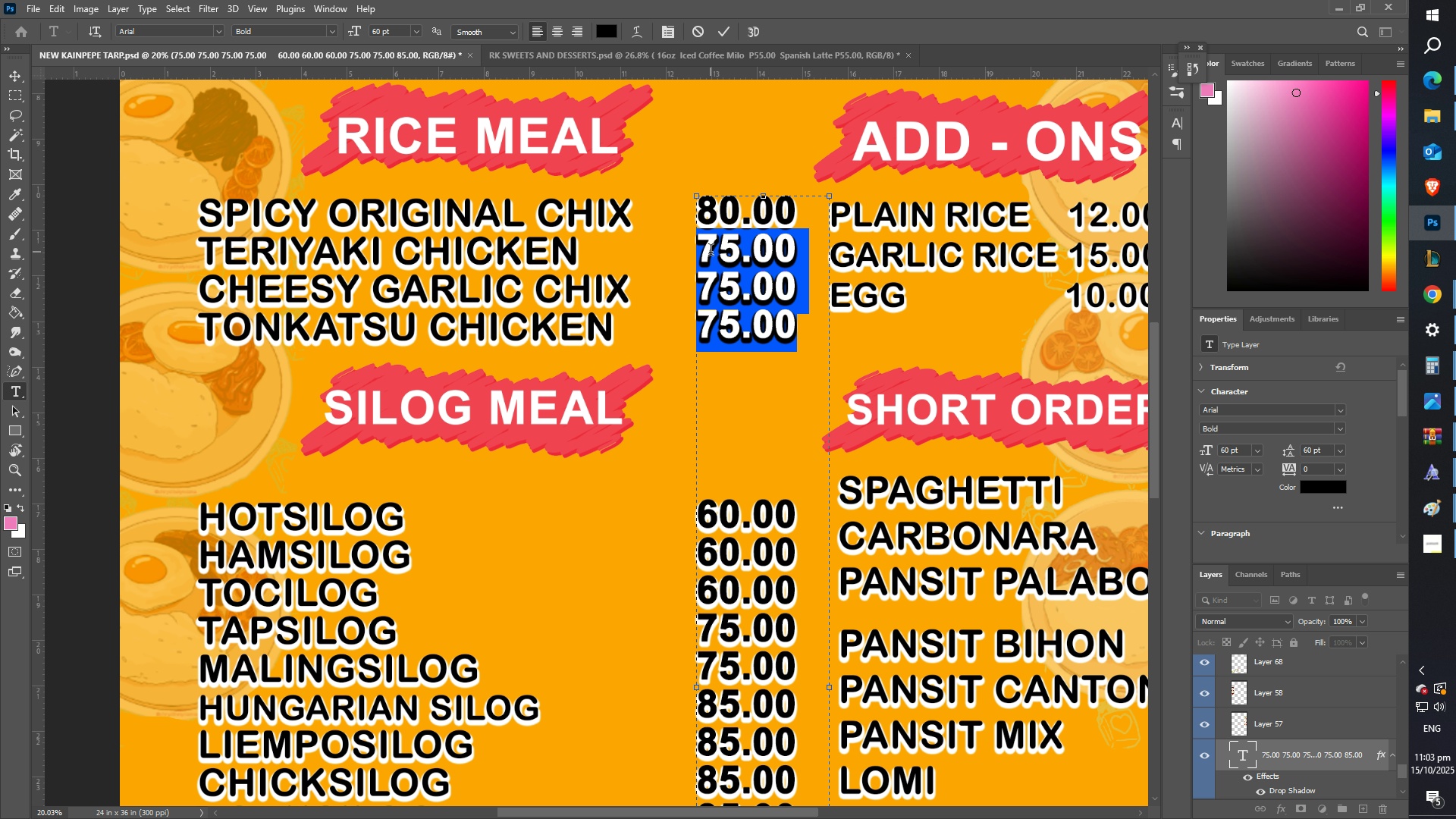 
key(Backspace)
 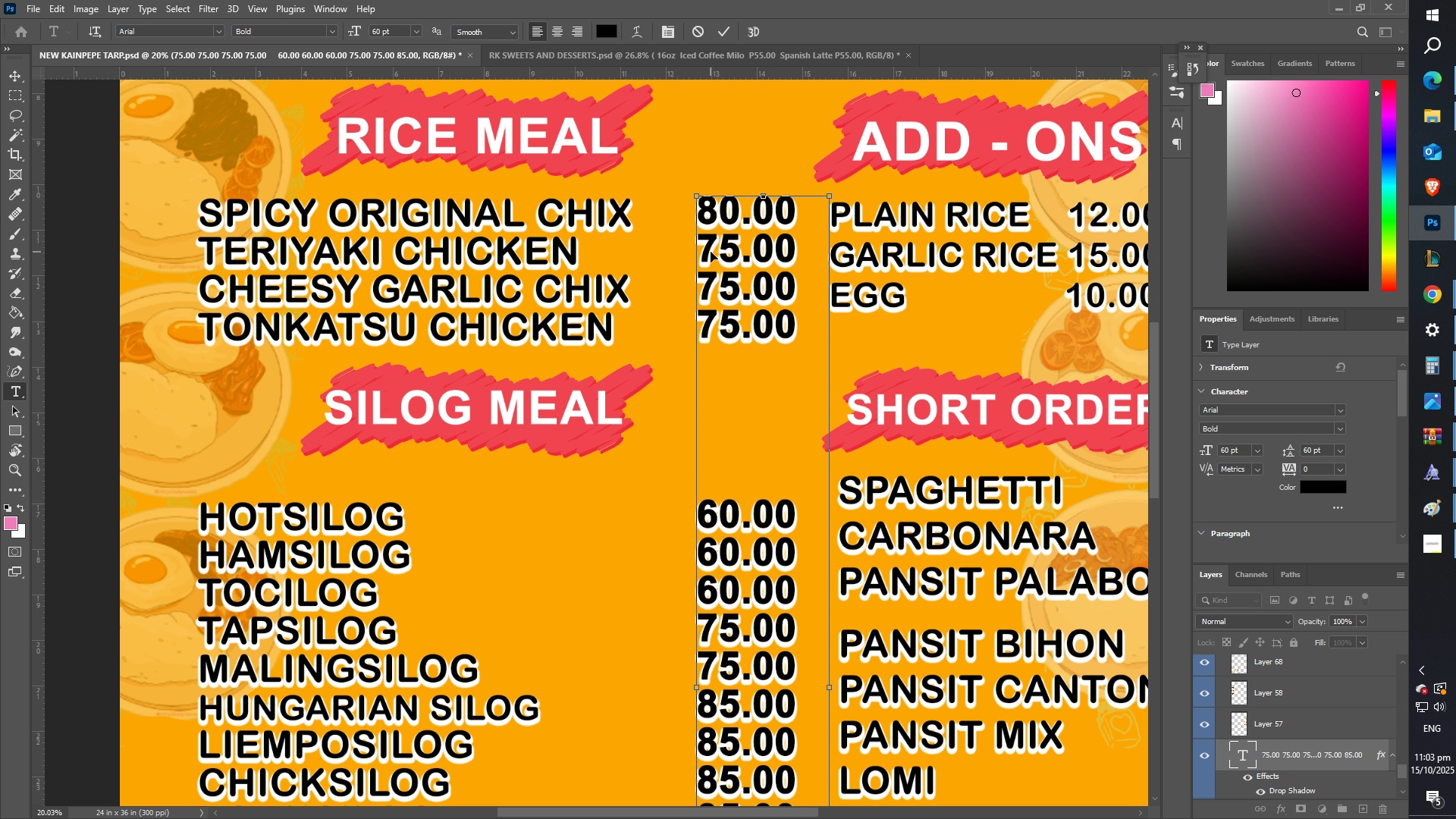 
key(Control+ControlLeft)
 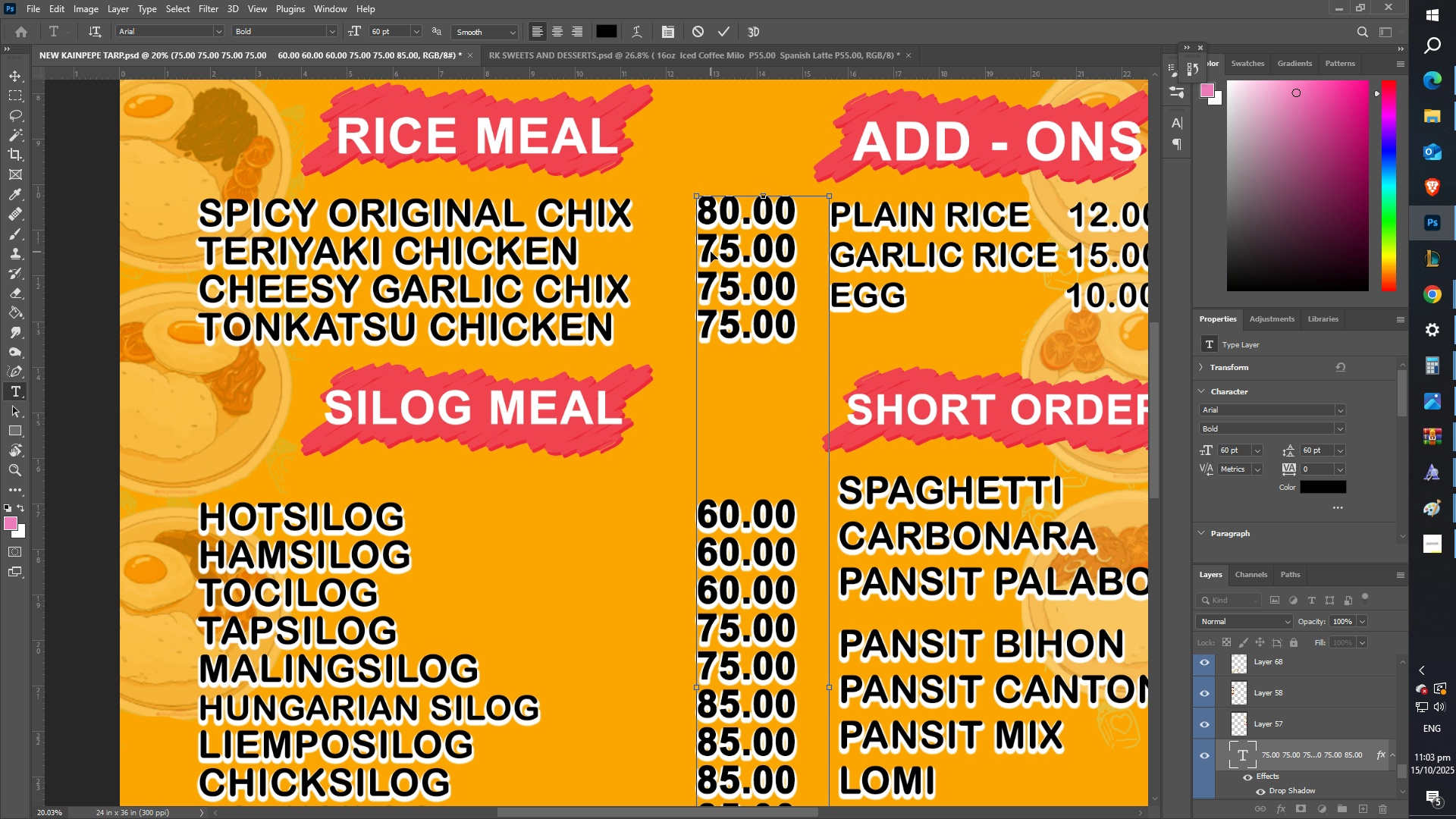 
key(Control+V)
 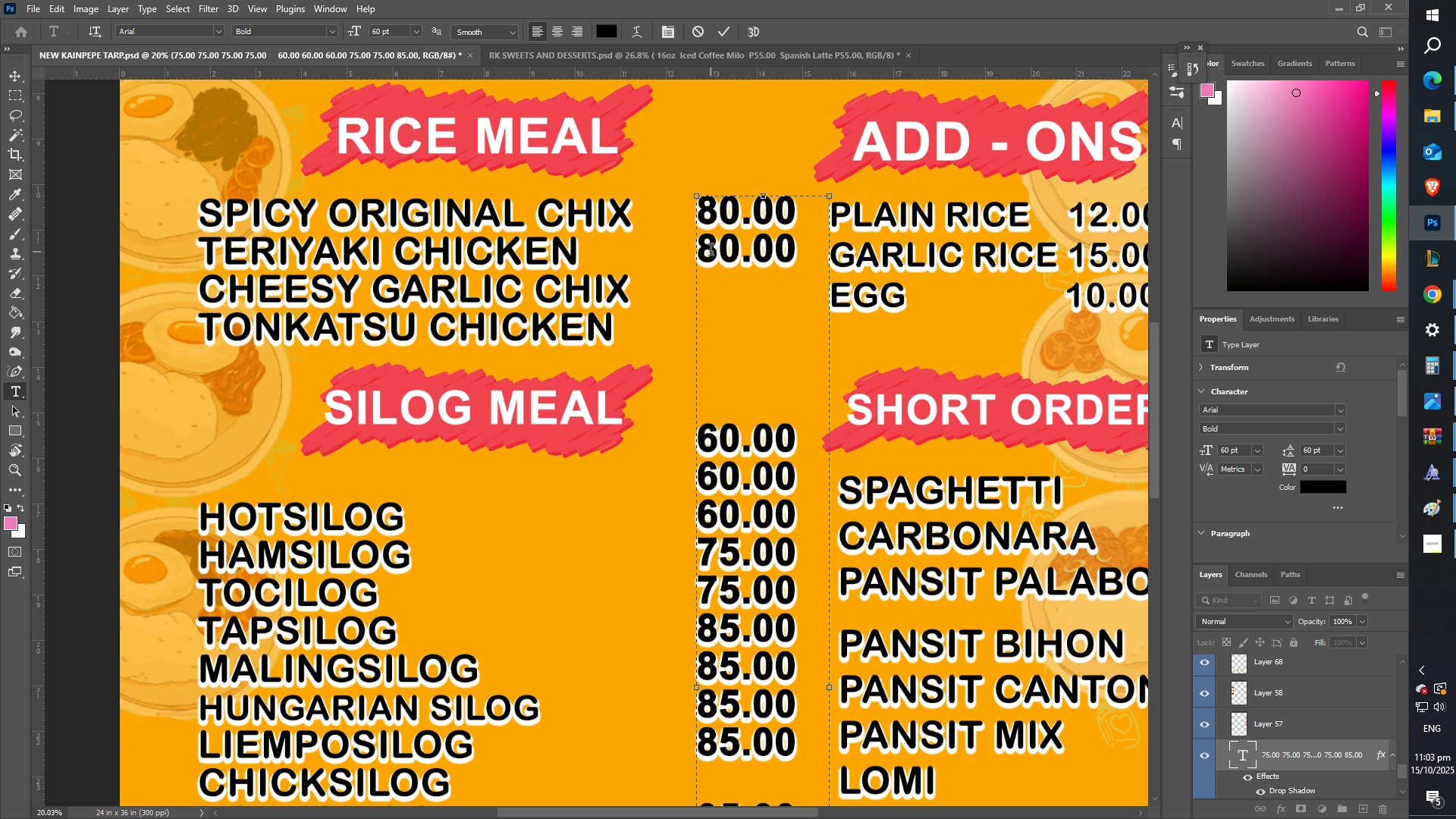 
key(Control+ControlLeft)
 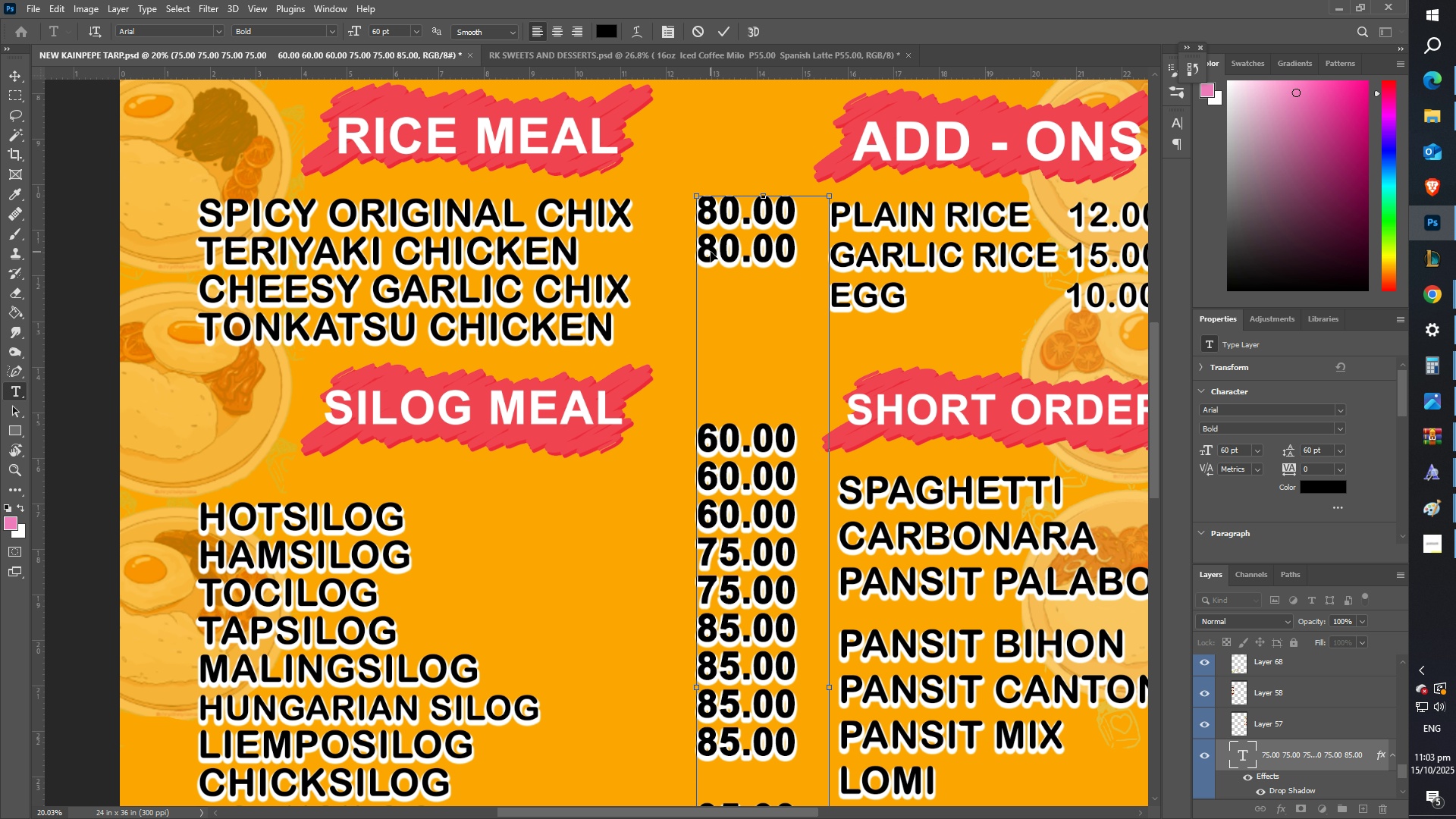 
key(Control+V)
 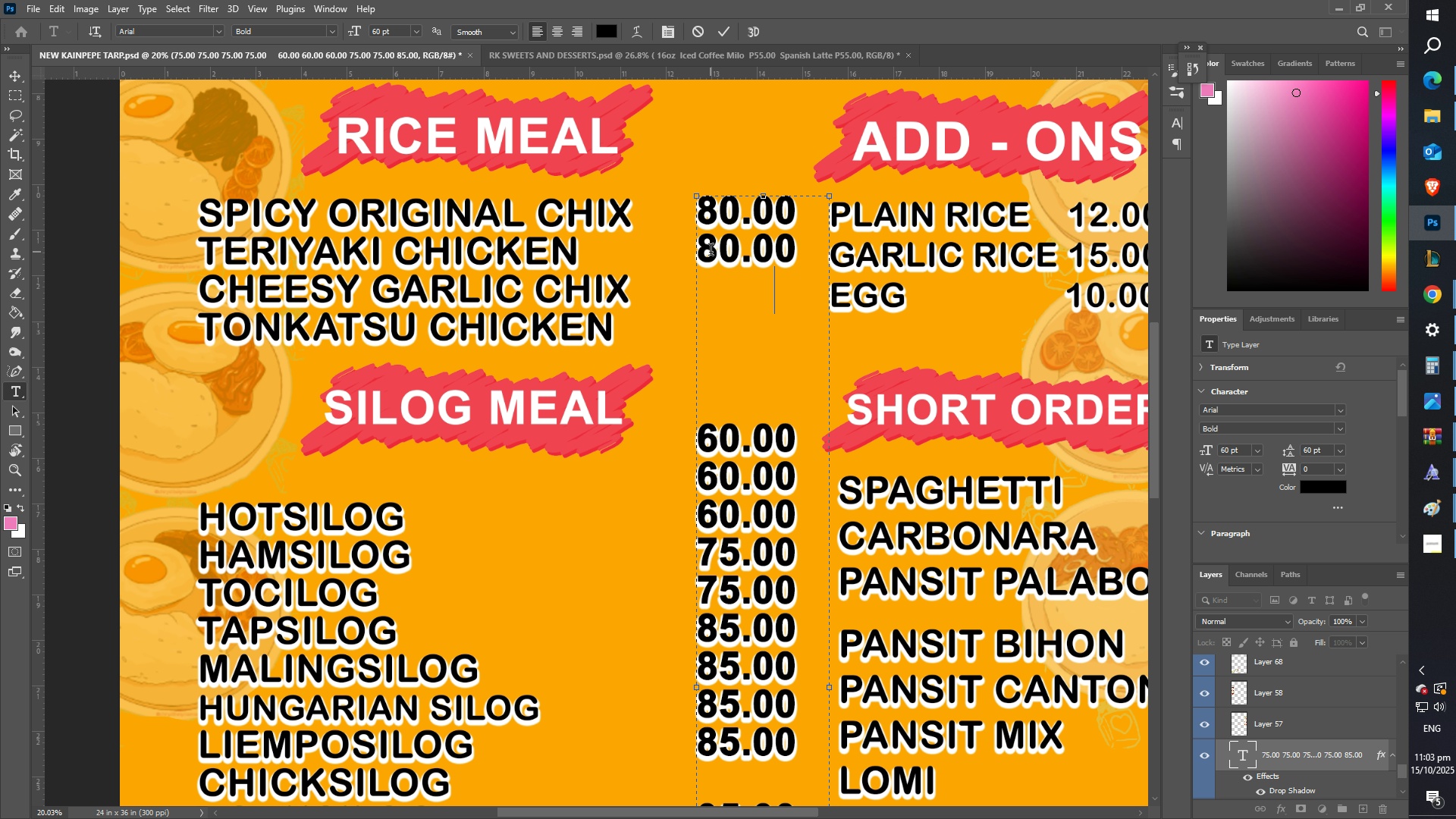 
key(Control+ControlLeft)
 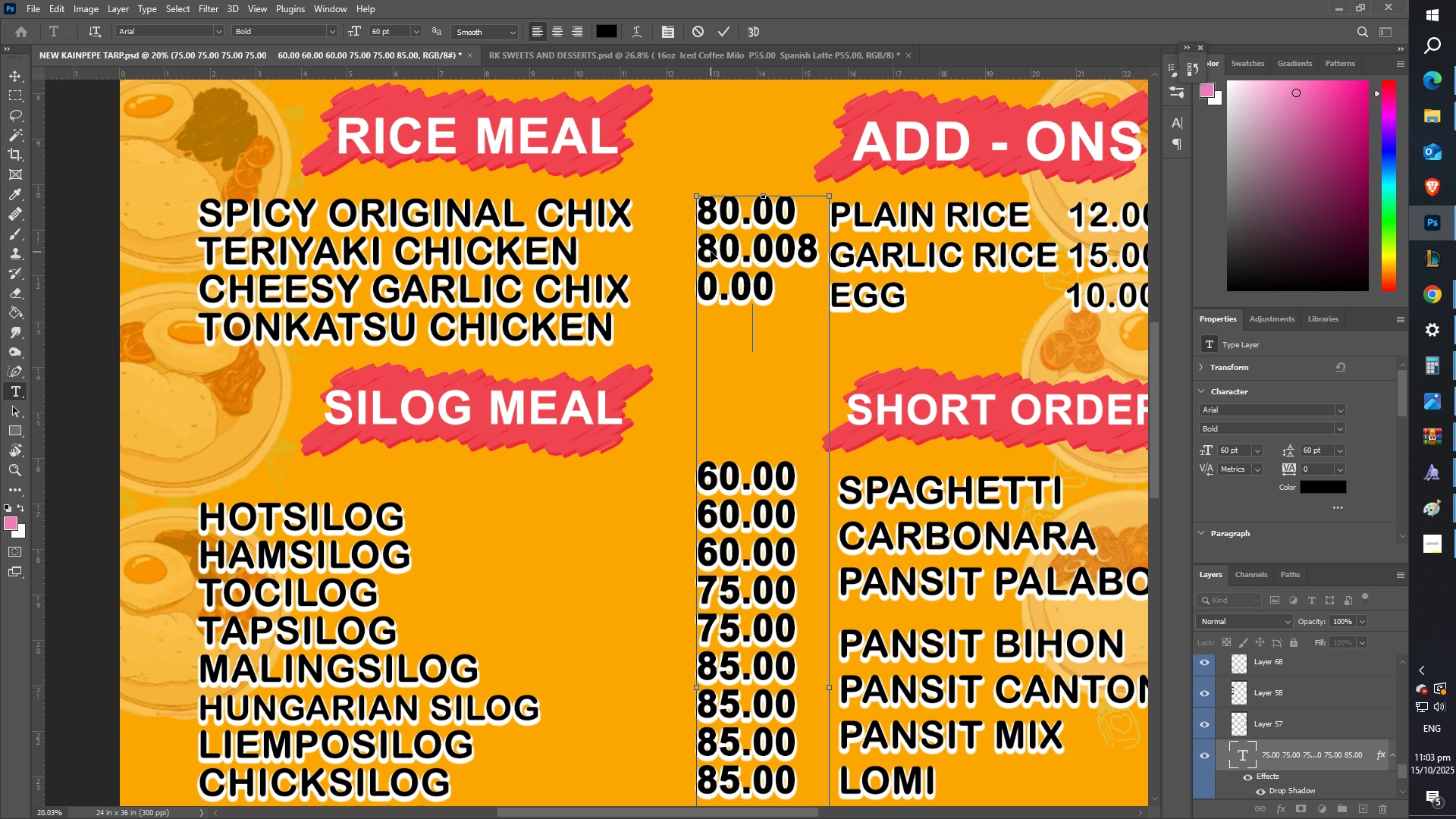 
key(Control+V)
 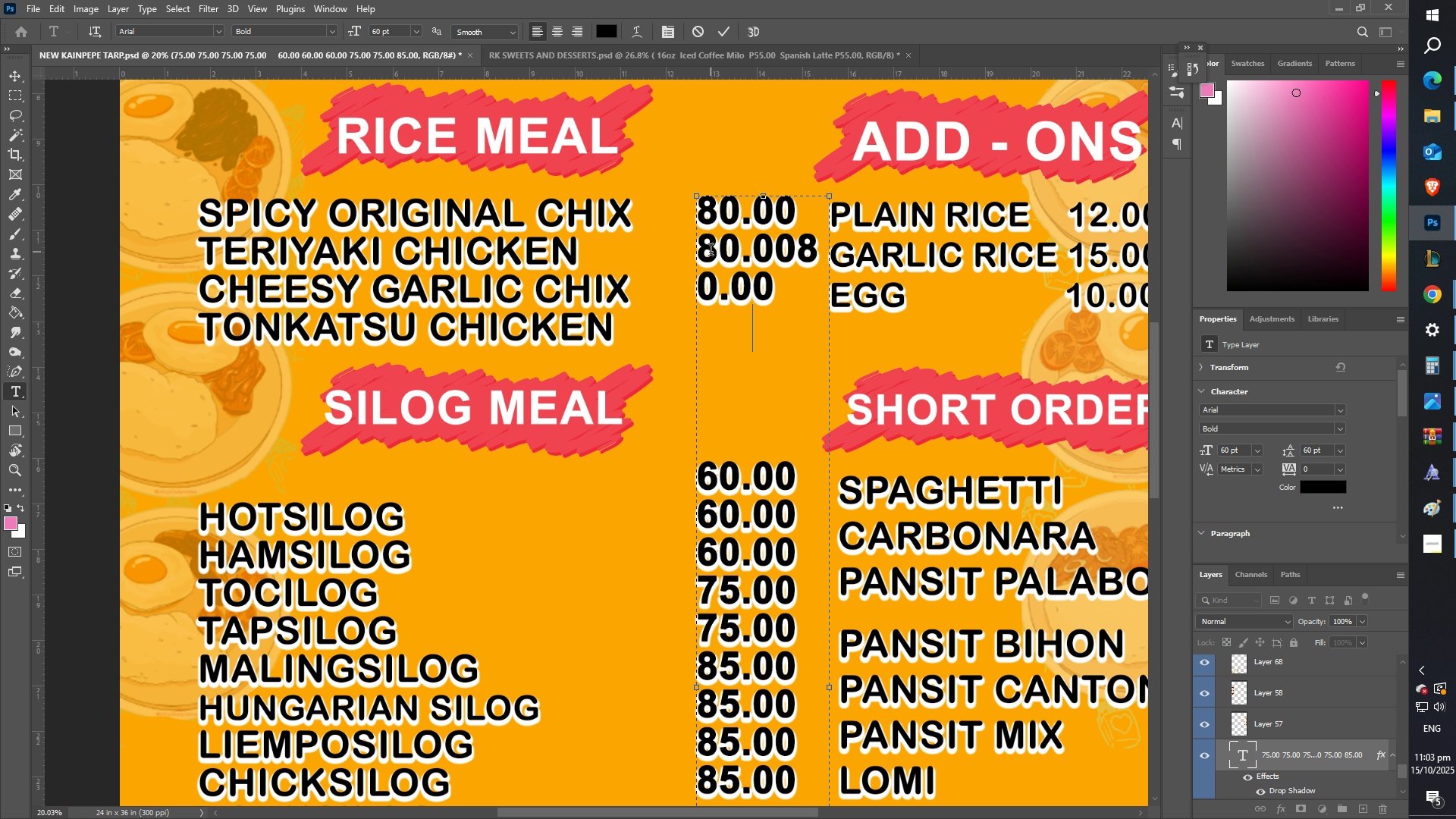 
key(Control+ControlLeft)
 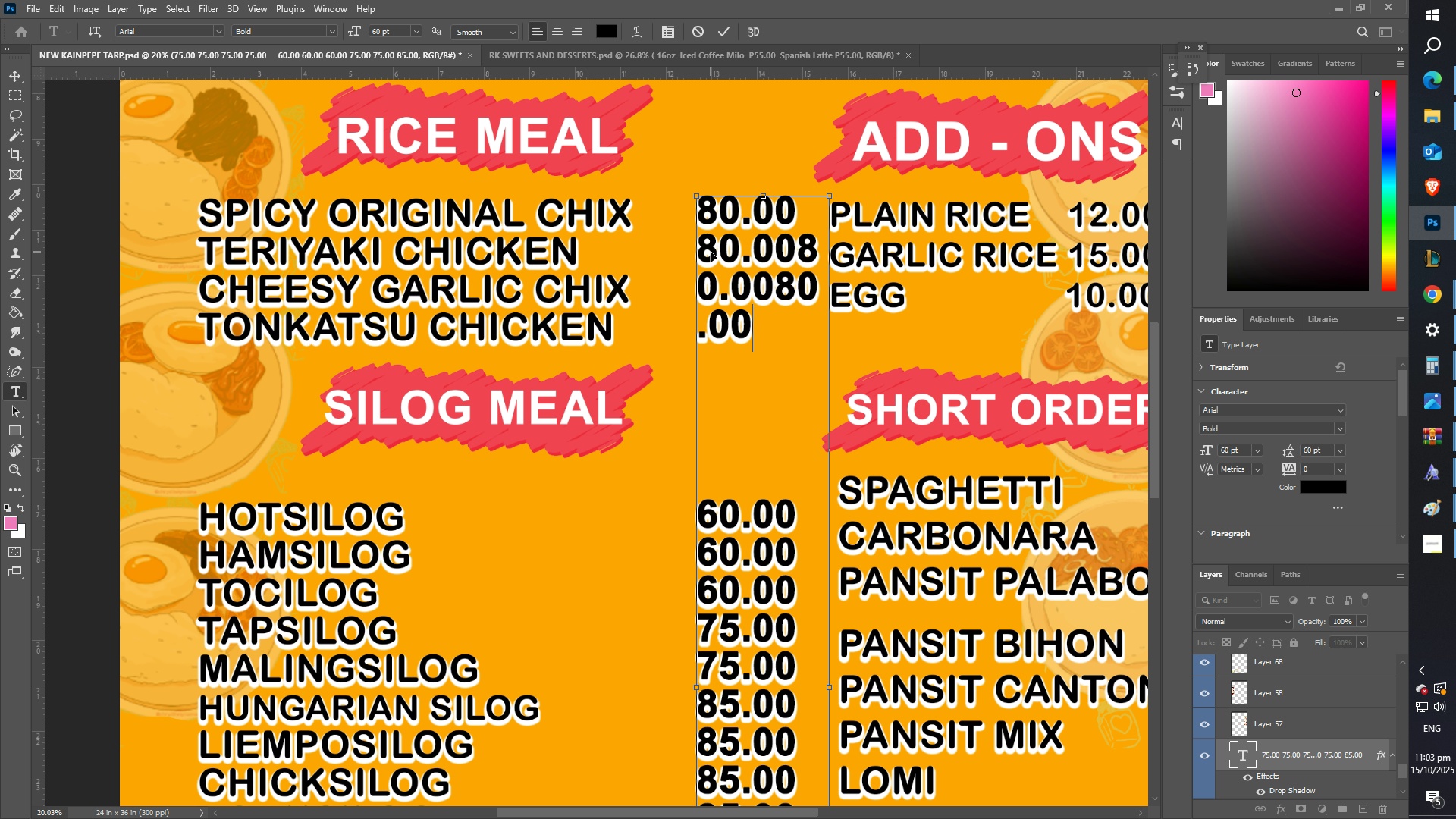 
key(Control+V)
 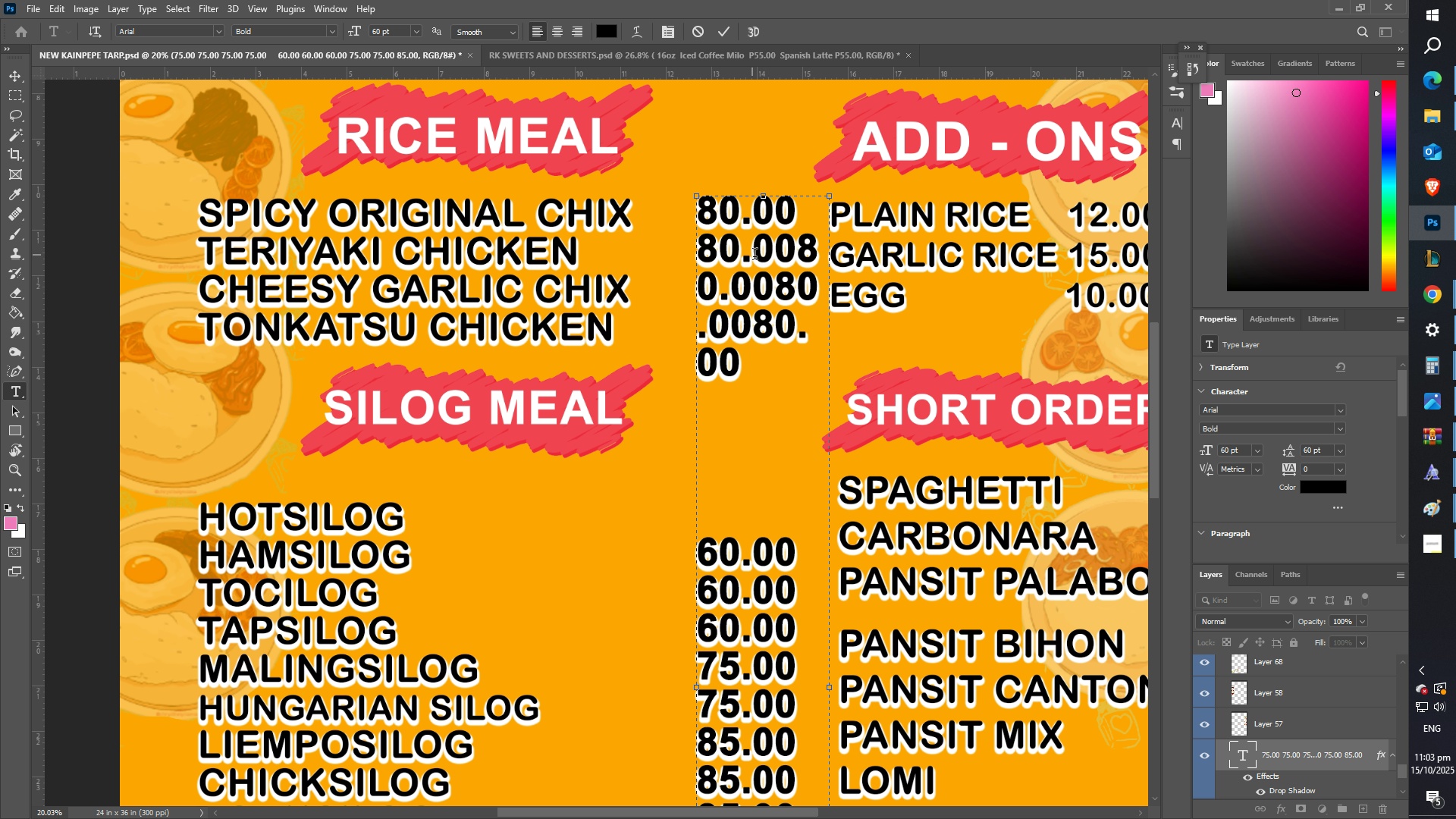 
key(Control+ControlLeft)
 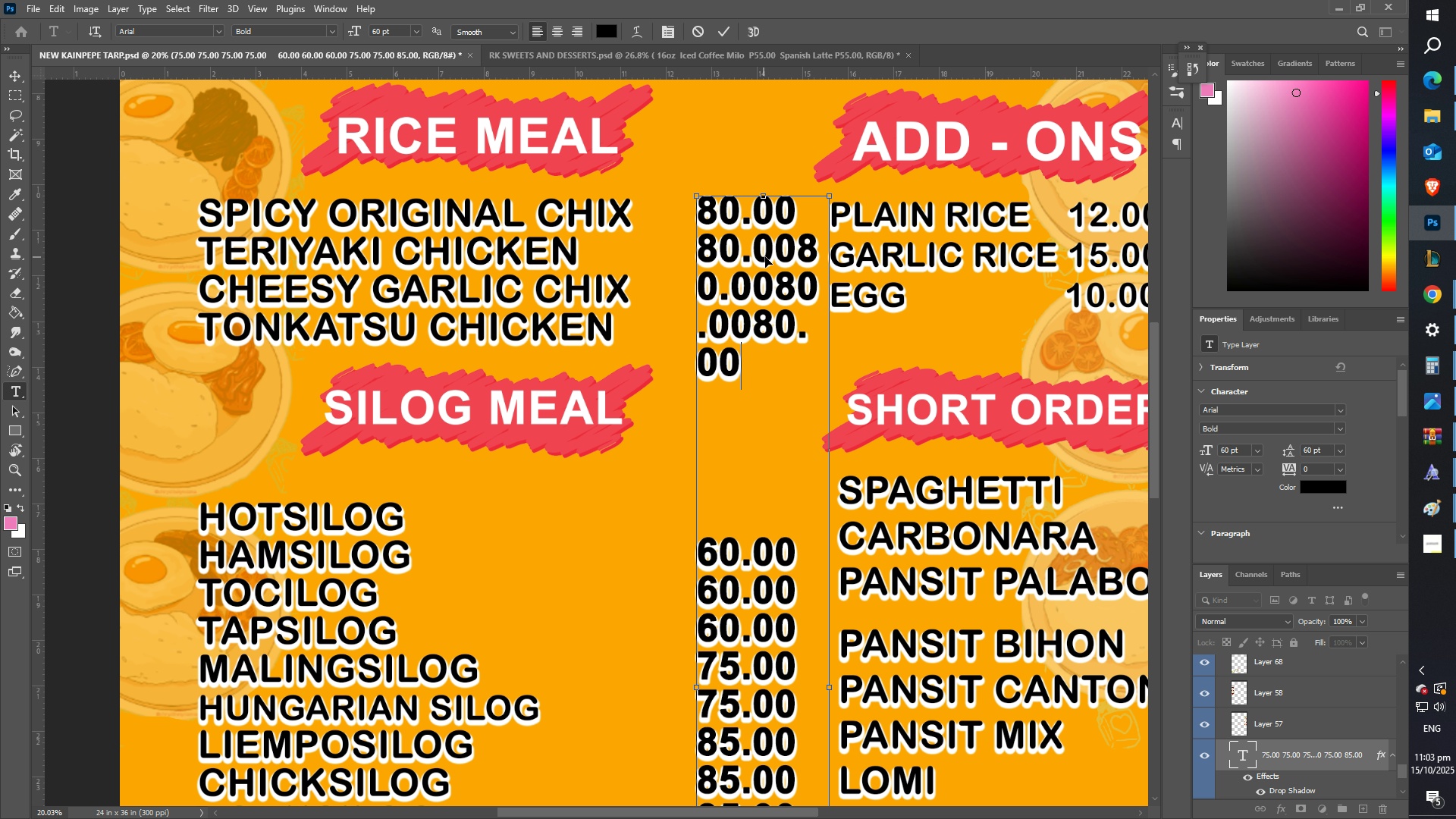 
key(Control+Z)
 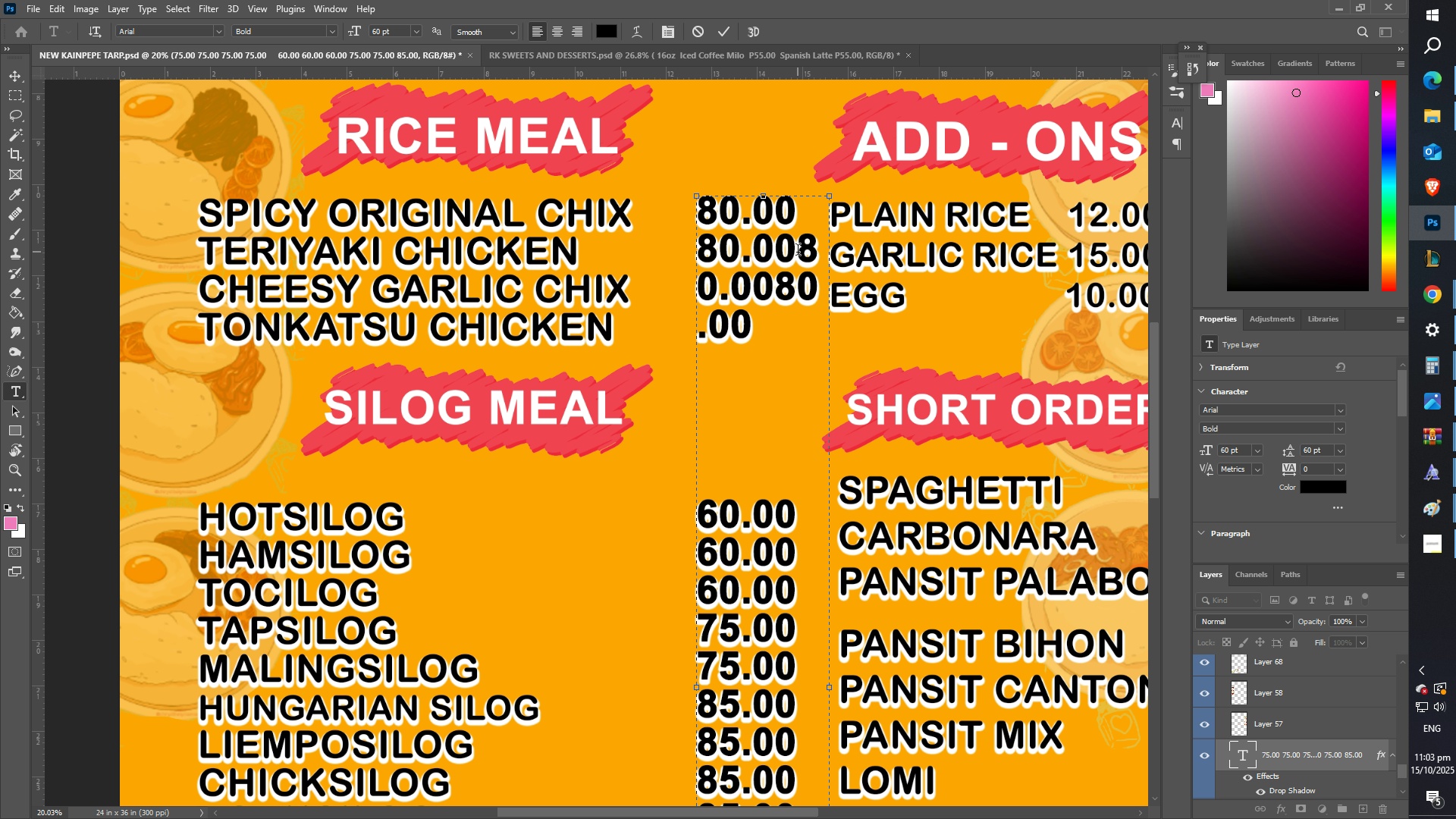 
left_click([798, 252])
 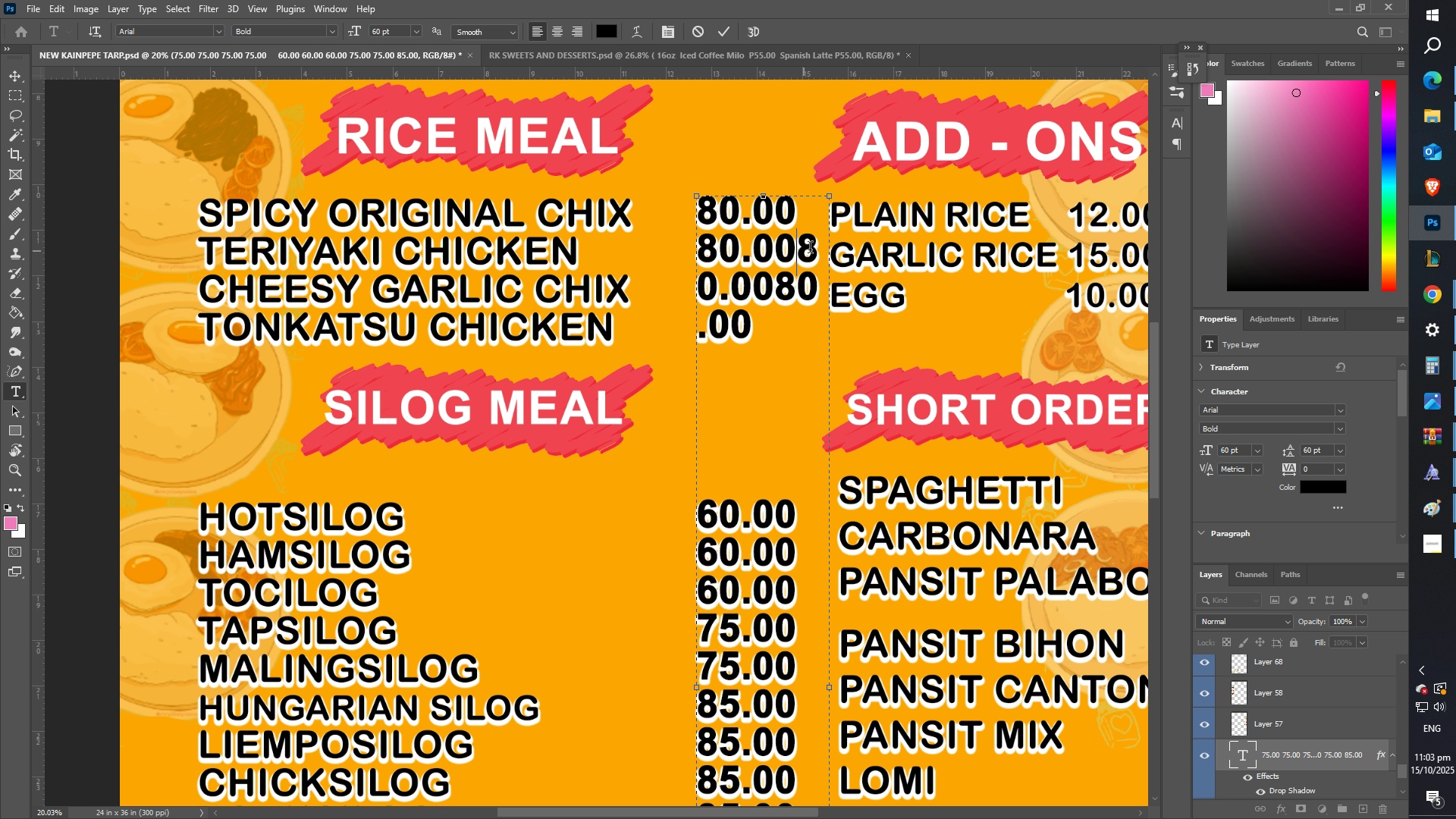 
key(Enter)
 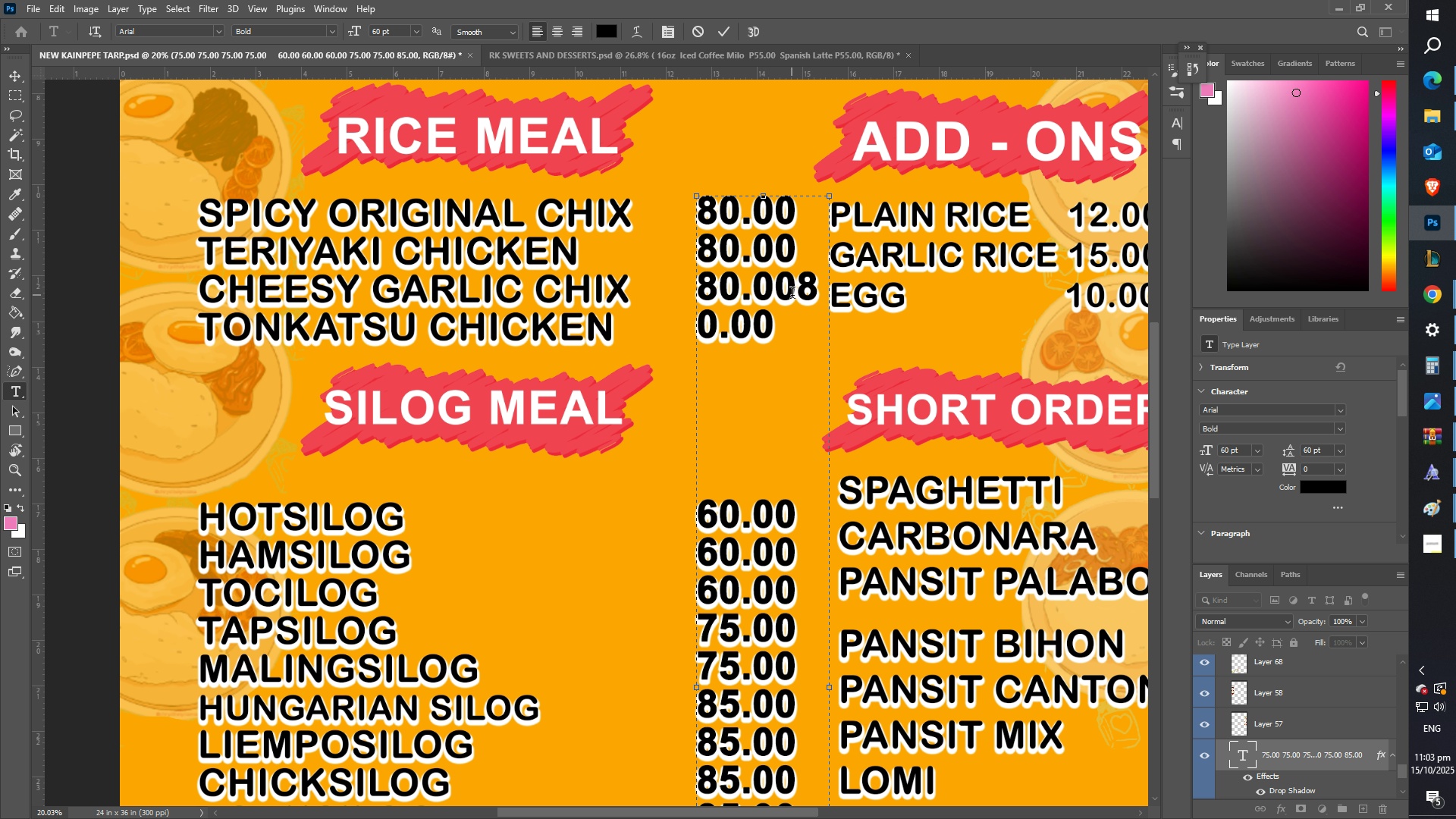 
key(Enter)
 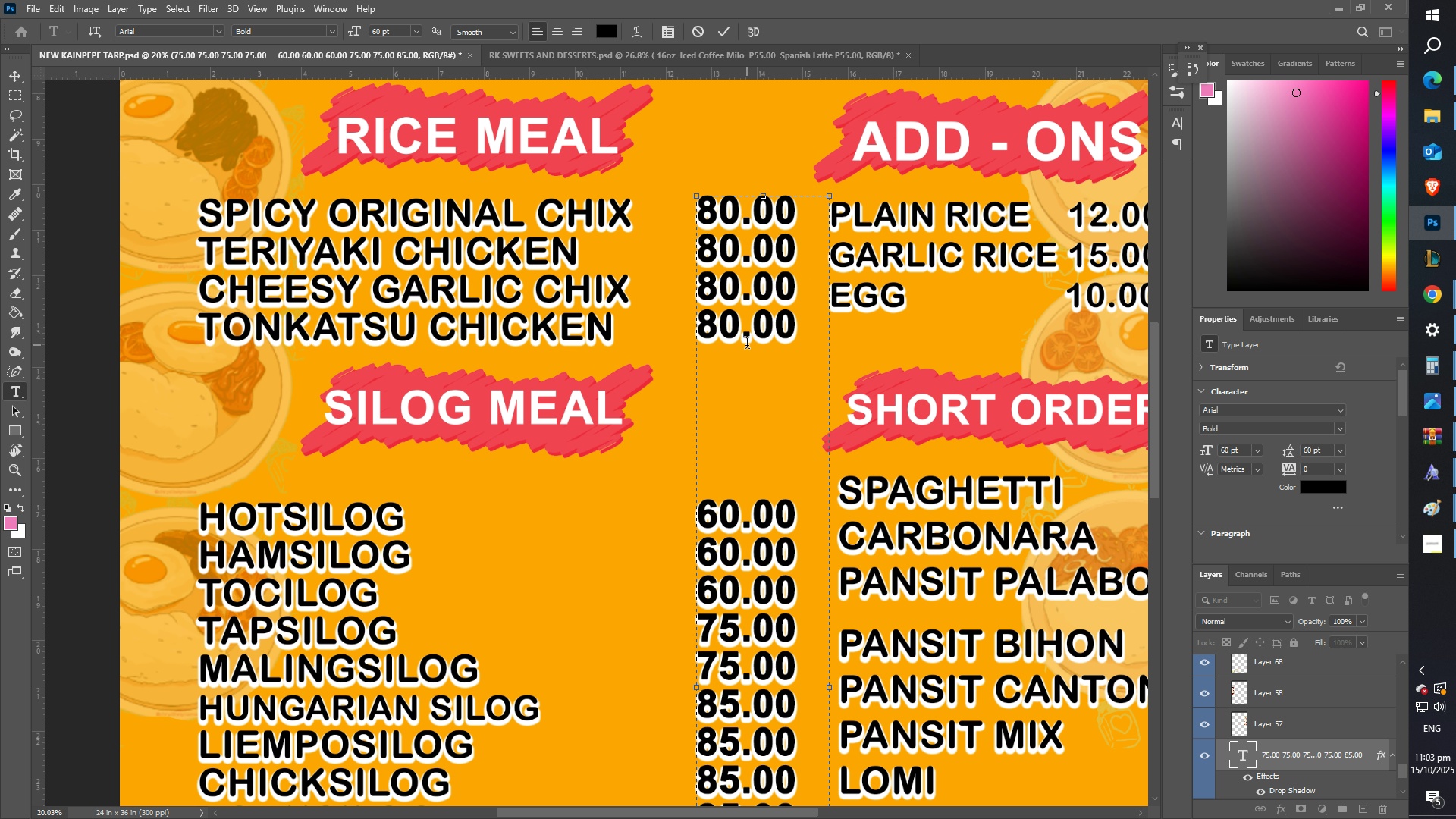 
scroll: coordinate [667, 488], scroll_direction: down, amount: 33.0
 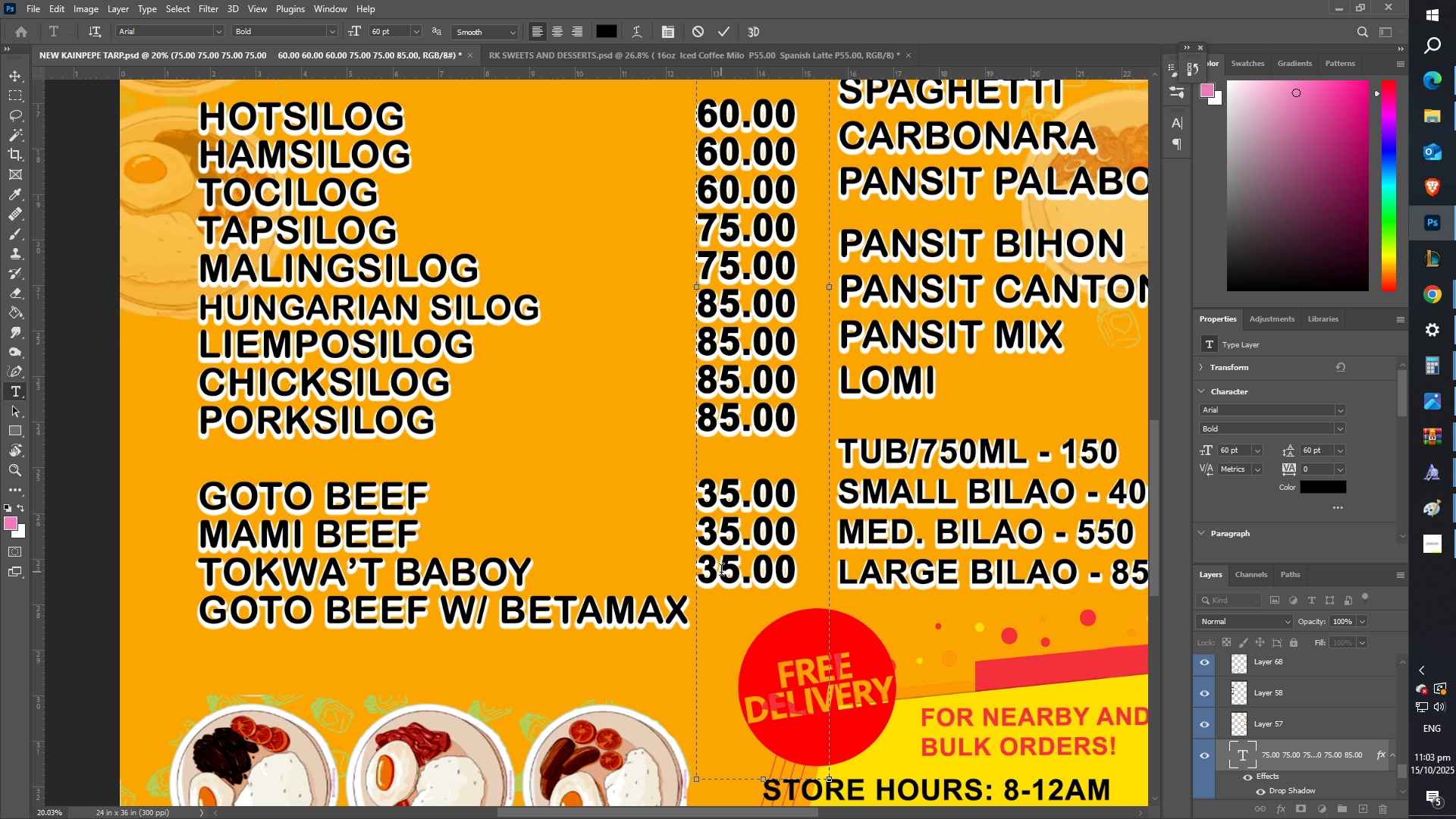 
left_click_drag(start_coordinate=[791, 574], to_coordinate=[704, 566])
 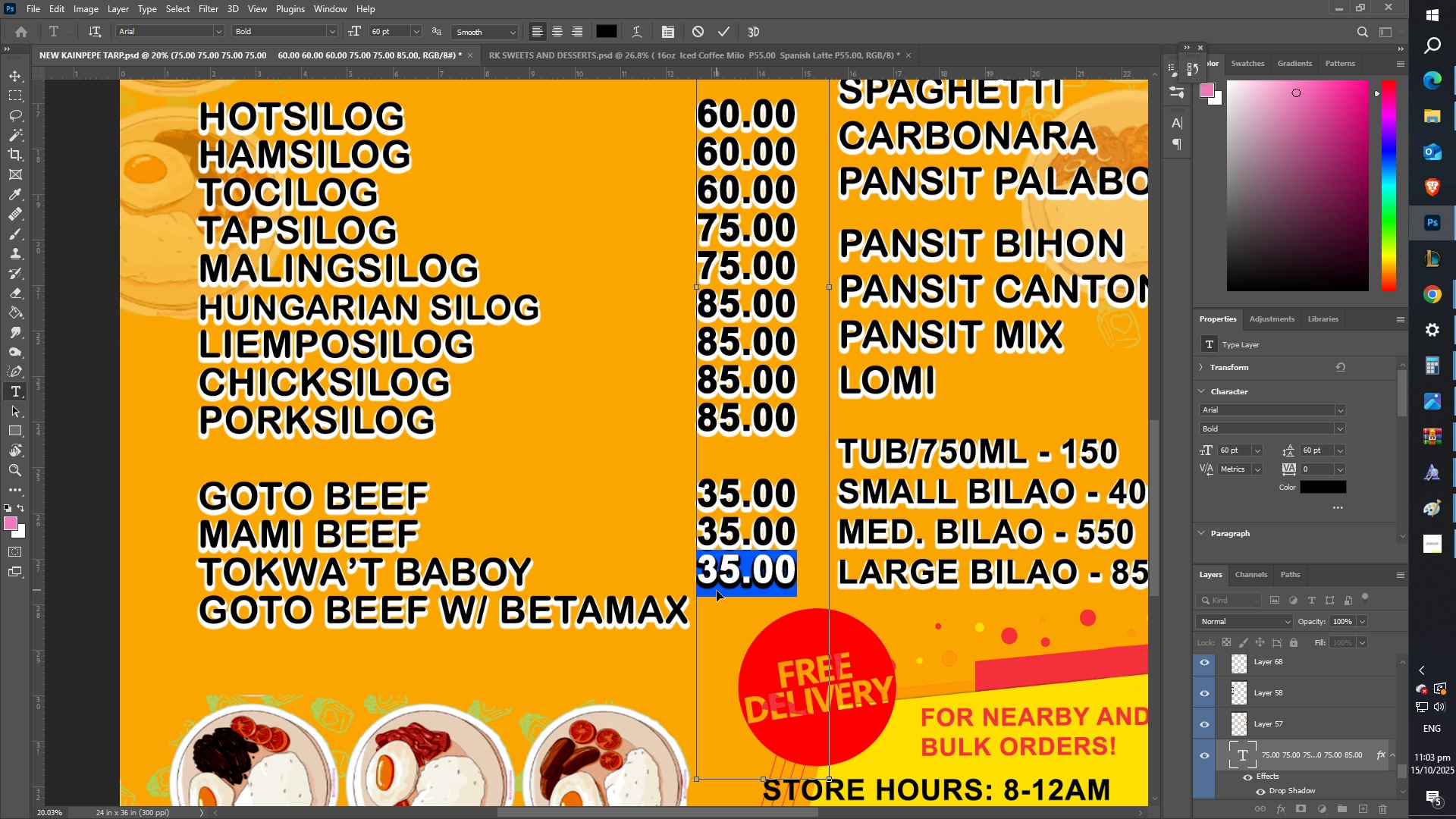 
key(Control+ControlLeft)
 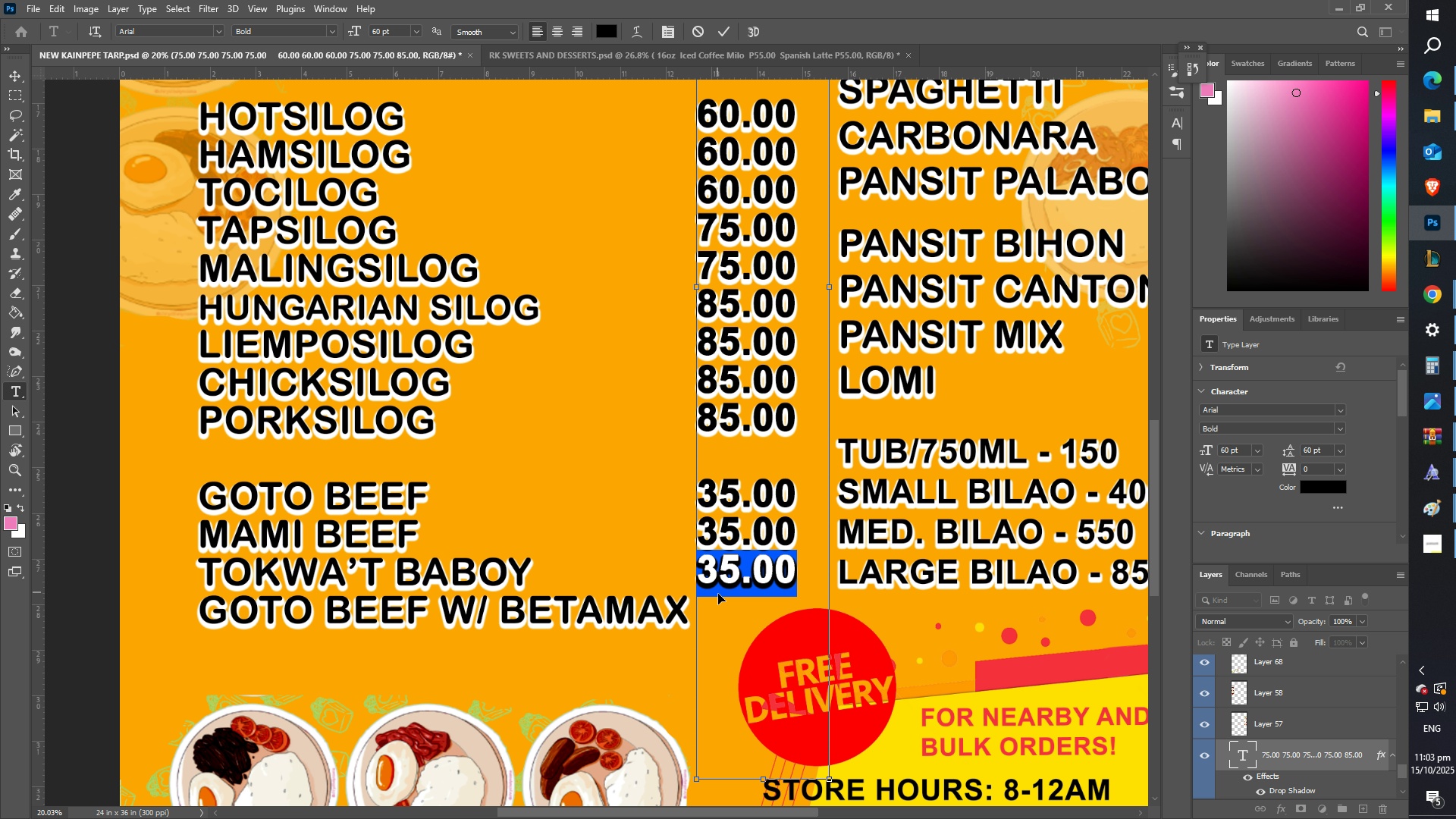 
key(Control+C)
 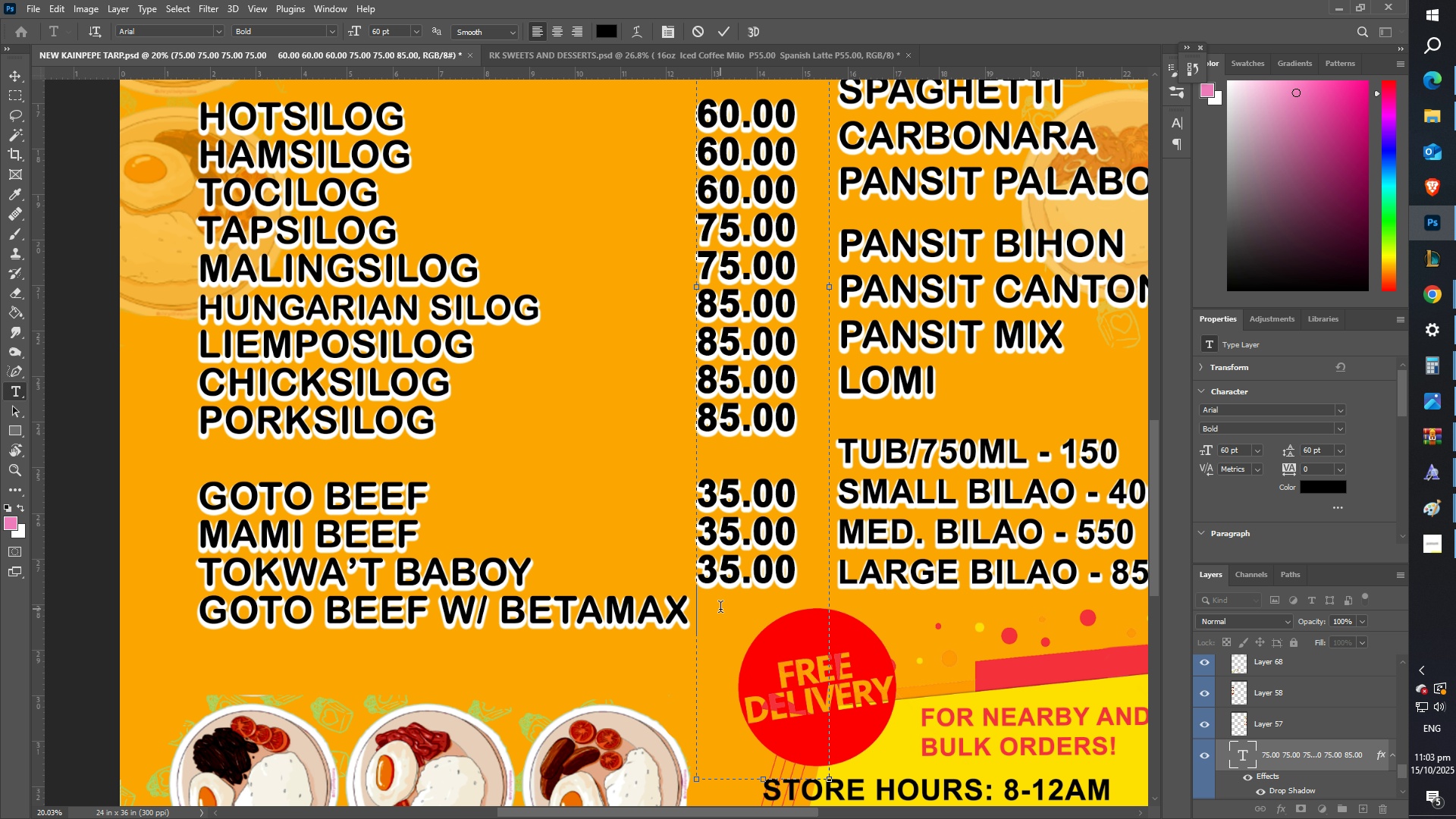 
left_click([720, 609])
 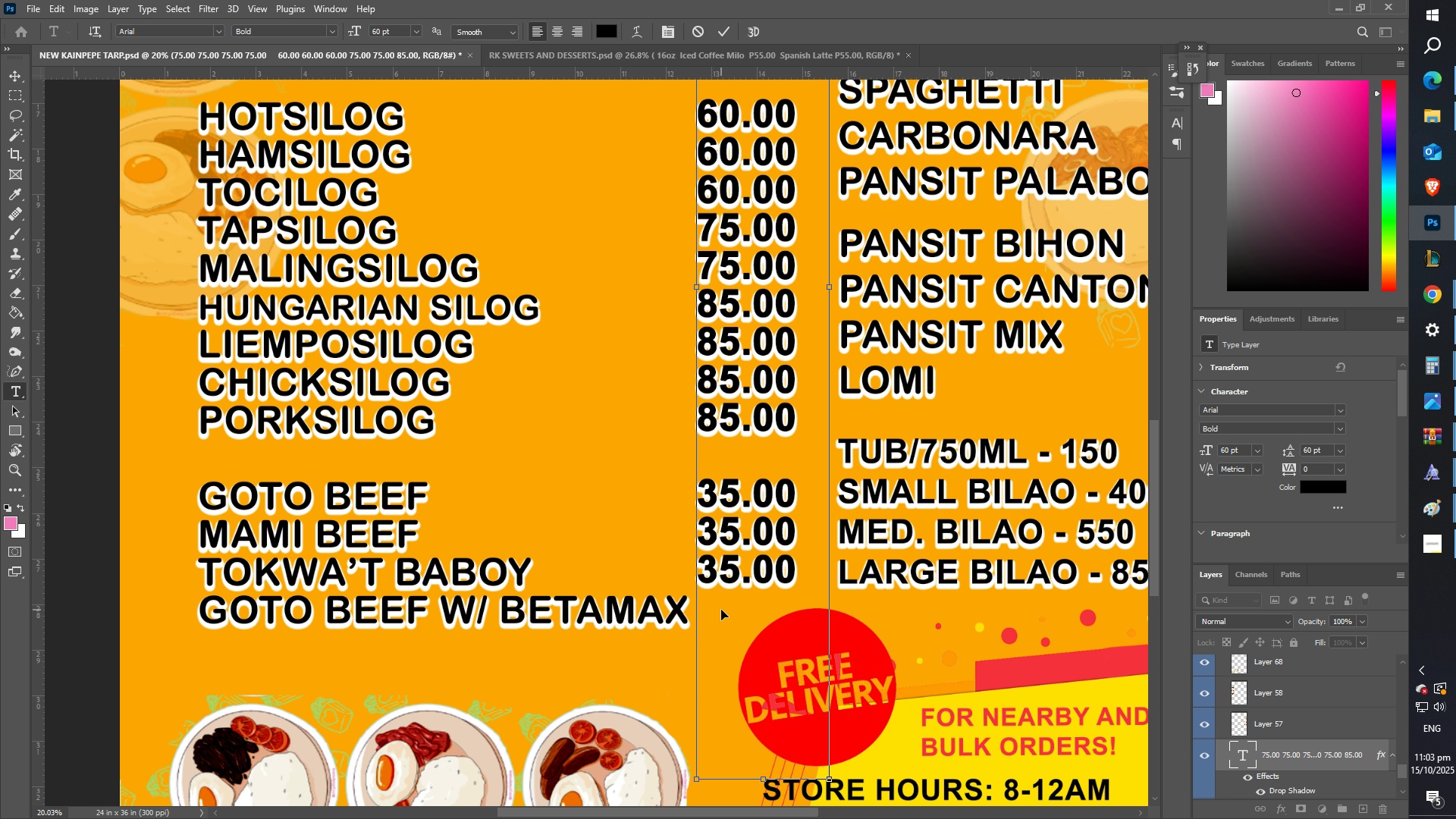 
key(Control+ControlLeft)
 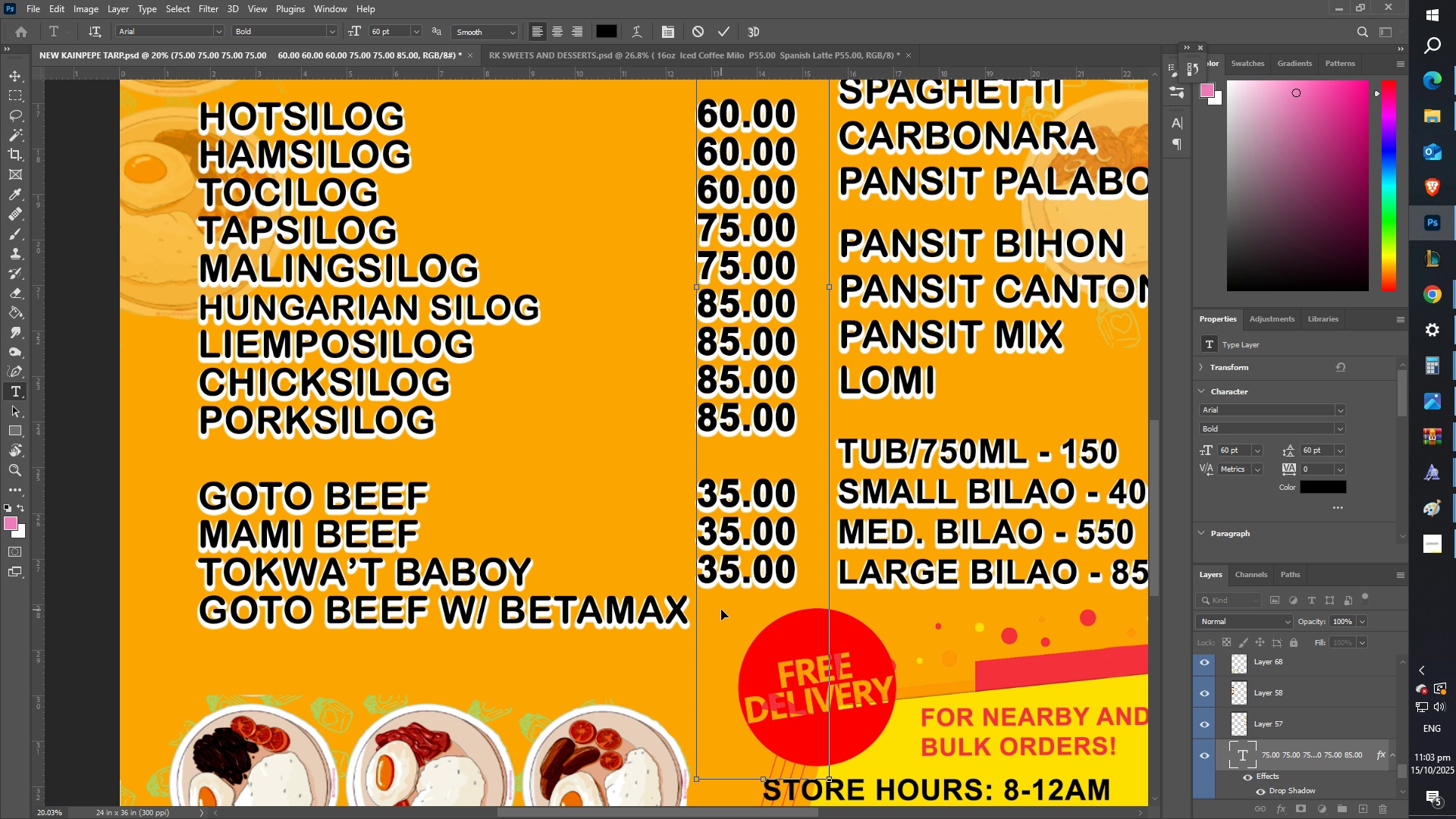 
key(Control+V)
 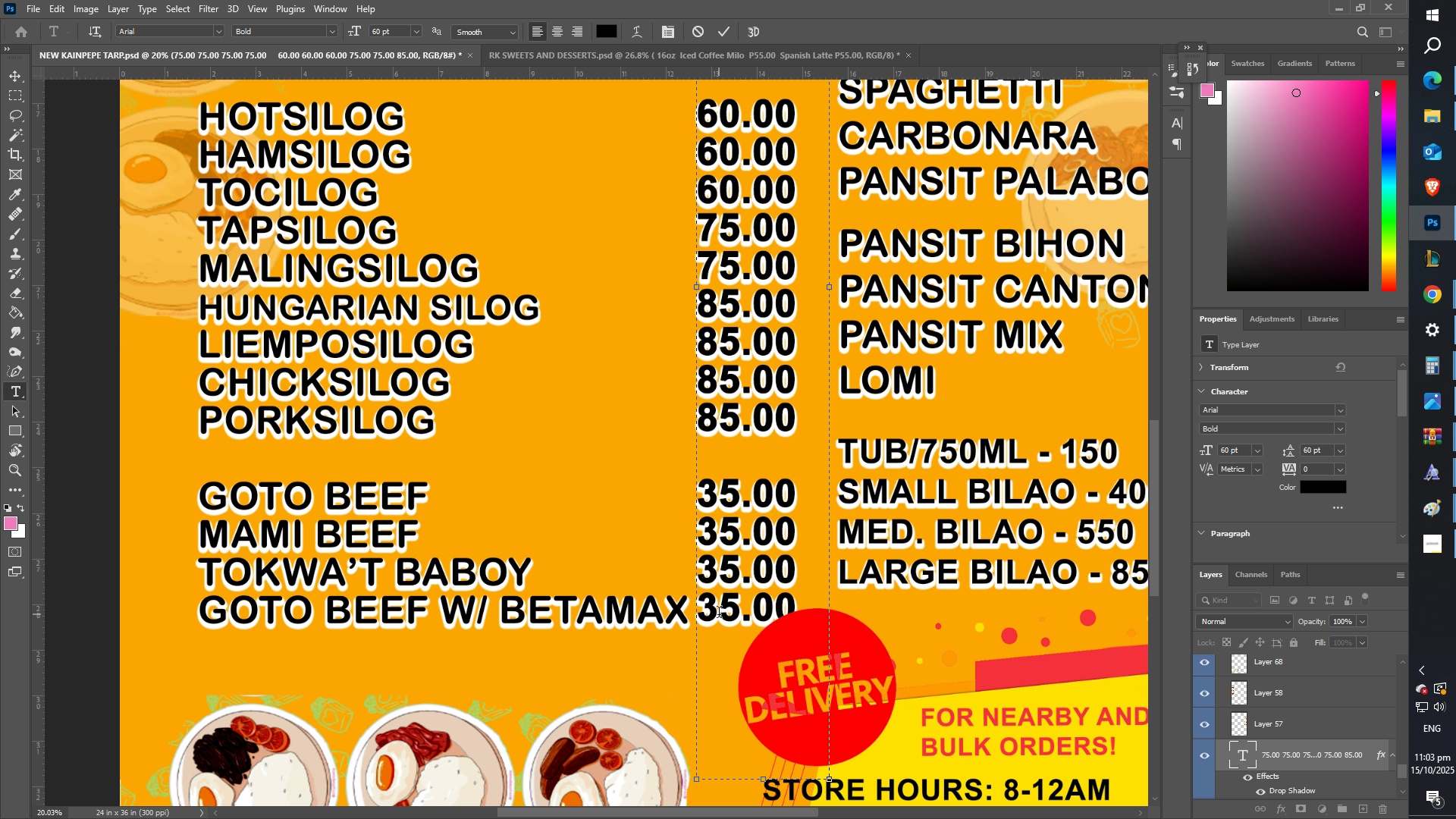 
left_click_drag(start_coordinate=[715, 614], to_coordinate=[703, 611])
 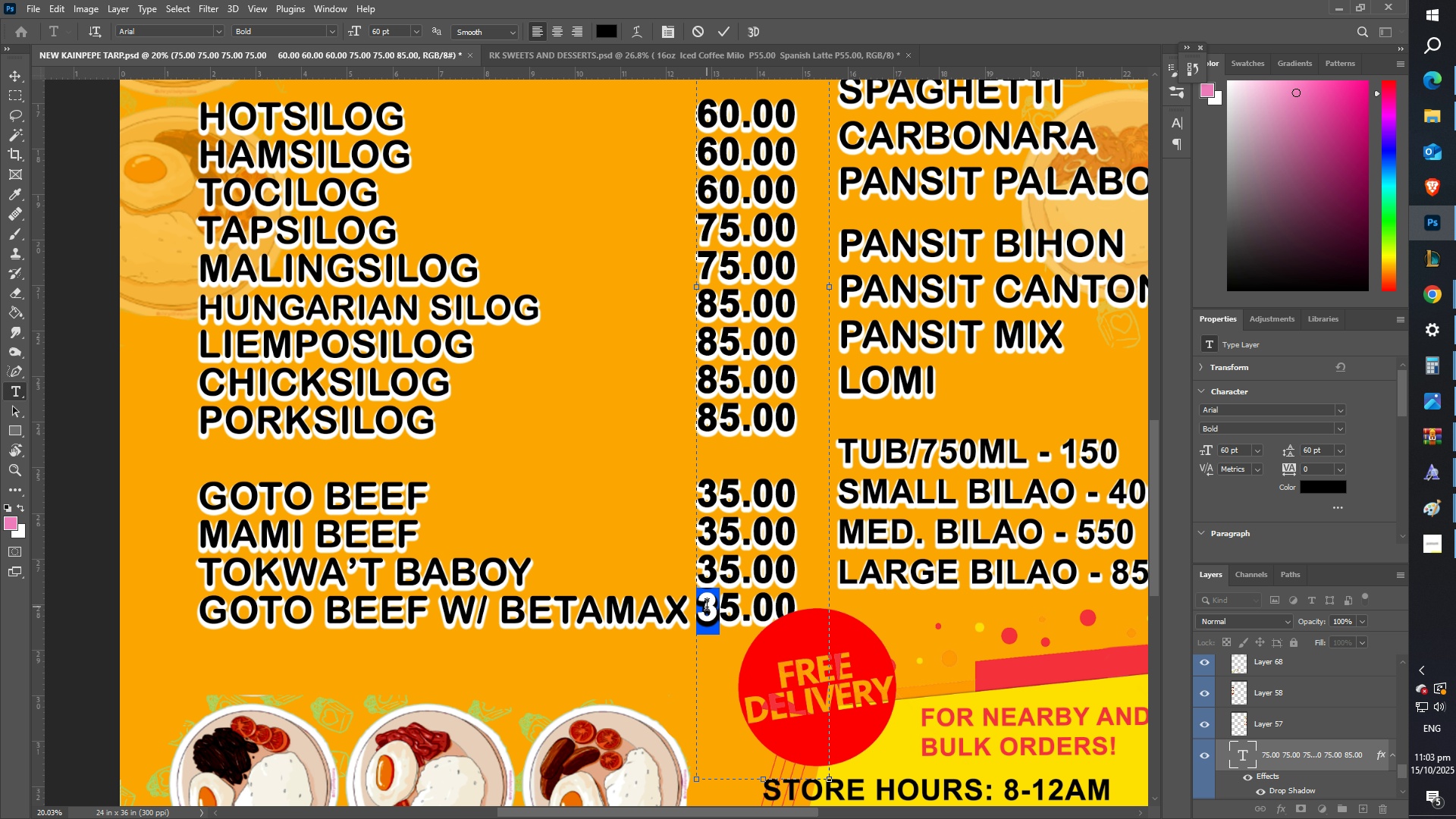 
key(4)
 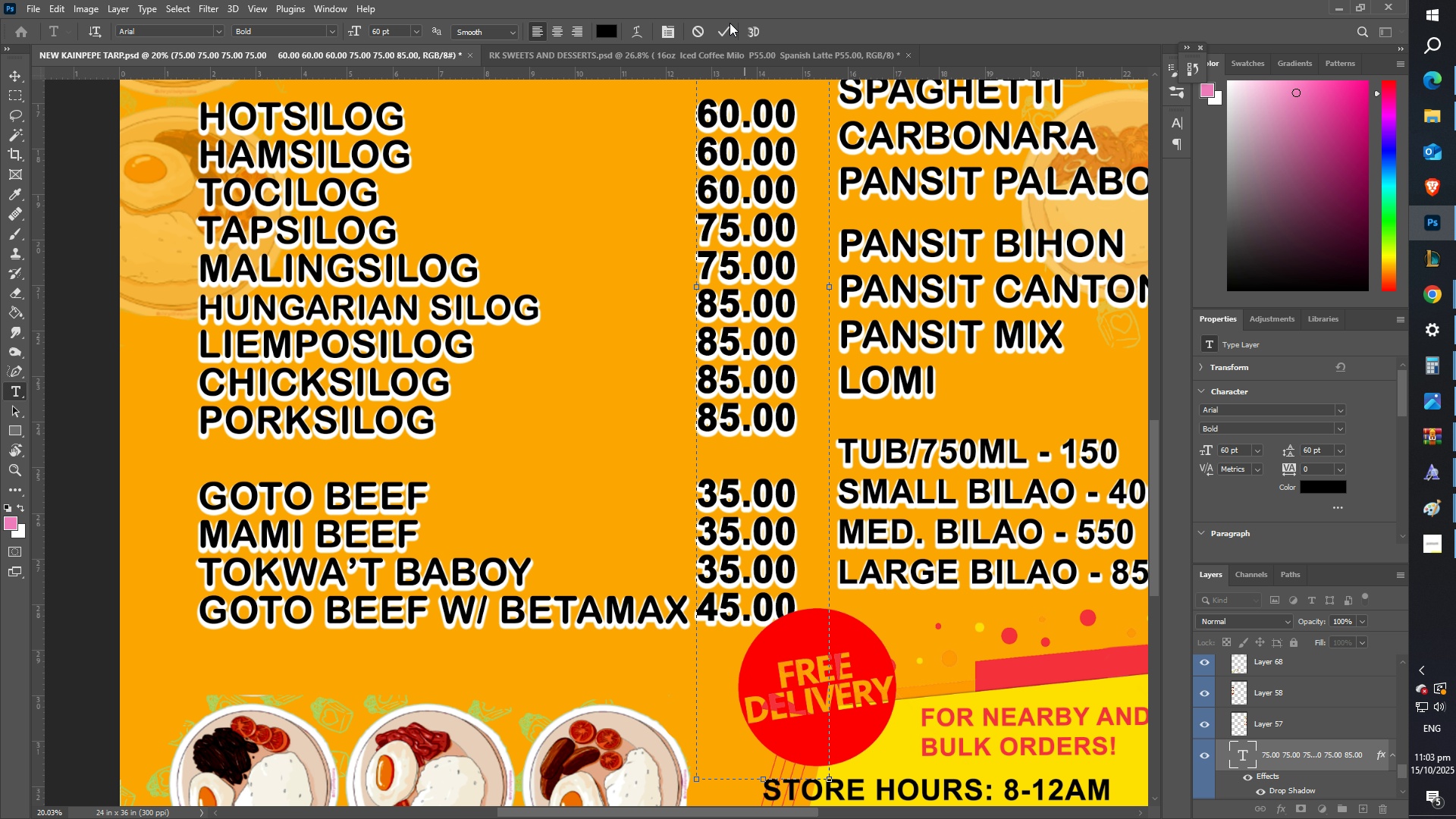 
left_click([723, 31])
 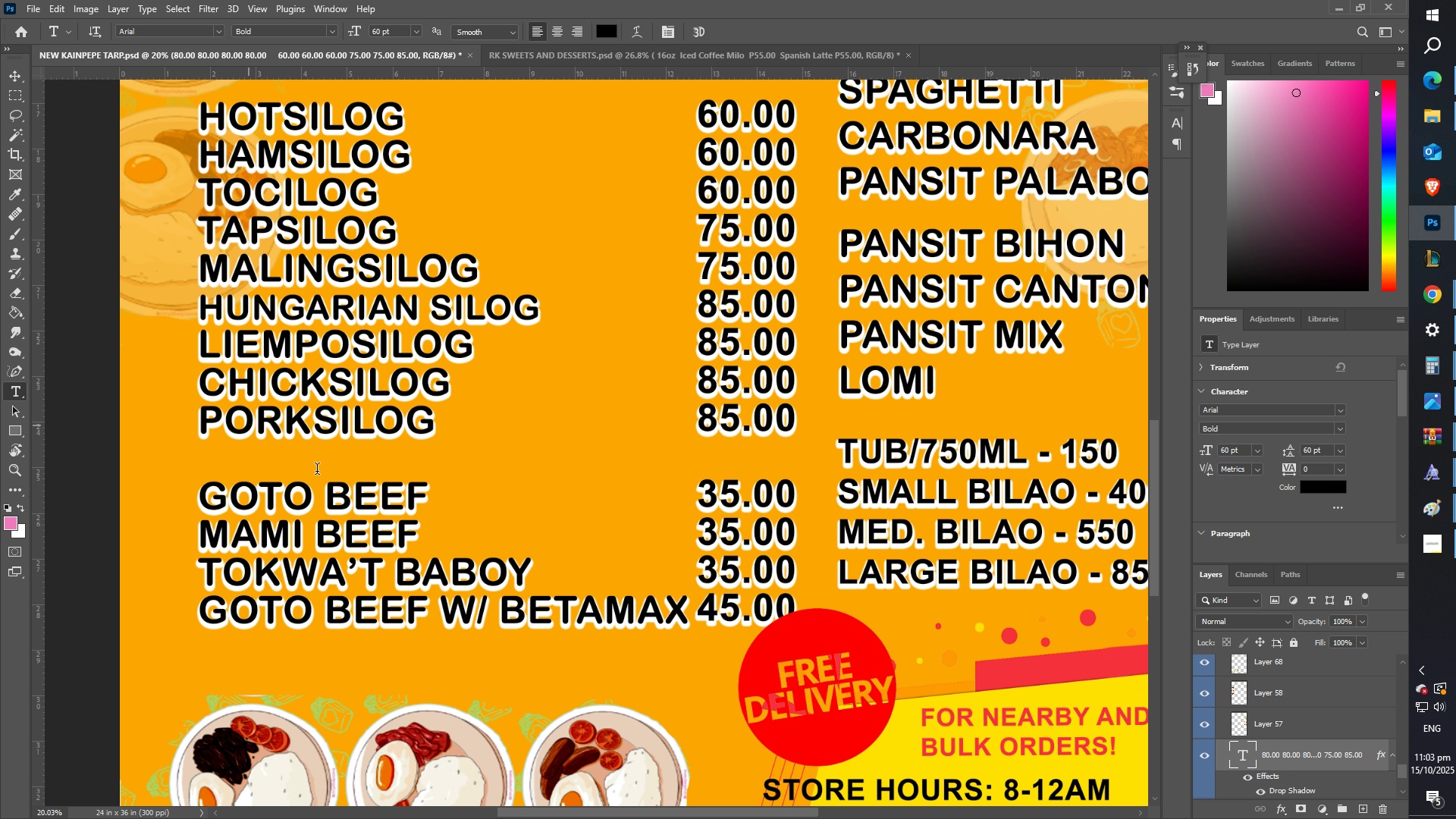 
hold_key(key=Space, duration=0.63)
 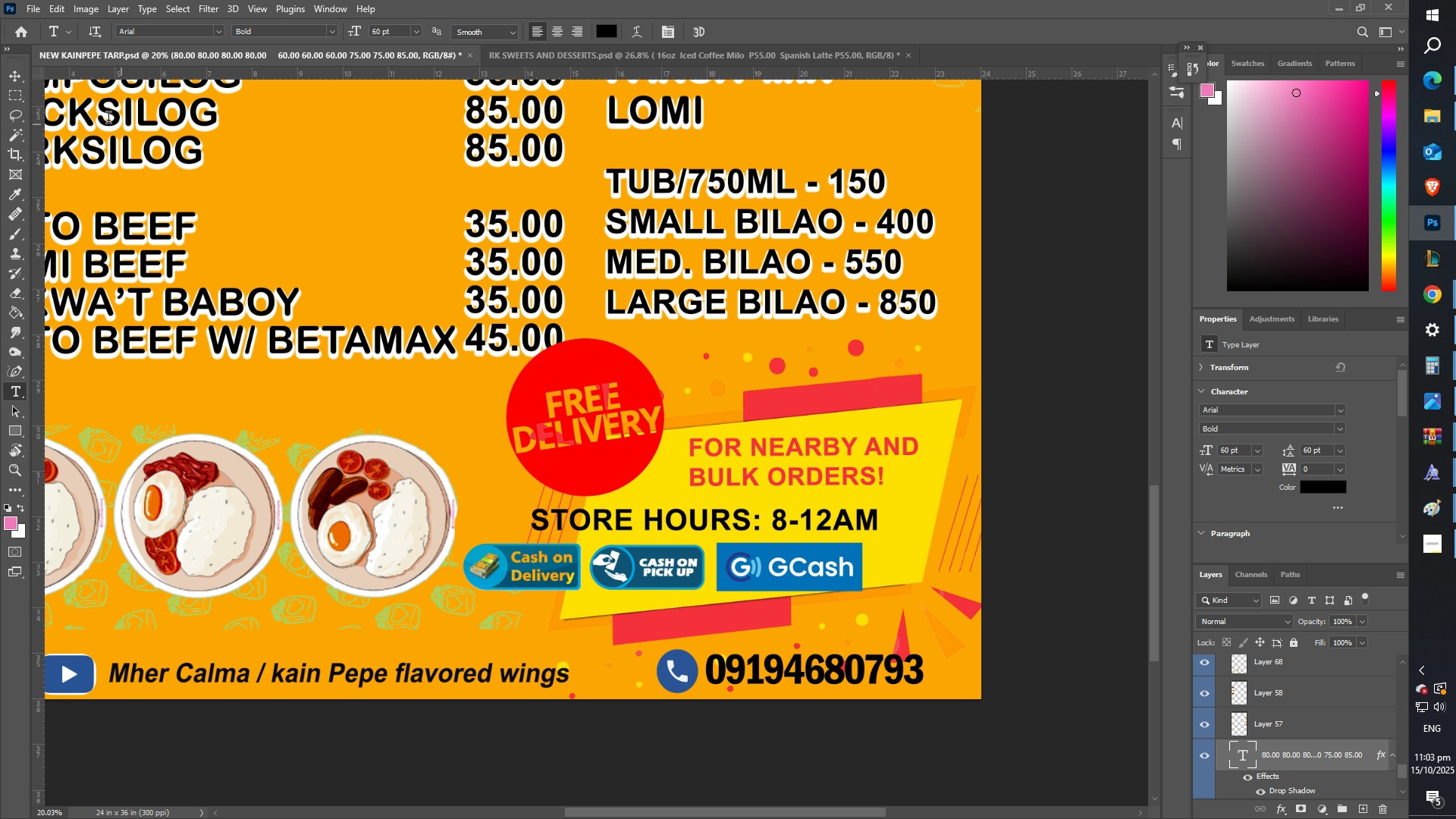 
left_click_drag(start_coordinate=[767, 684], to_coordinate=[535, 414])
 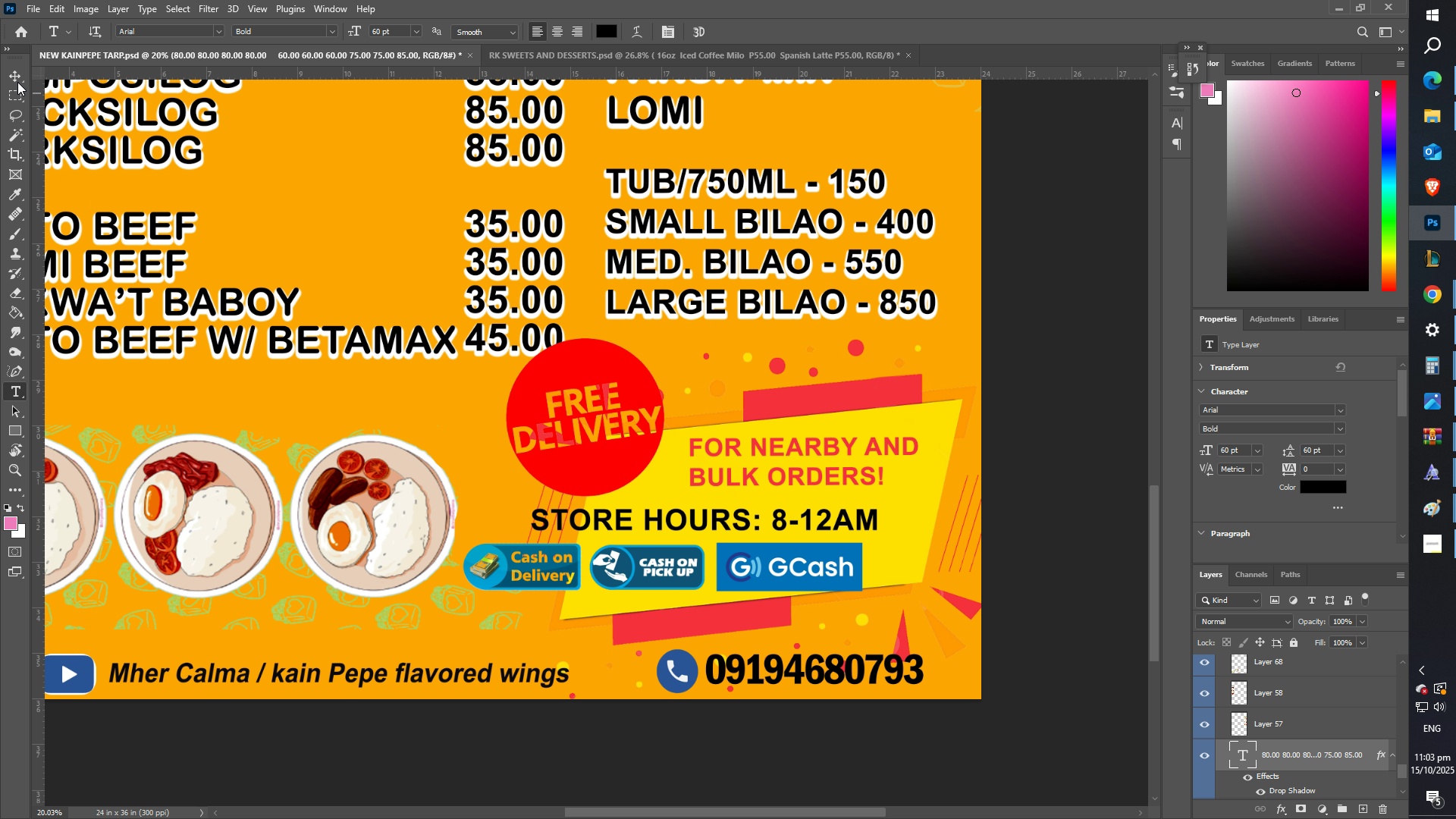 
left_click([10, 74])
 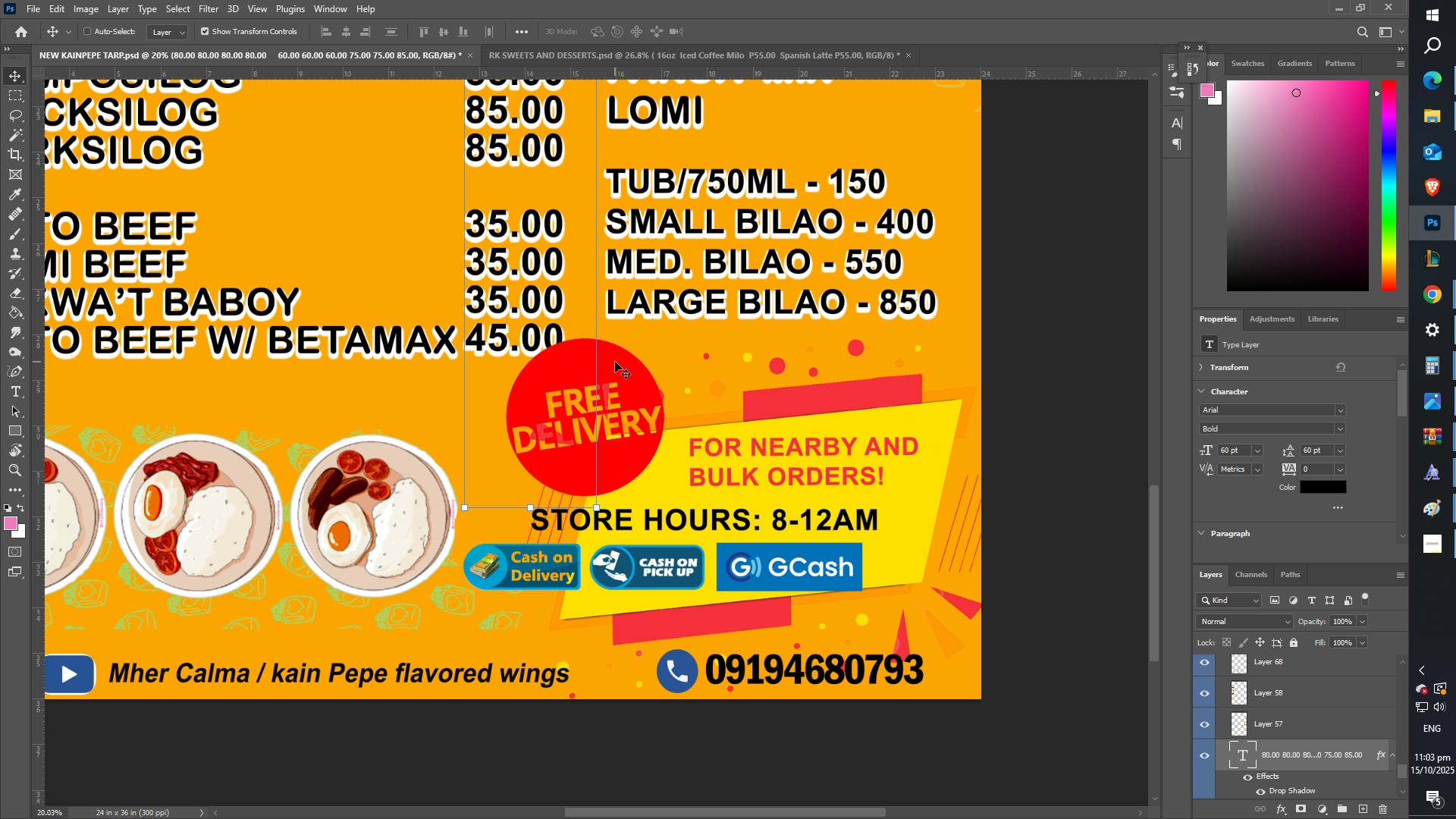 
right_click([615, 362])
 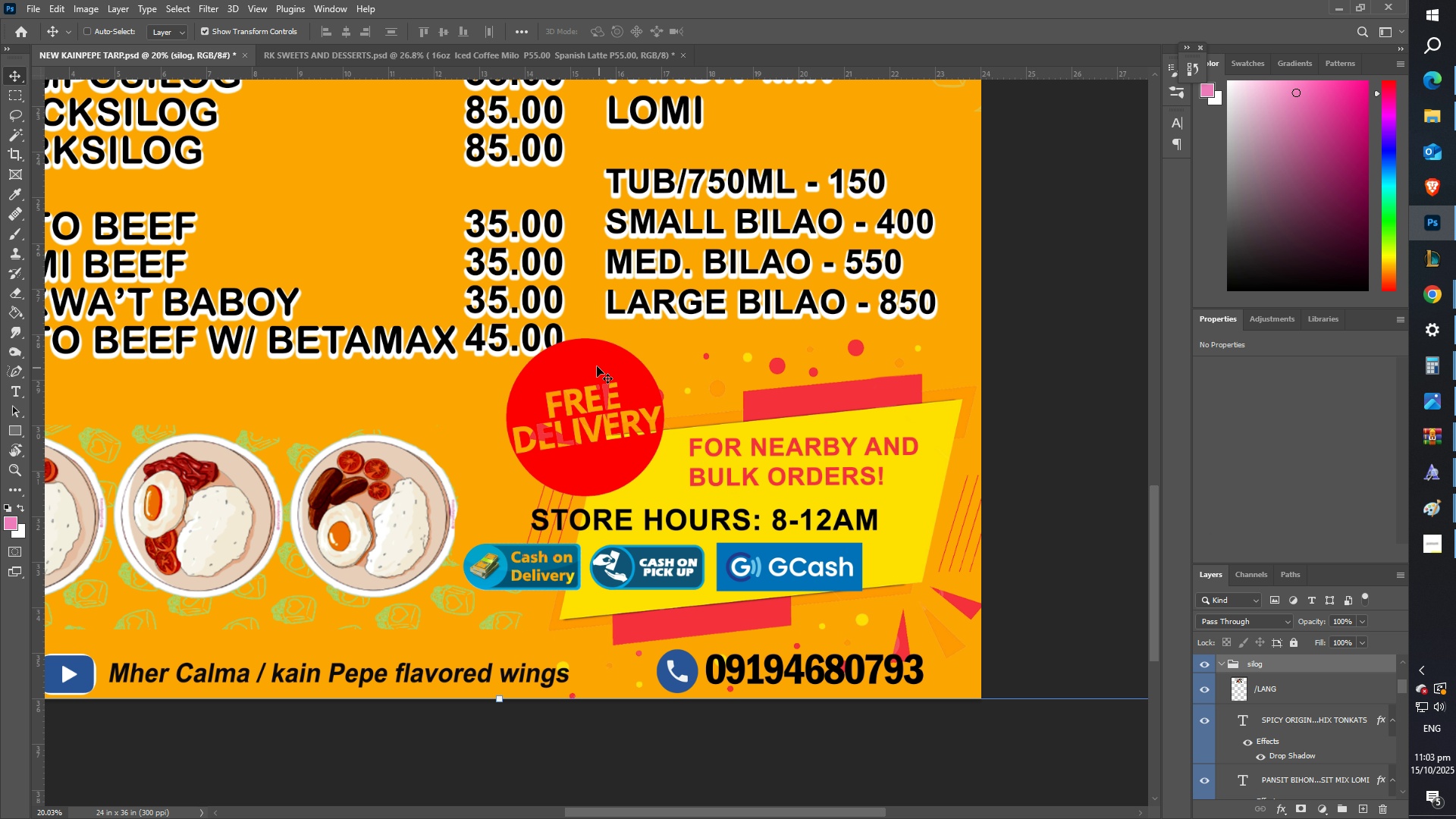 
right_click([591, 362])
 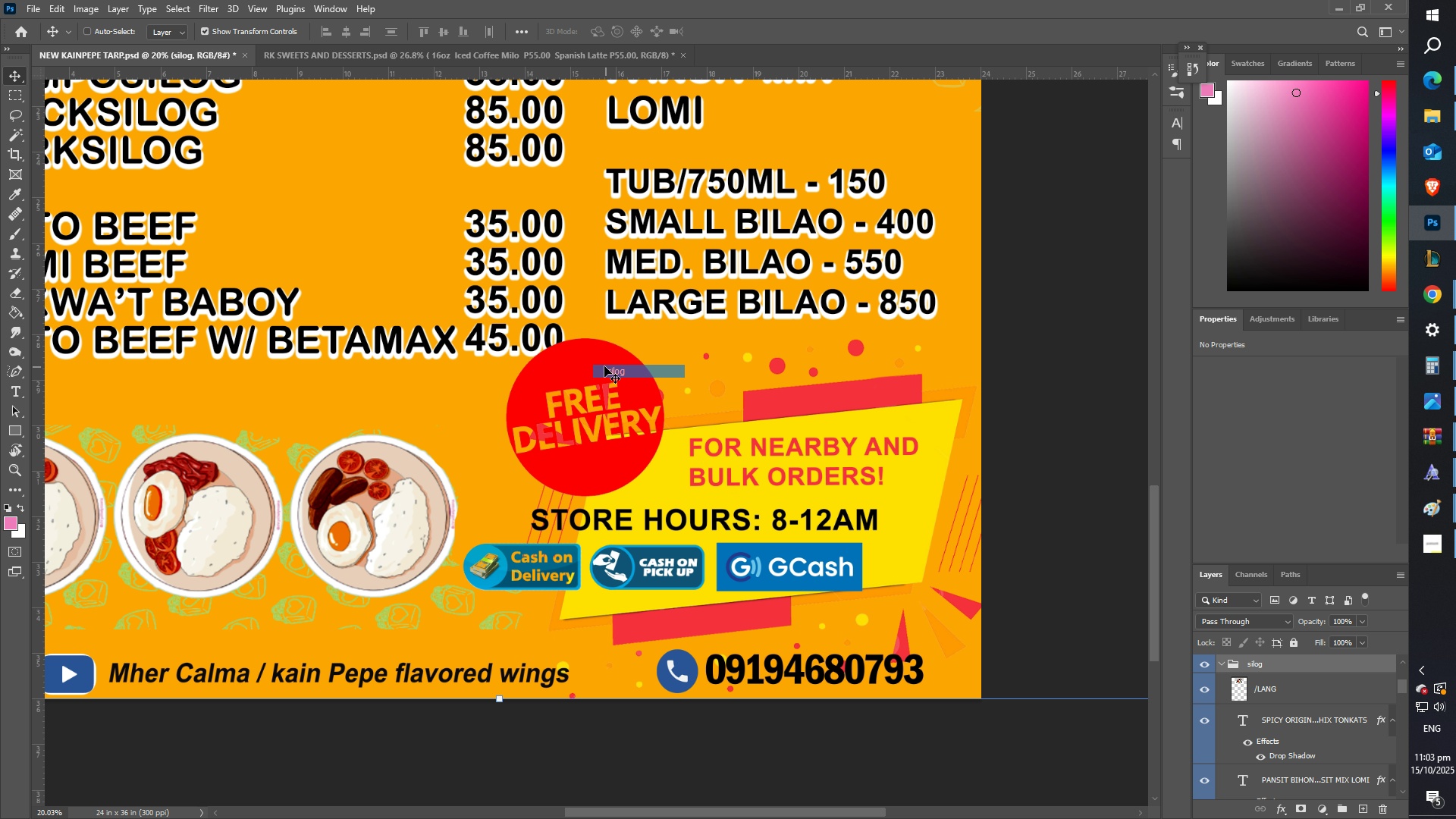 
right_click([579, 353])
 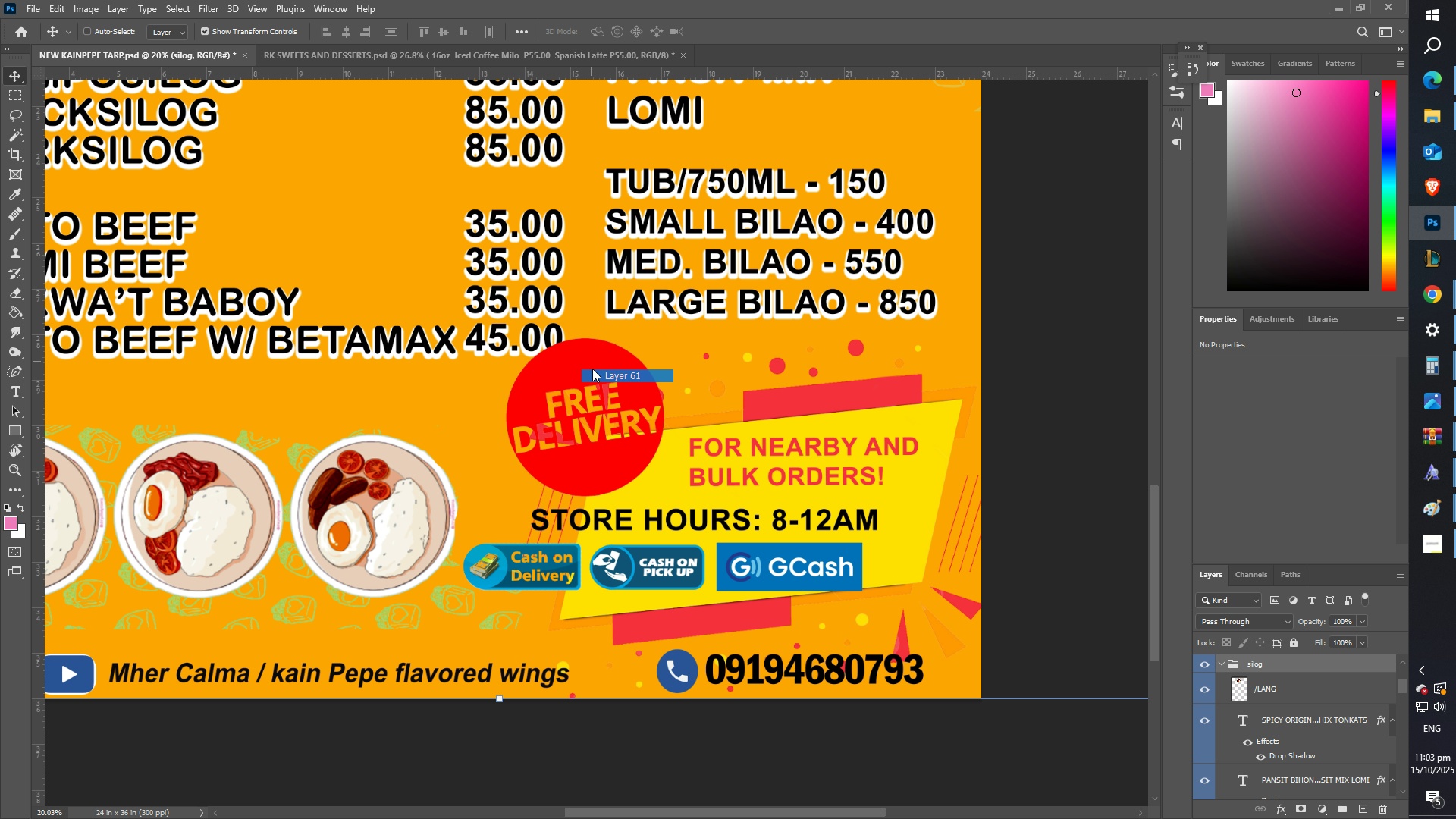 
left_click_drag(start_coordinate=[573, 363], to_coordinate=[600, 421])
 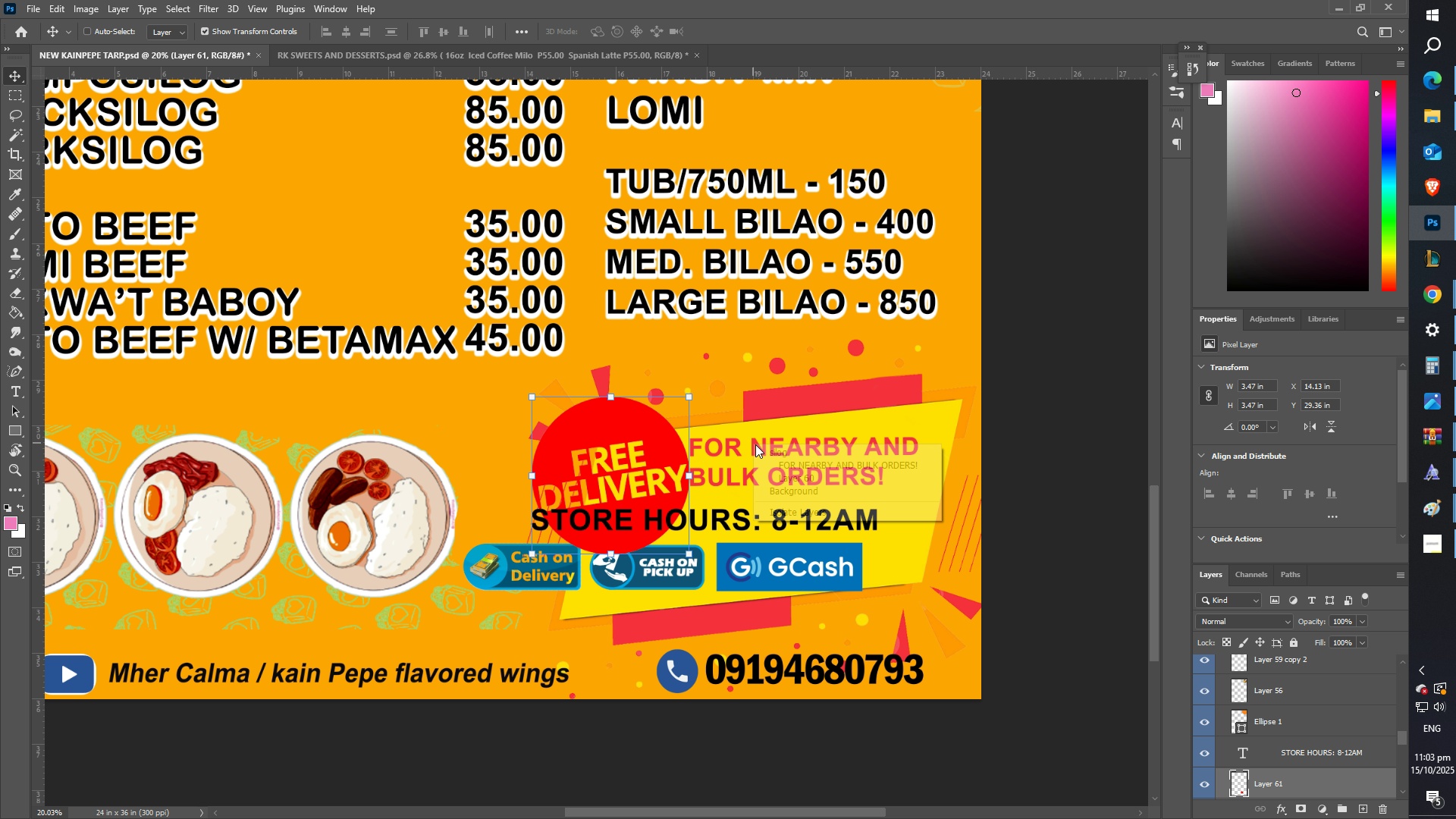 
left_click_drag(start_coordinate=[781, 455], to_coordinate=[783, 460])
 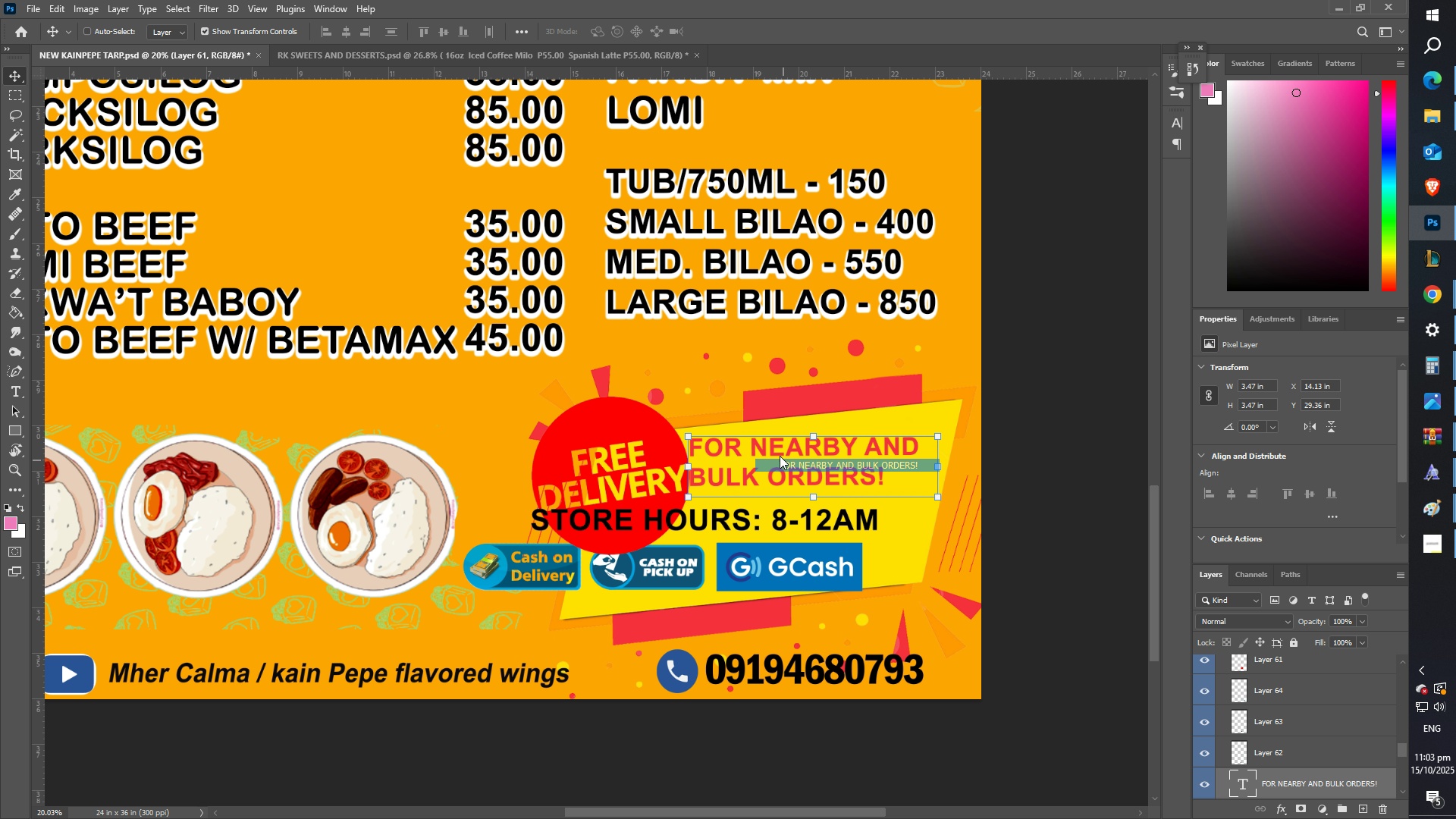 
left_click_drag(start_coordinate=[780, 456], to_coordinate=[810, 452])
 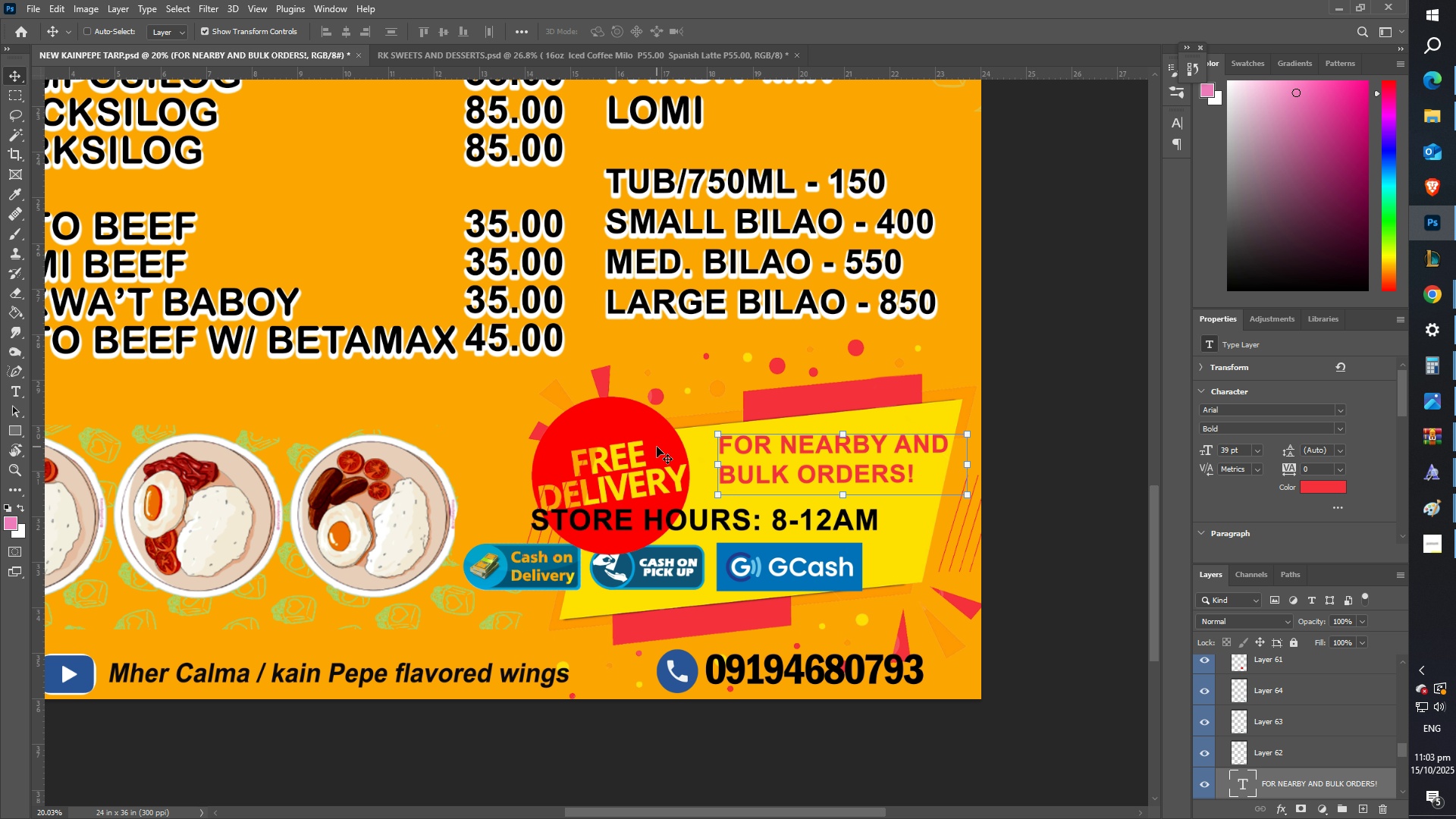 
right_click([651, 436])
 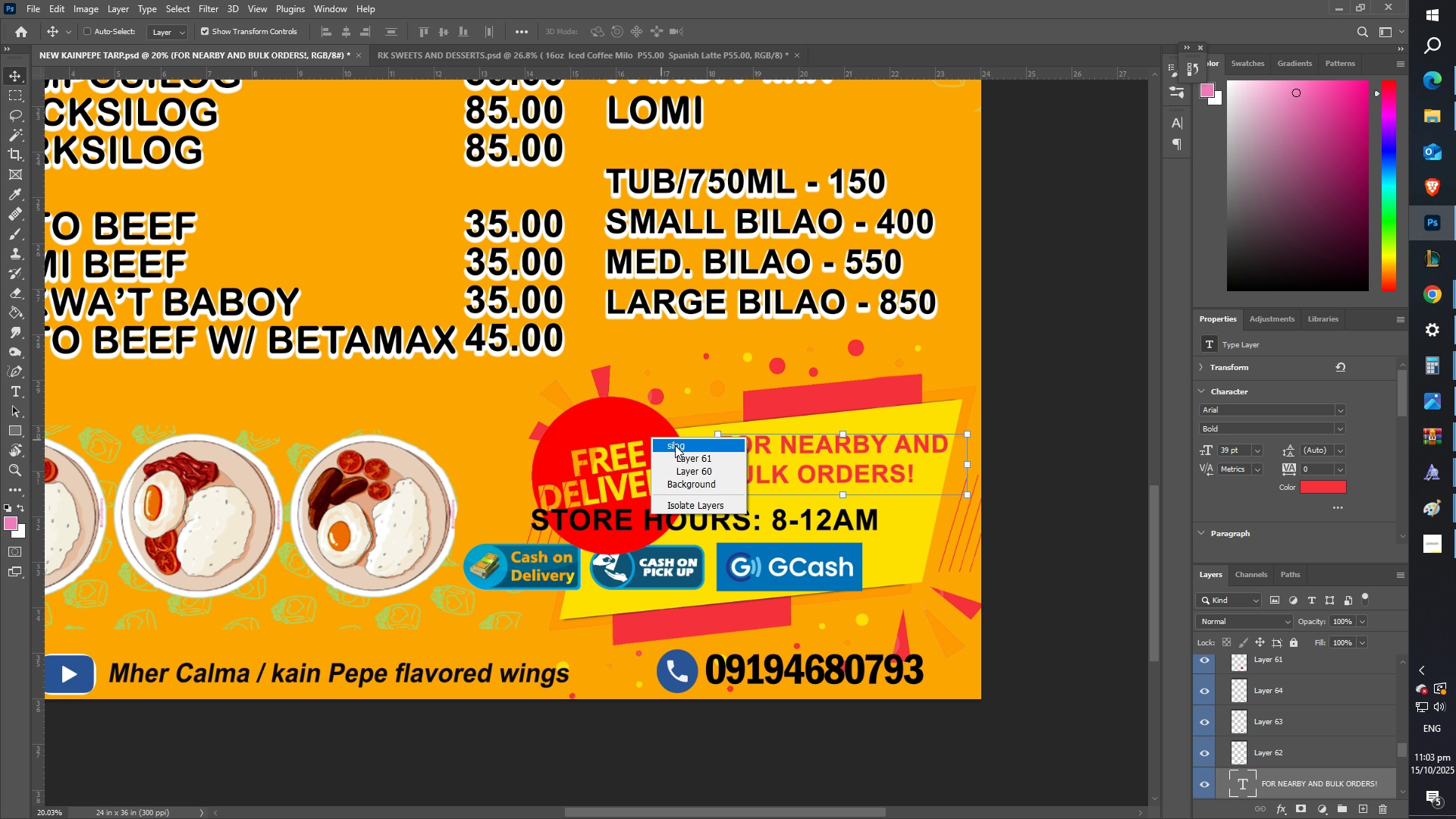 
left_click([675, 445])
 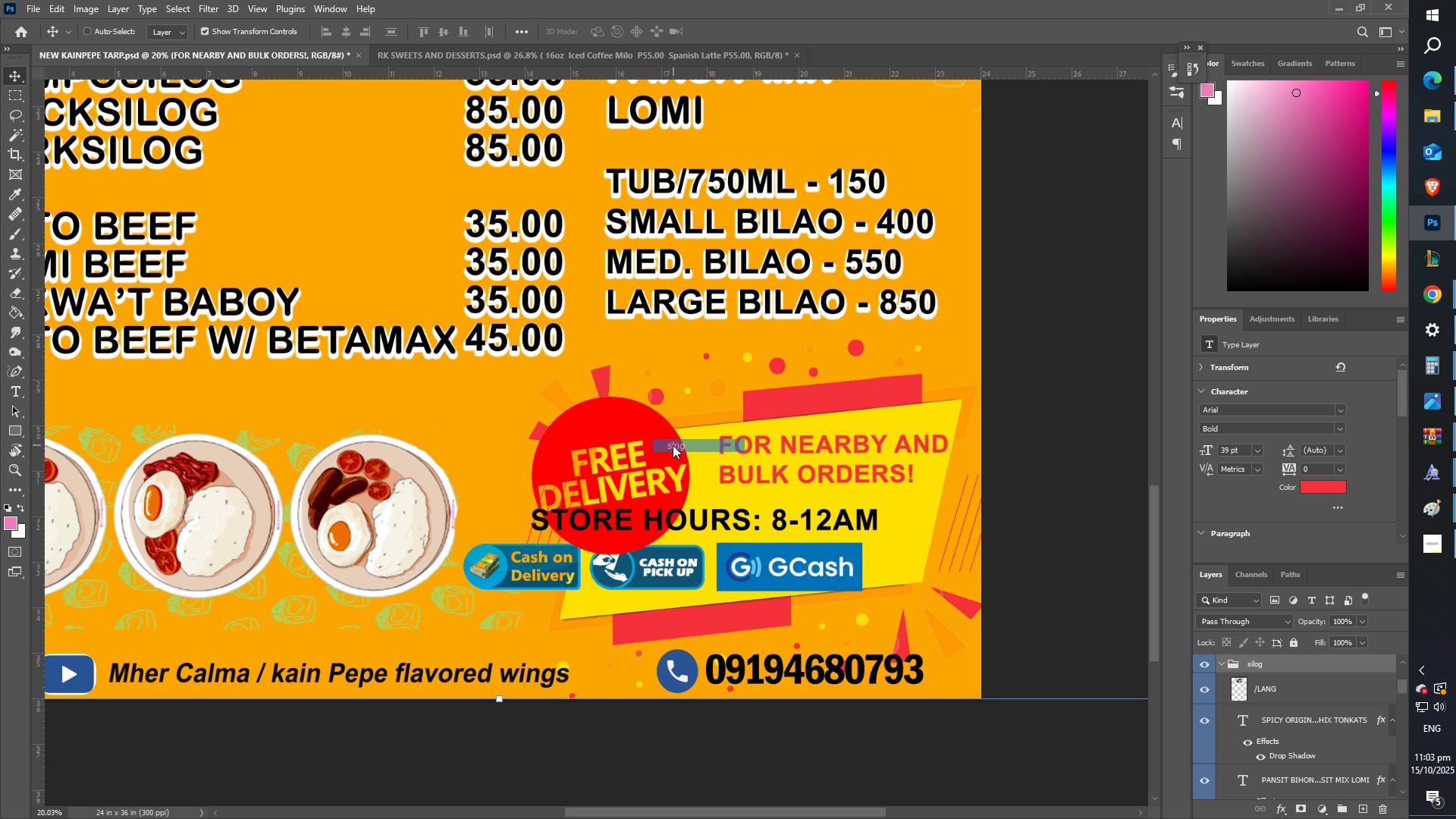 
left_click_drag(start_coordinate=[673, 445], to_coordinate=[689, 430])
 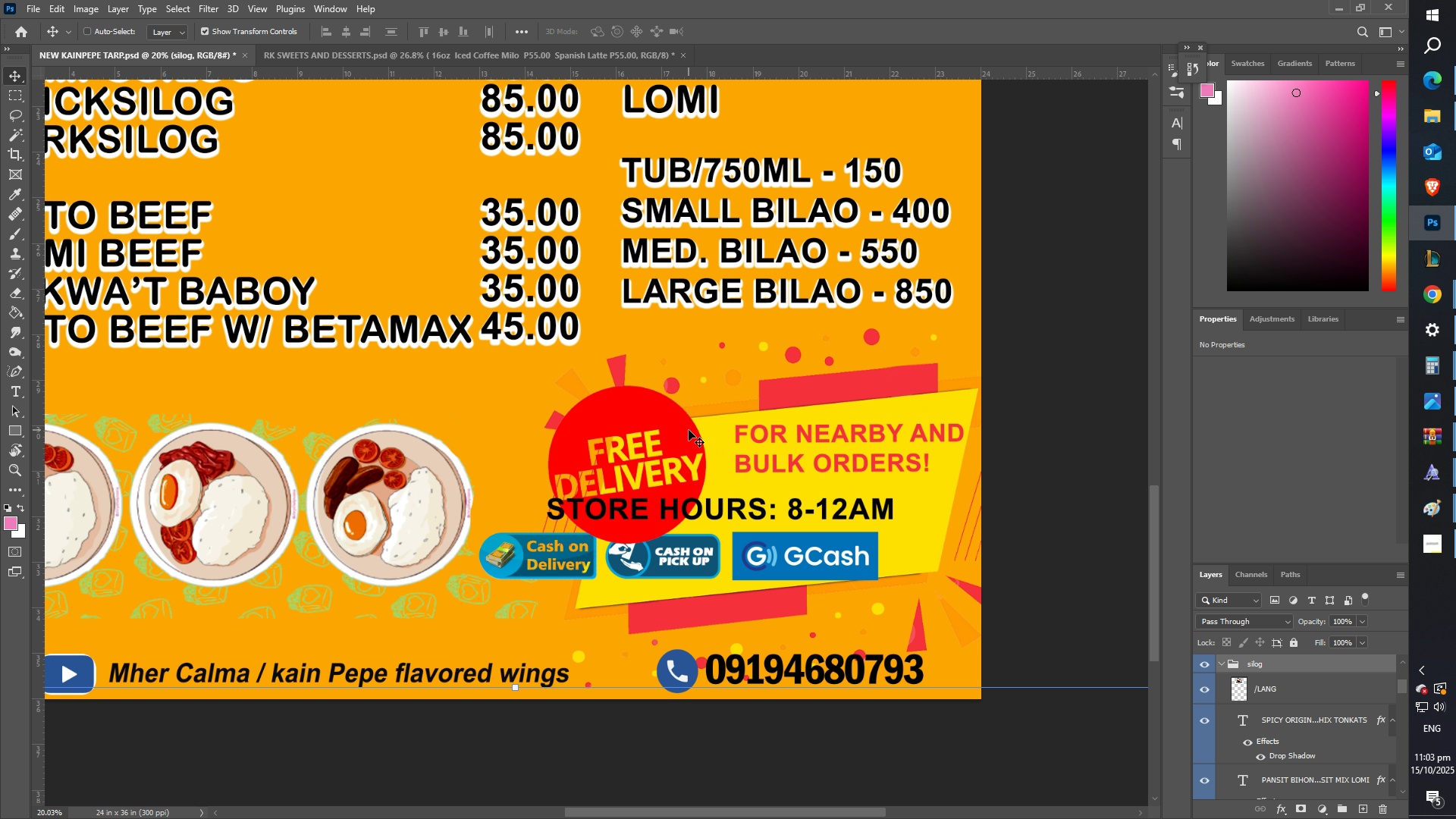 
key(Control+ControlLeft)
 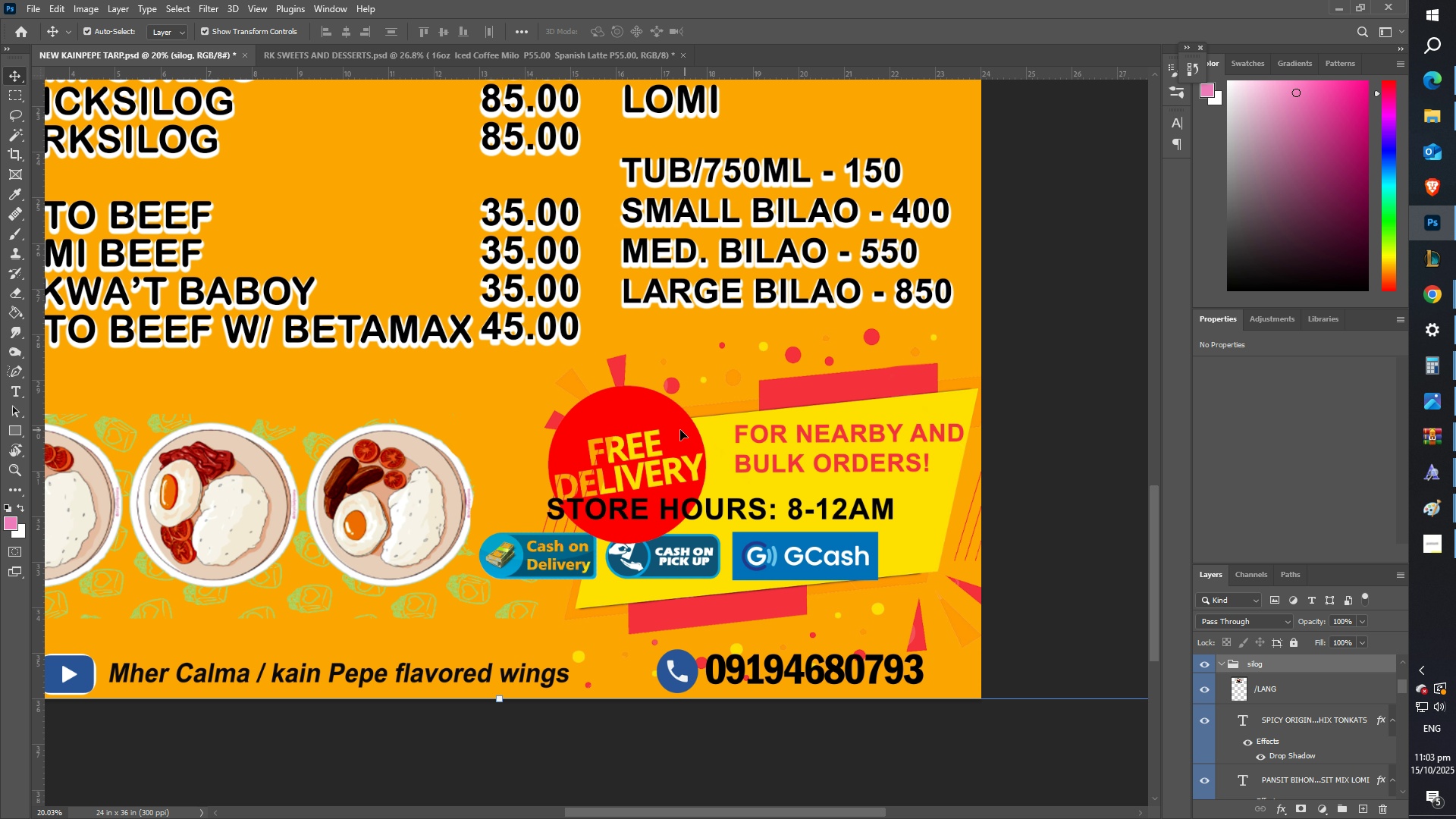 
key(Control+Z)
 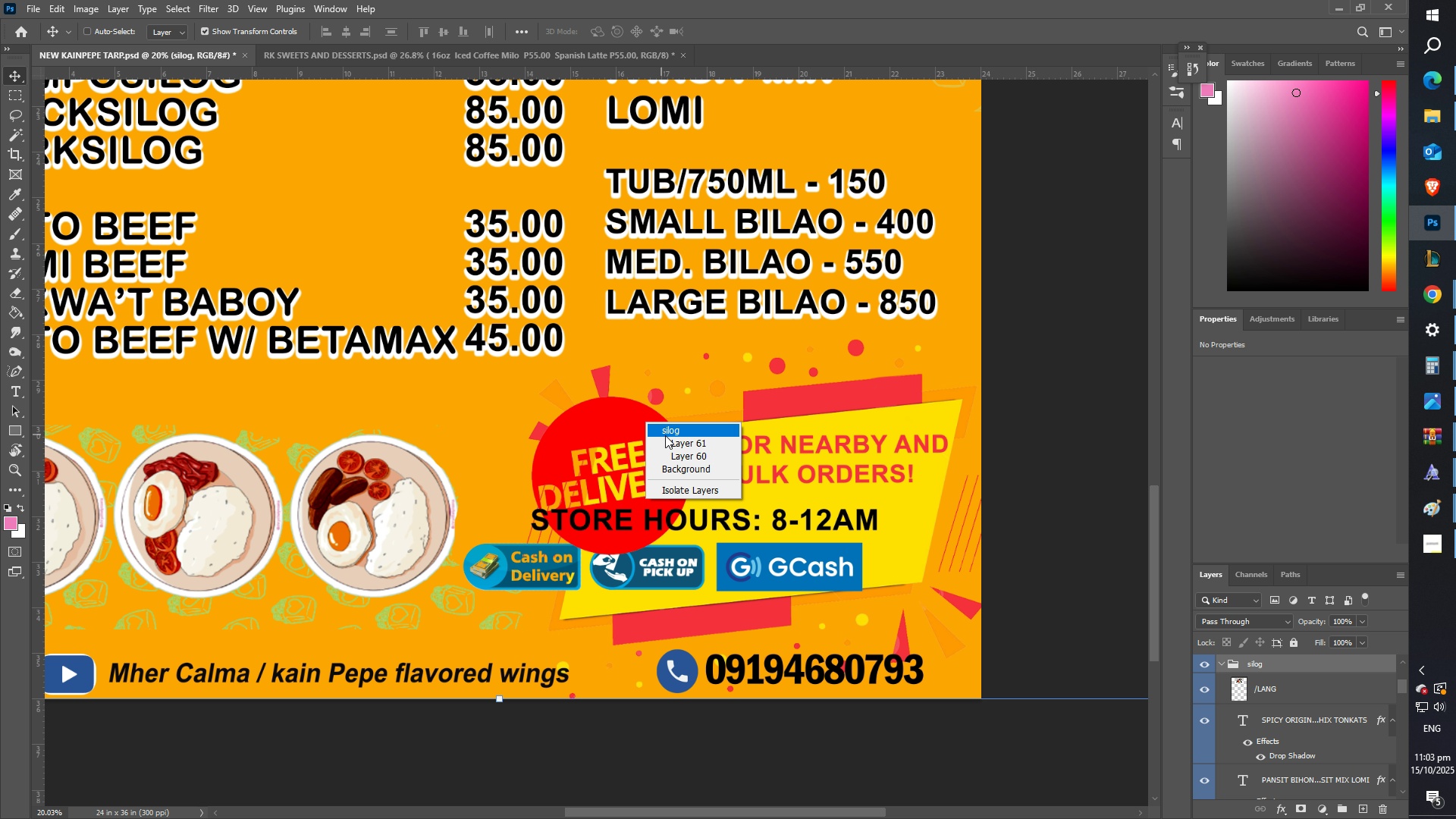 
left_click([669, 438])
 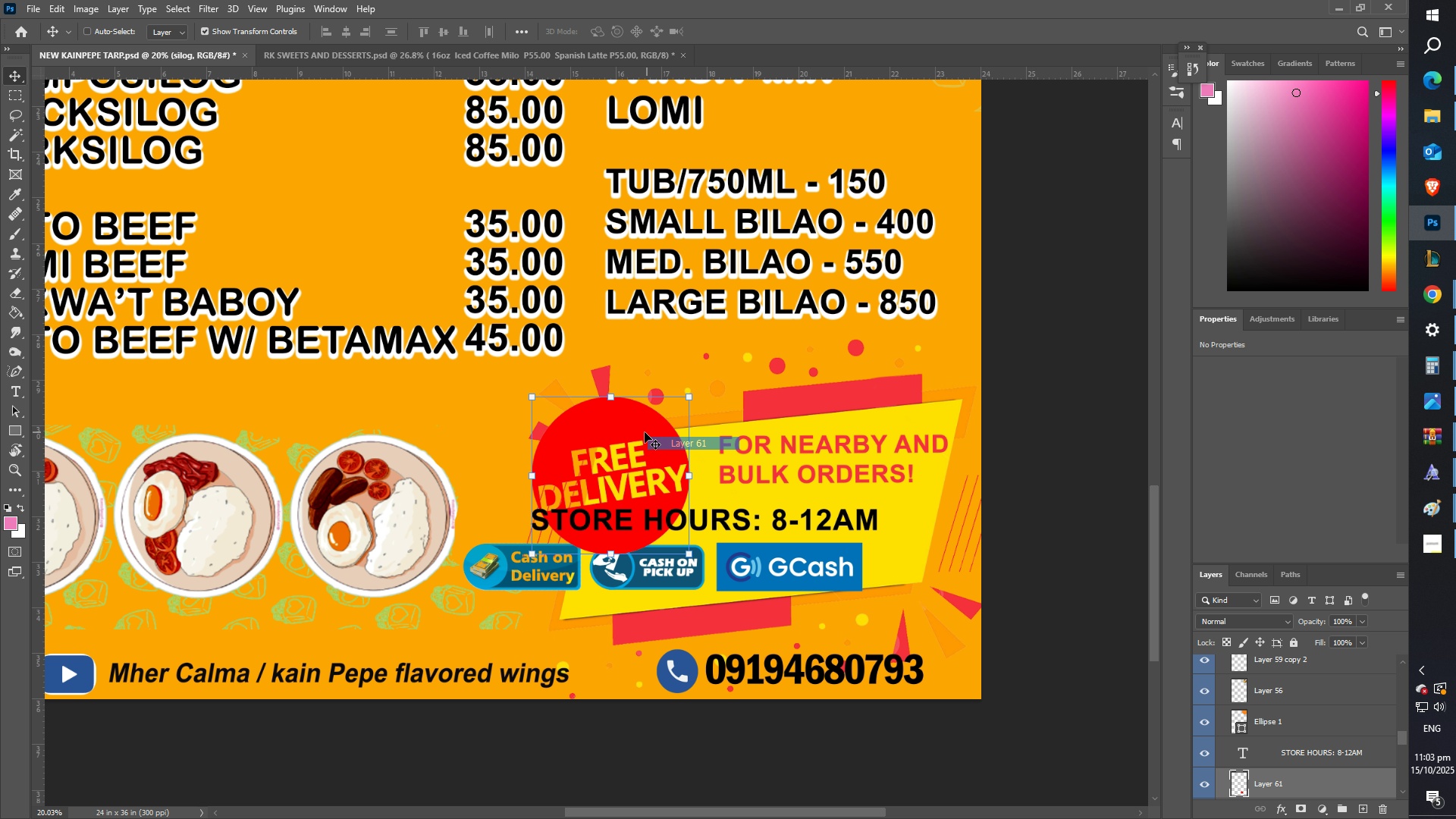 
left_click_drag(start_coordinate=[645, 432], to_coordinate=[662, 419])
 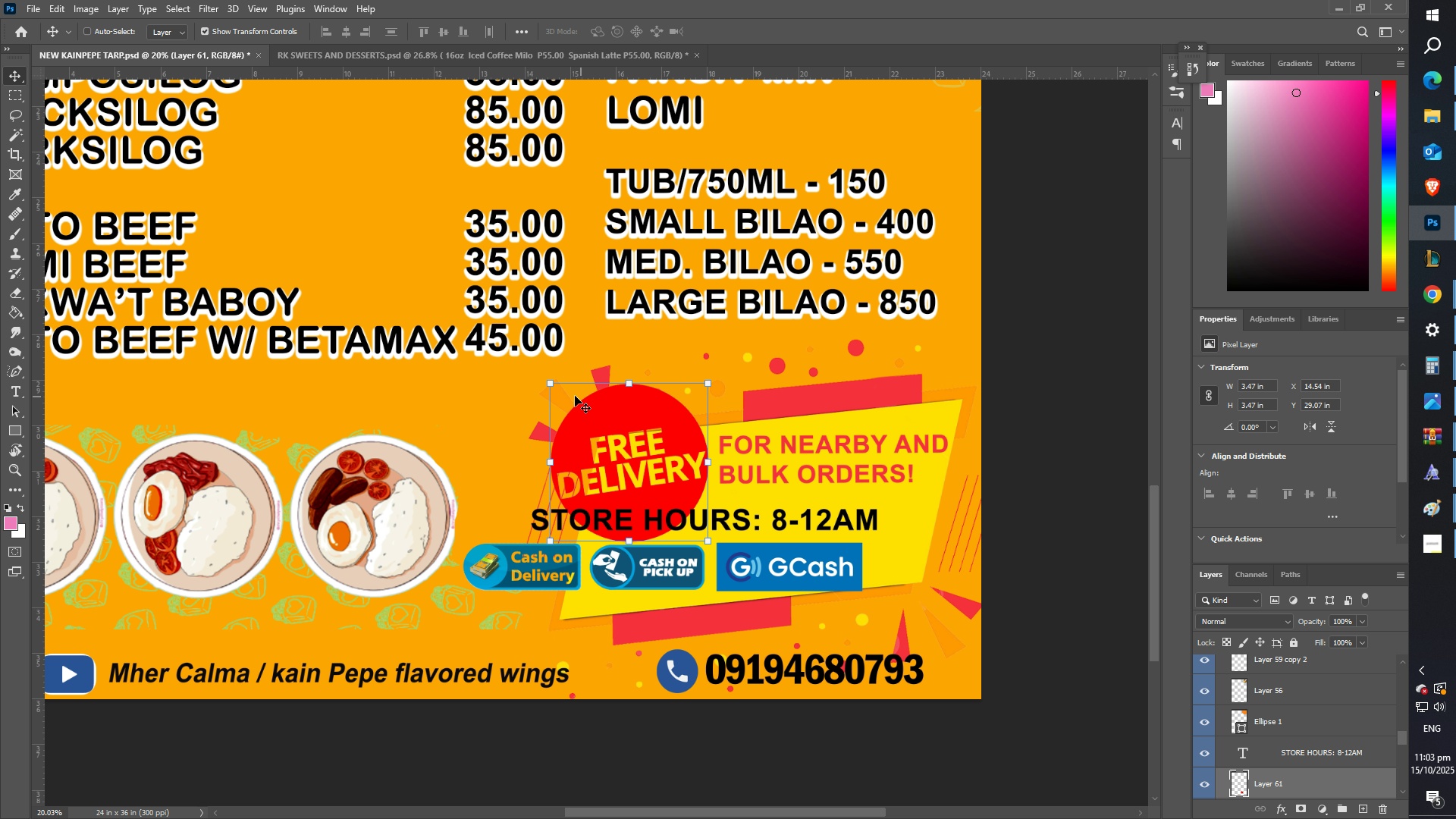 
type(zz)
 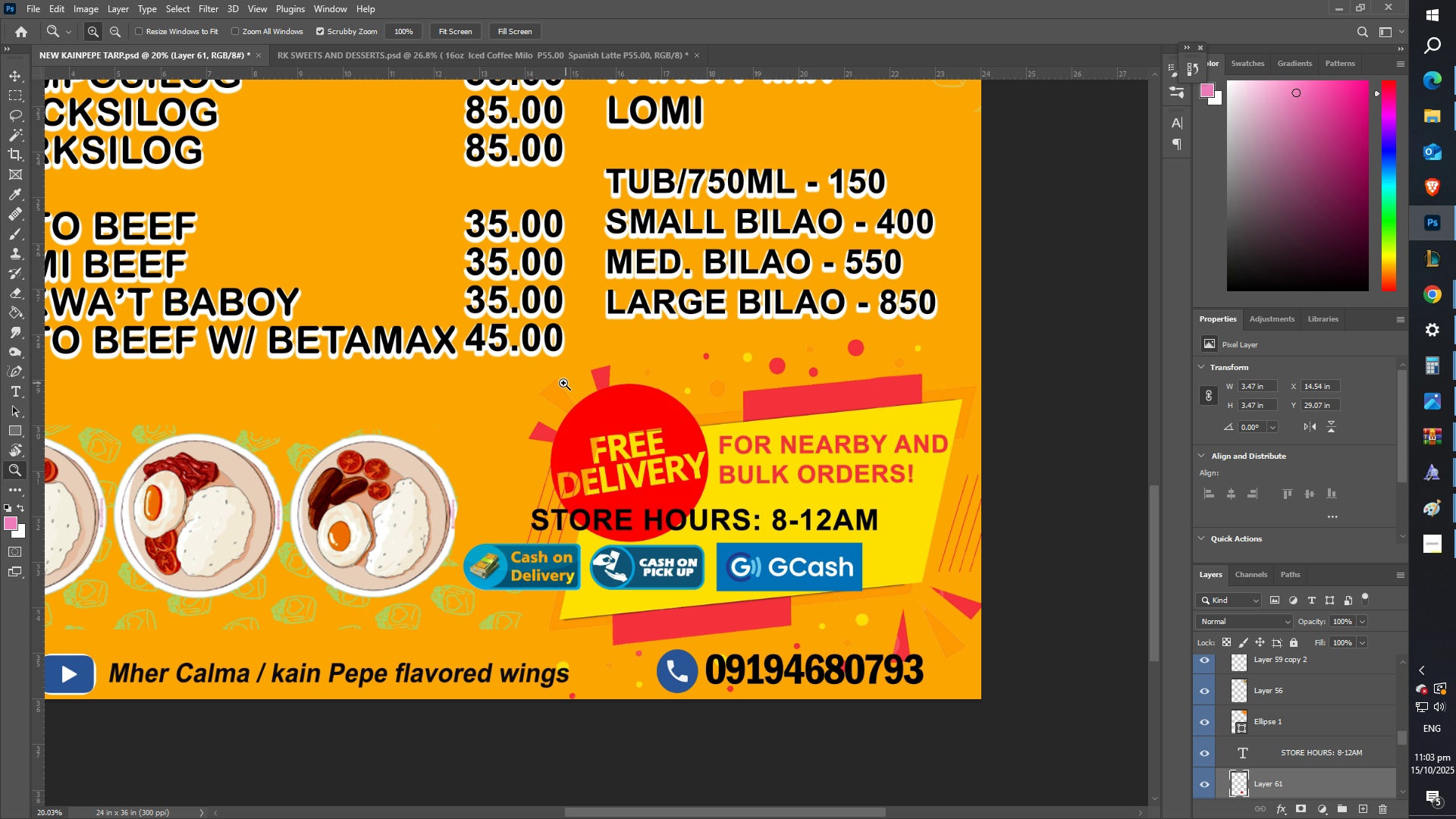 
left_click_drag(start_coordinate=[550, 381], to_coordinate=[456, 389])
 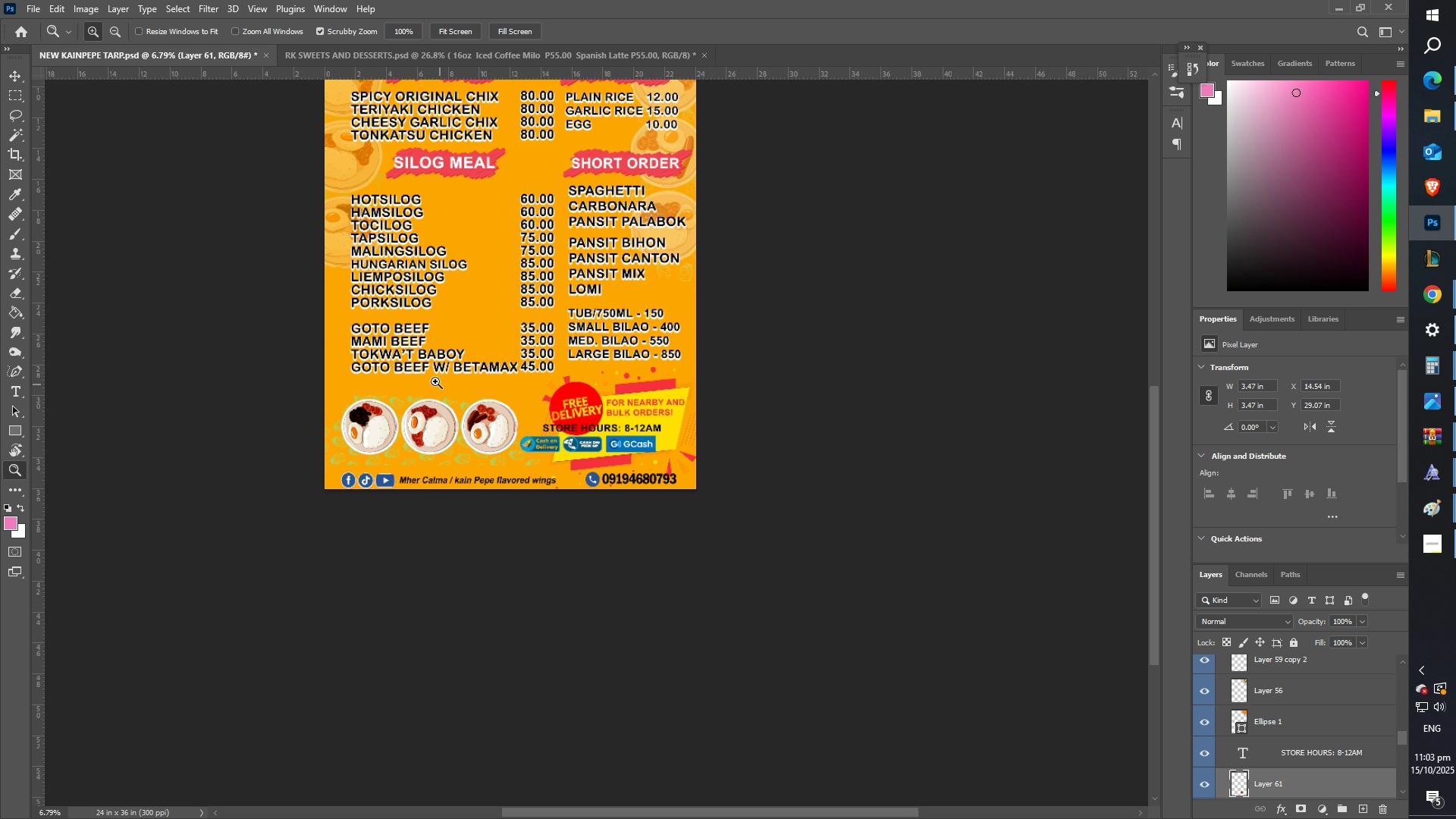 
scroll: coordinate [438, 366], scroll_direction: up, amount: 6.0
 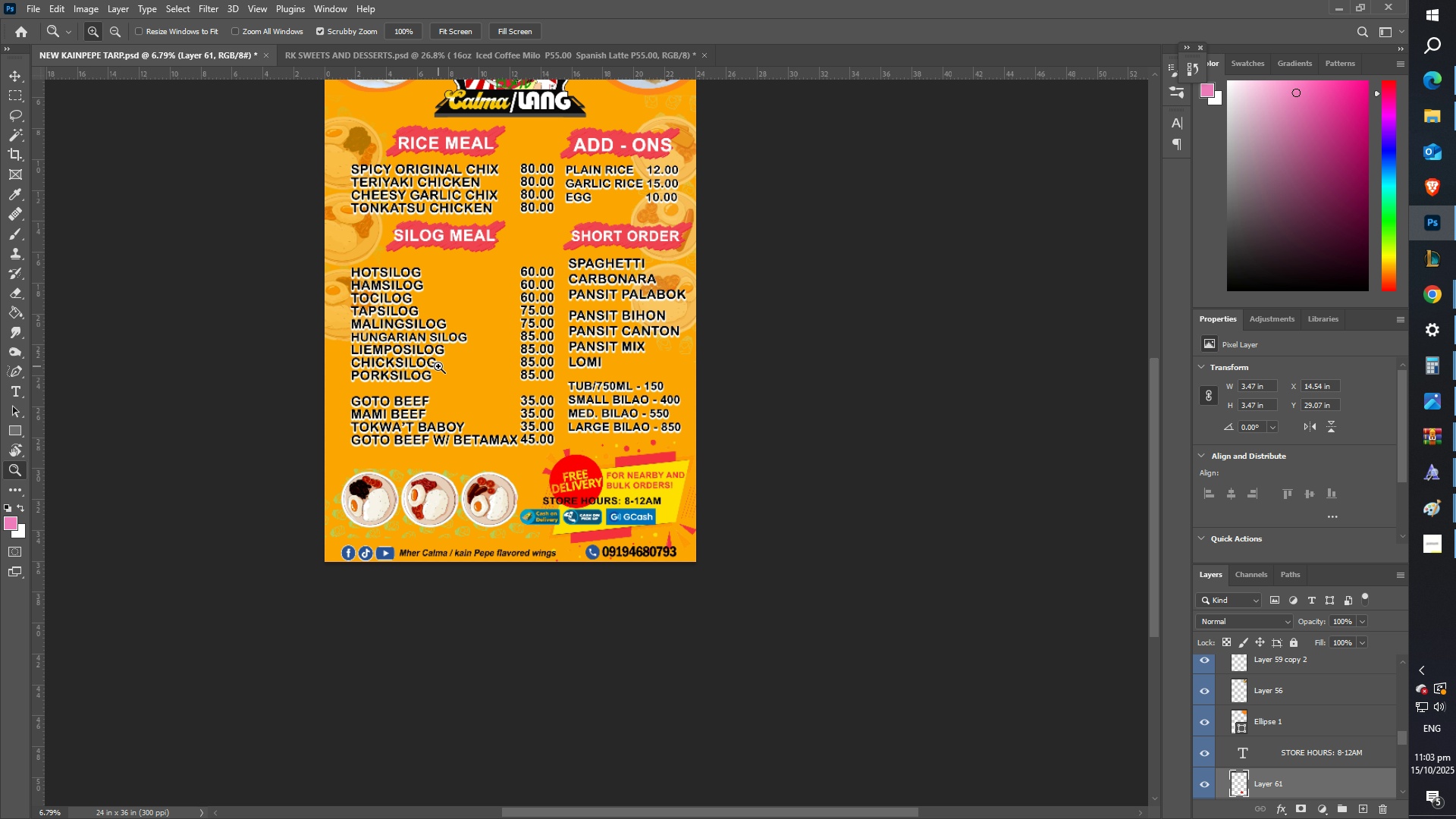 
left_click_drag(start_coordinate=[434, 361], to_coordinate=[449, 356])
 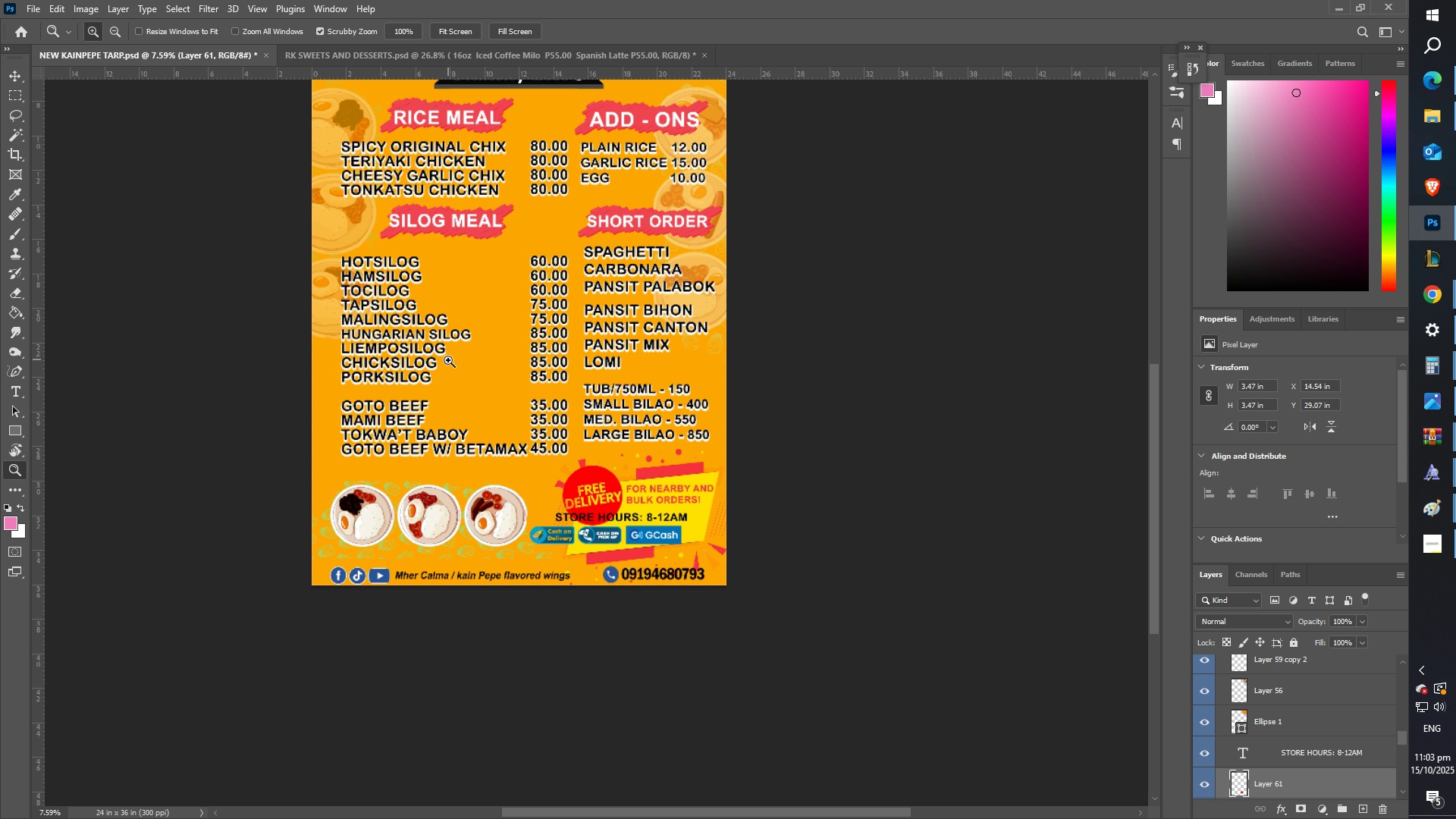 
scroll: coordinate [461, 366], scroll_direction: up, amount: 7.0
 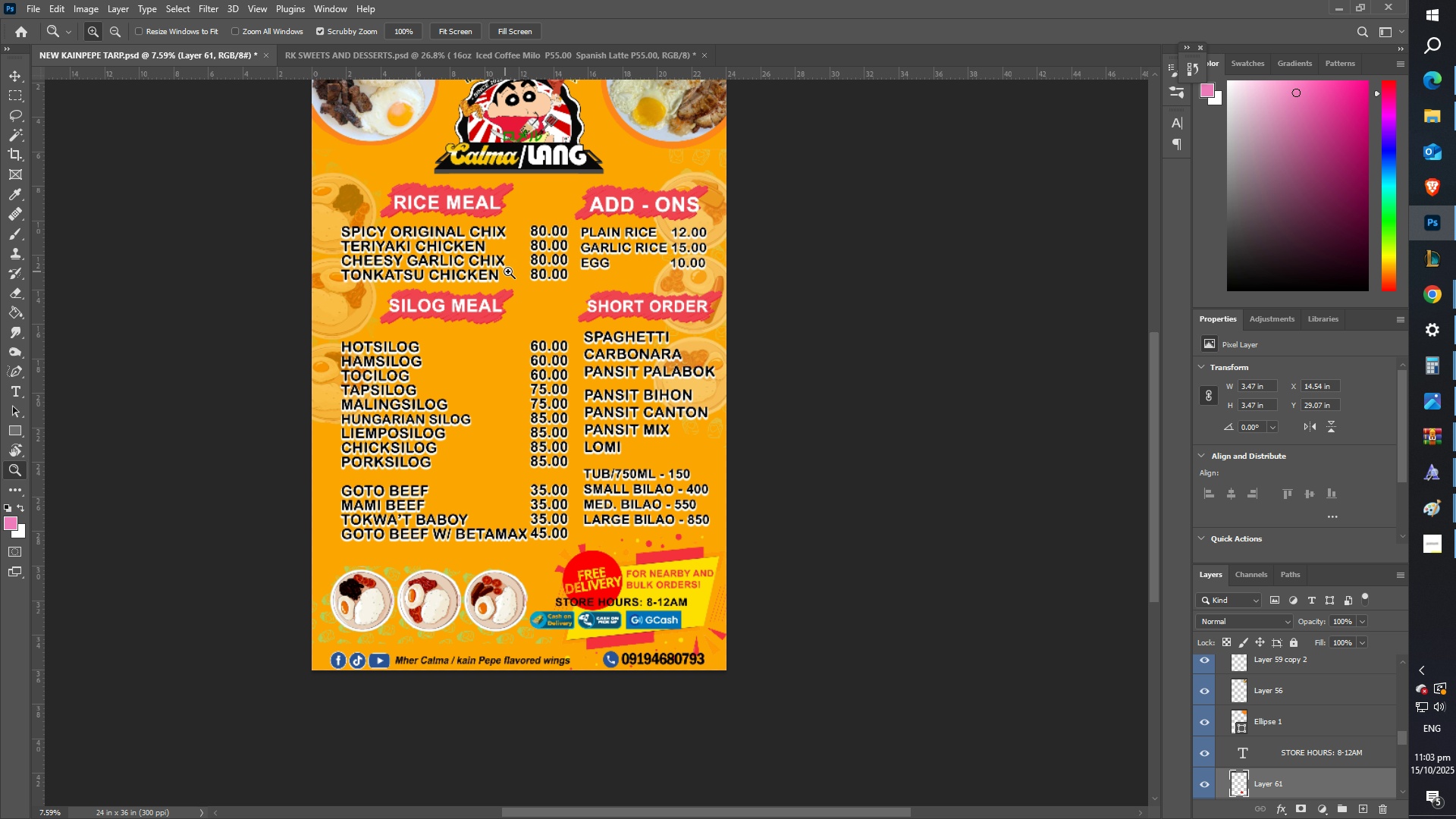 
scroll: coordinate [522, 274], scroll_direction: down, amount: 3.0
 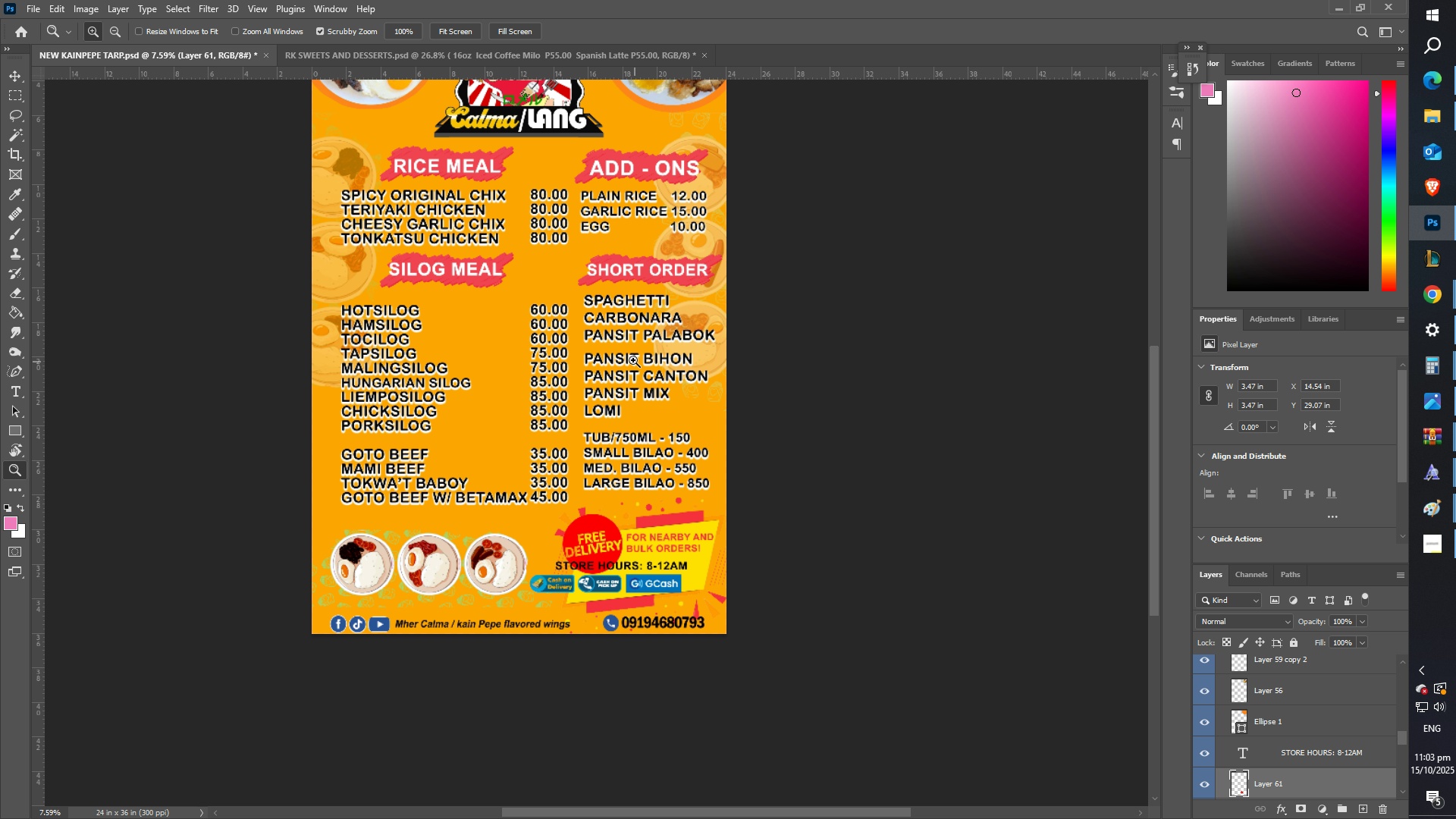 
type(tzt)
 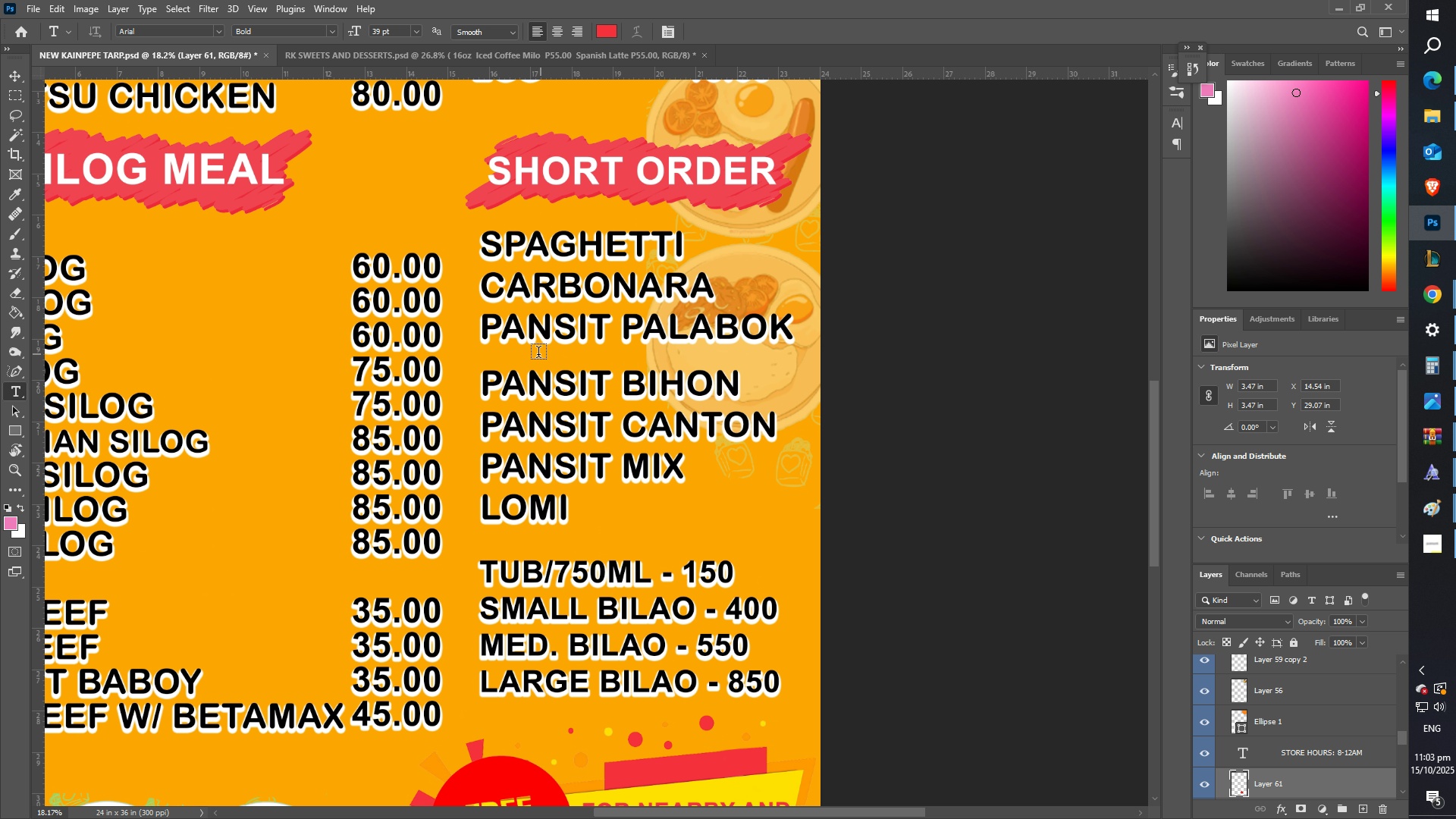 
left_click_drag(start_coordinate=[660, 340], to_coordinate=[717, 318])
 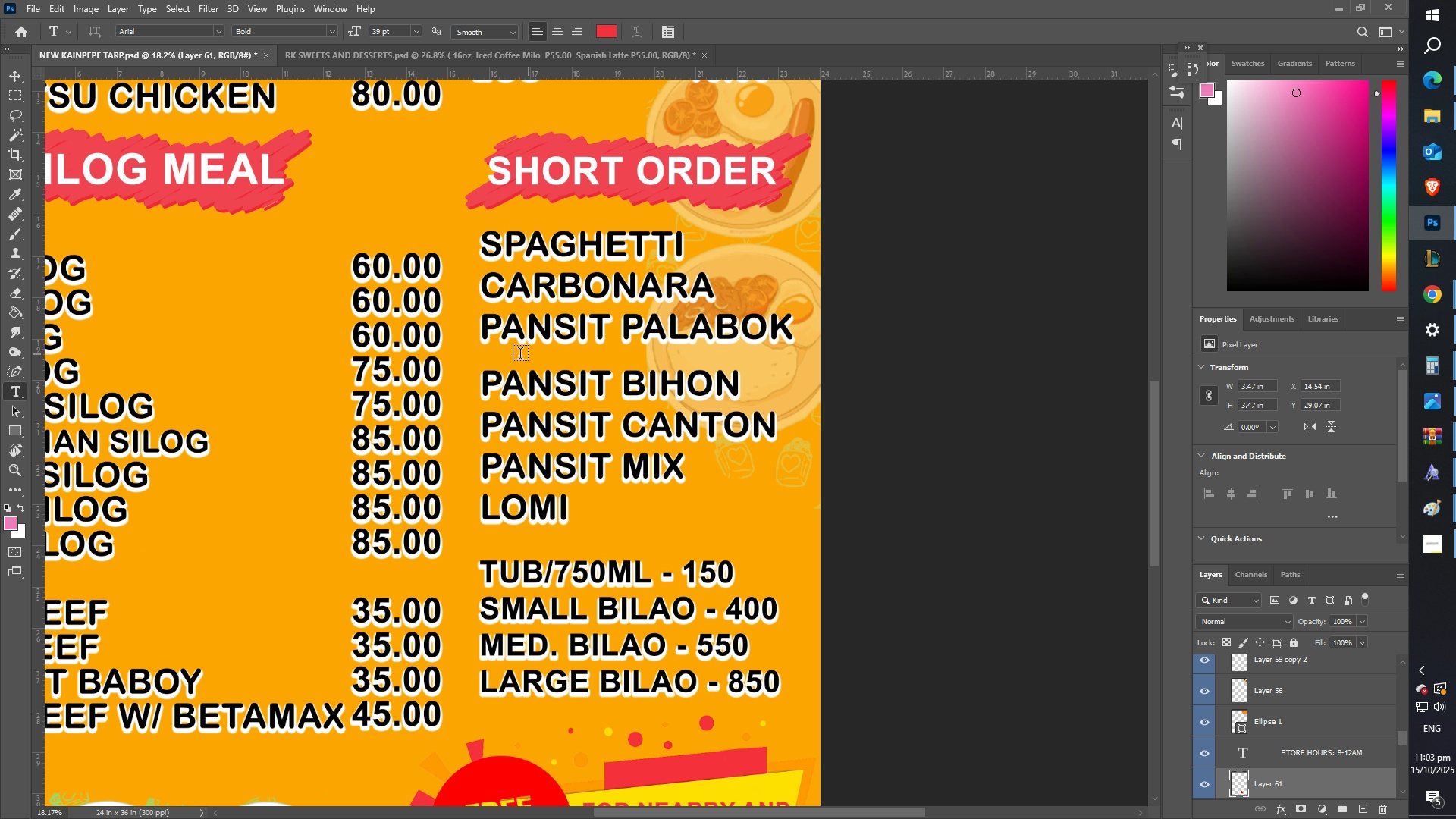 
left_click([513, 356])
 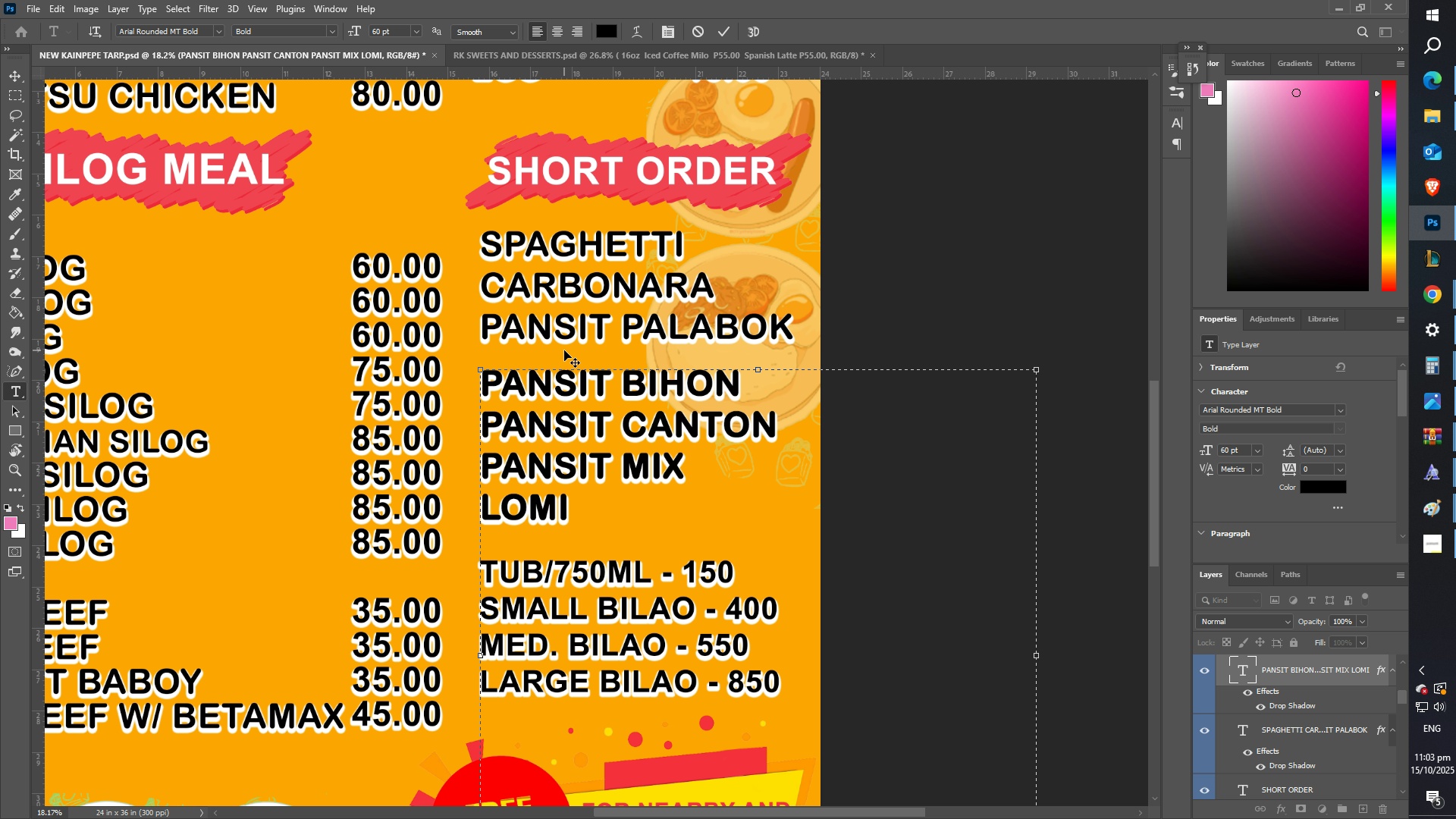 
scroll: coordinate [602, 384], scroll_direction: down, amount: 5.0
 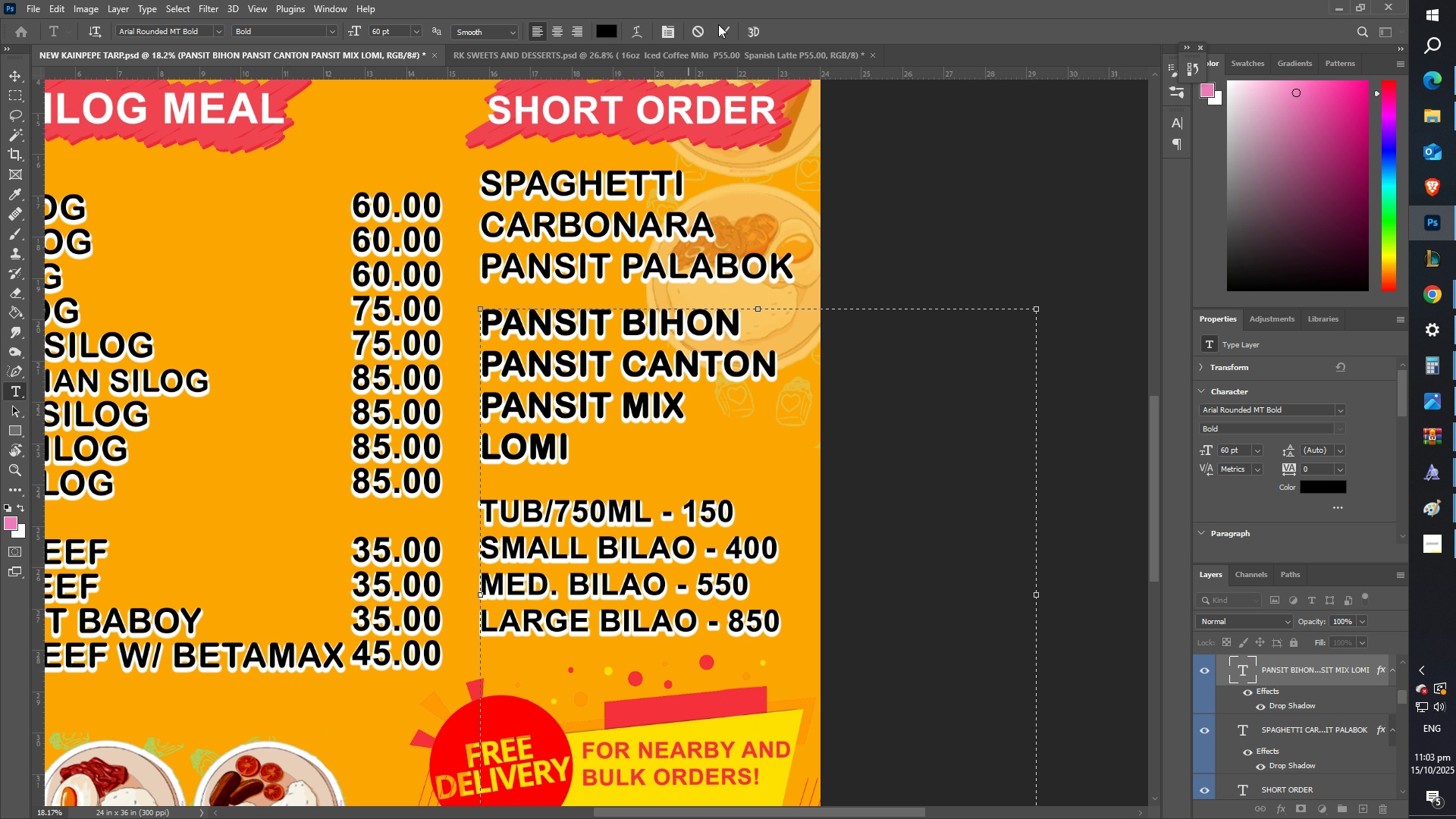 
left_click([727, 33])
 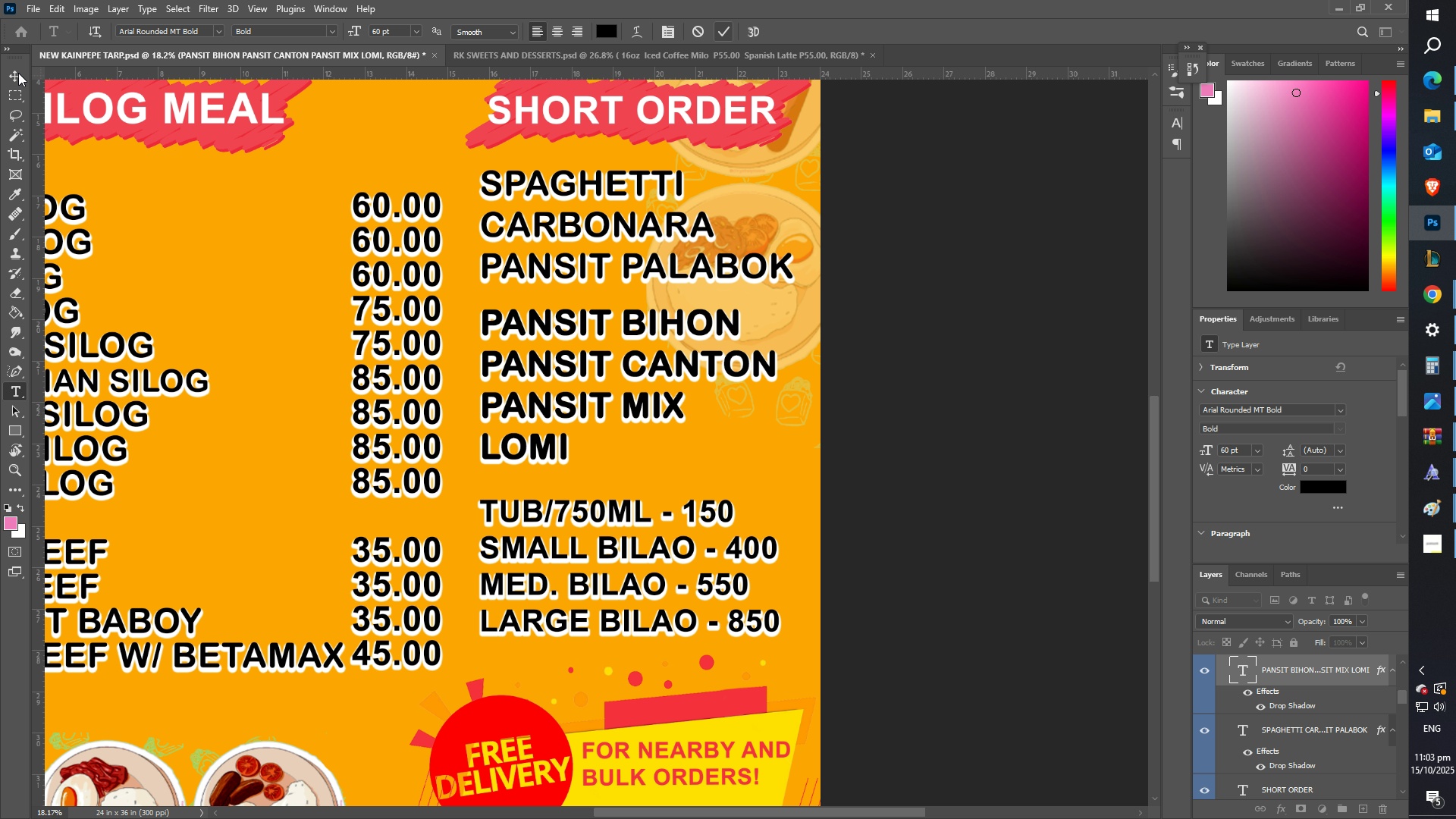 
left_click([18, 73])
 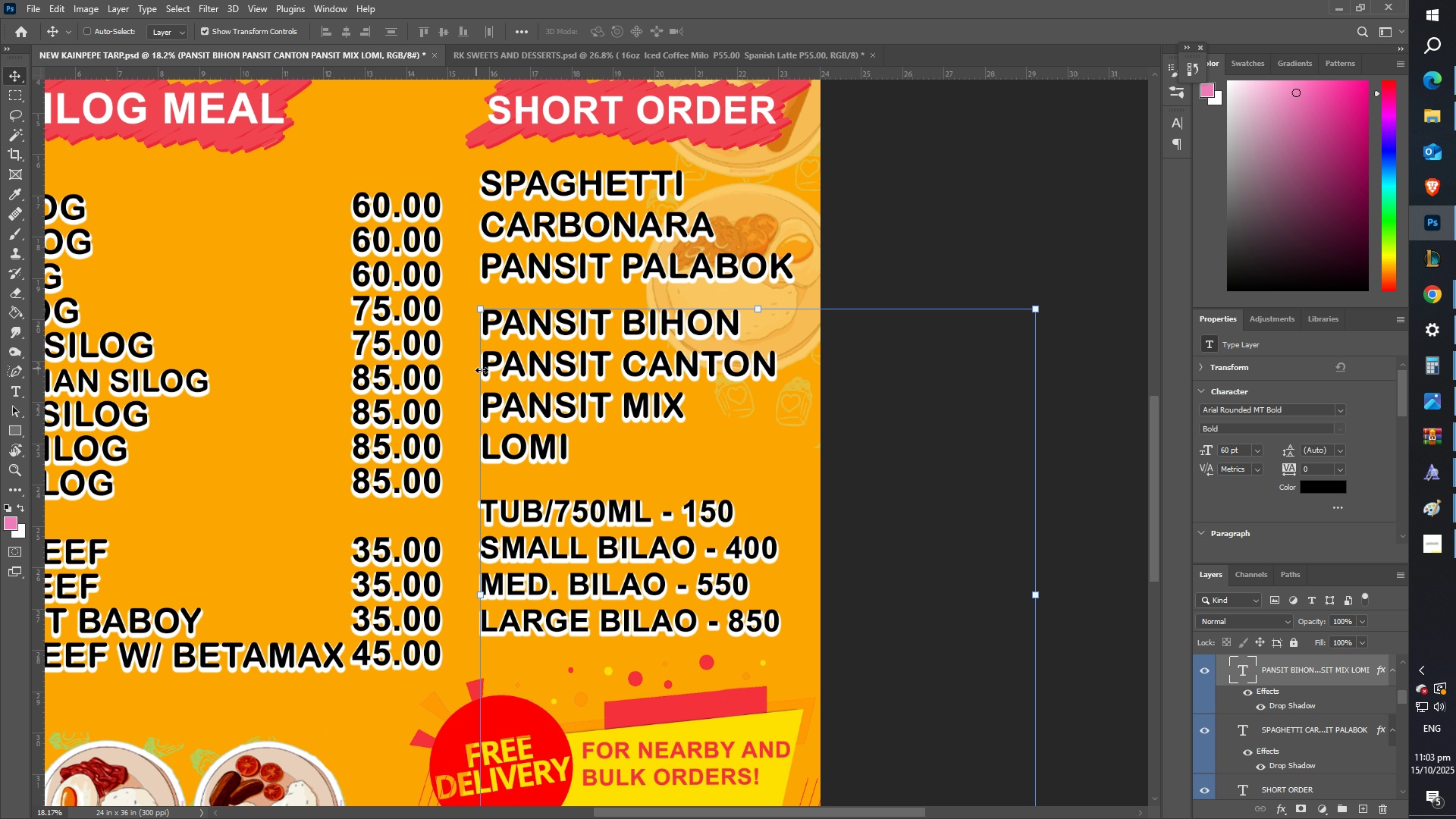 
left_click_drag(start_coordinate=[494, 371], to_coordinate=[494, 360])
 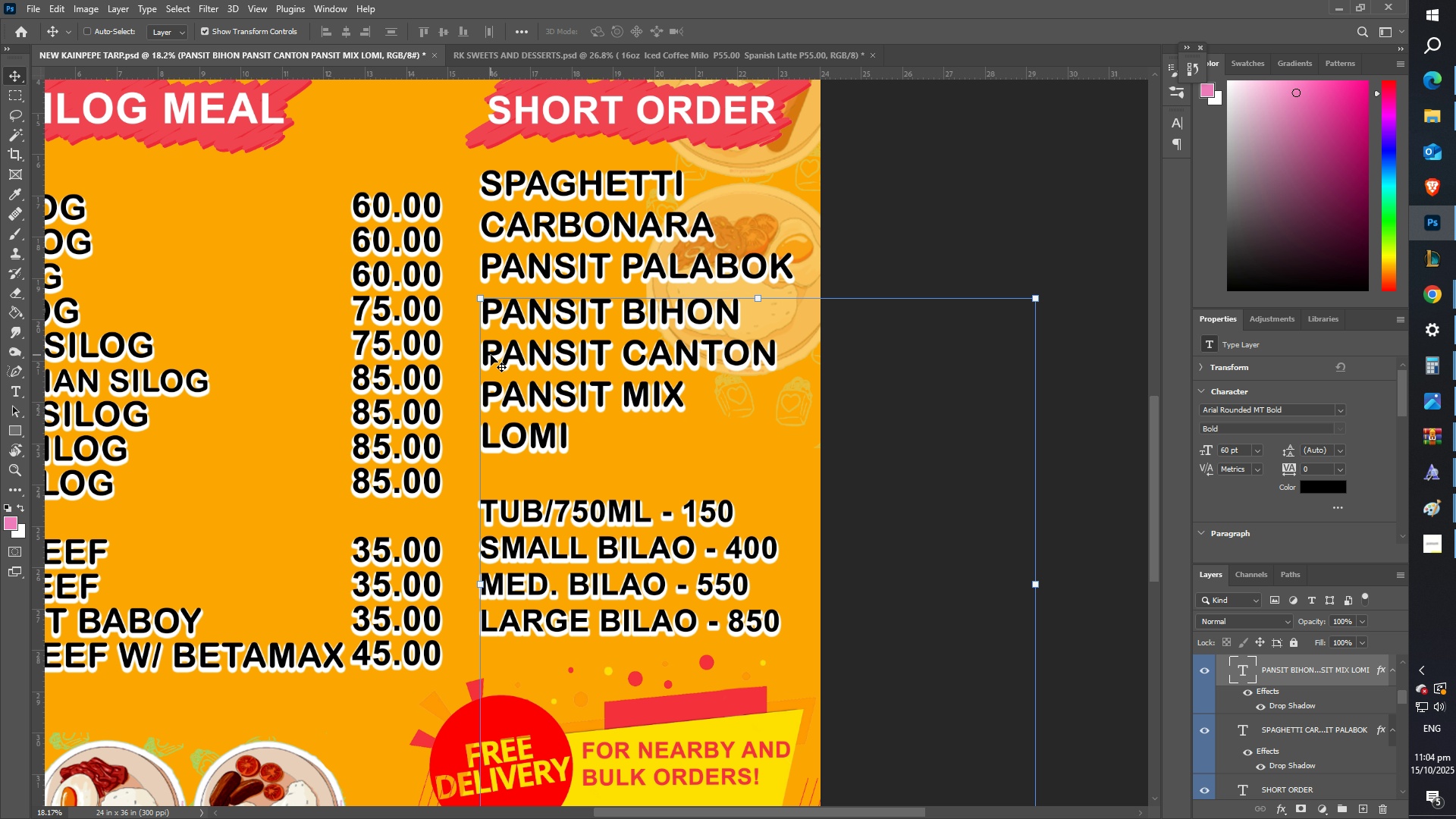 
wait(7.51)
 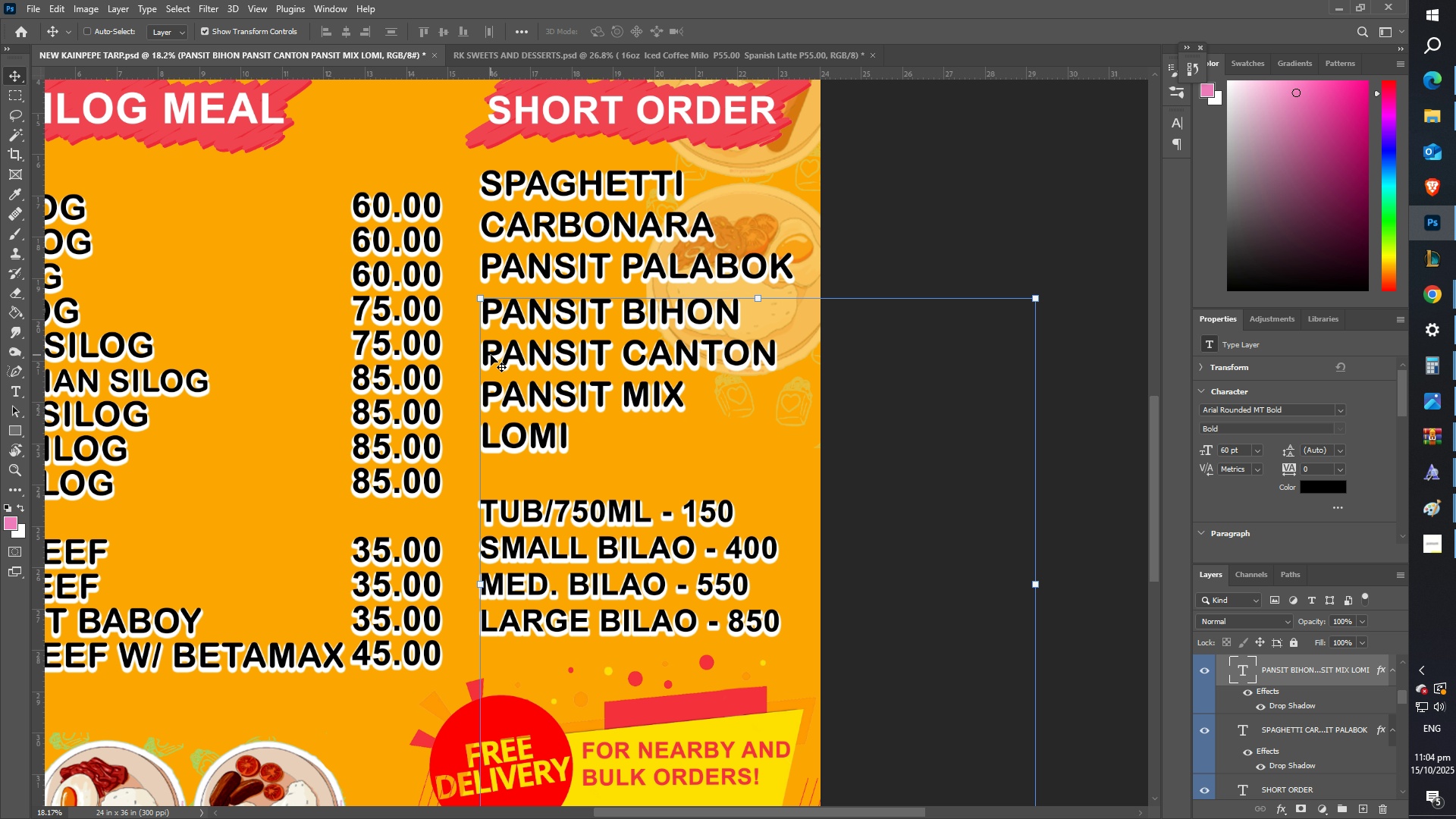 
scroll: coordinate [491, 355], scroll_direction: up, amount: 7.0
 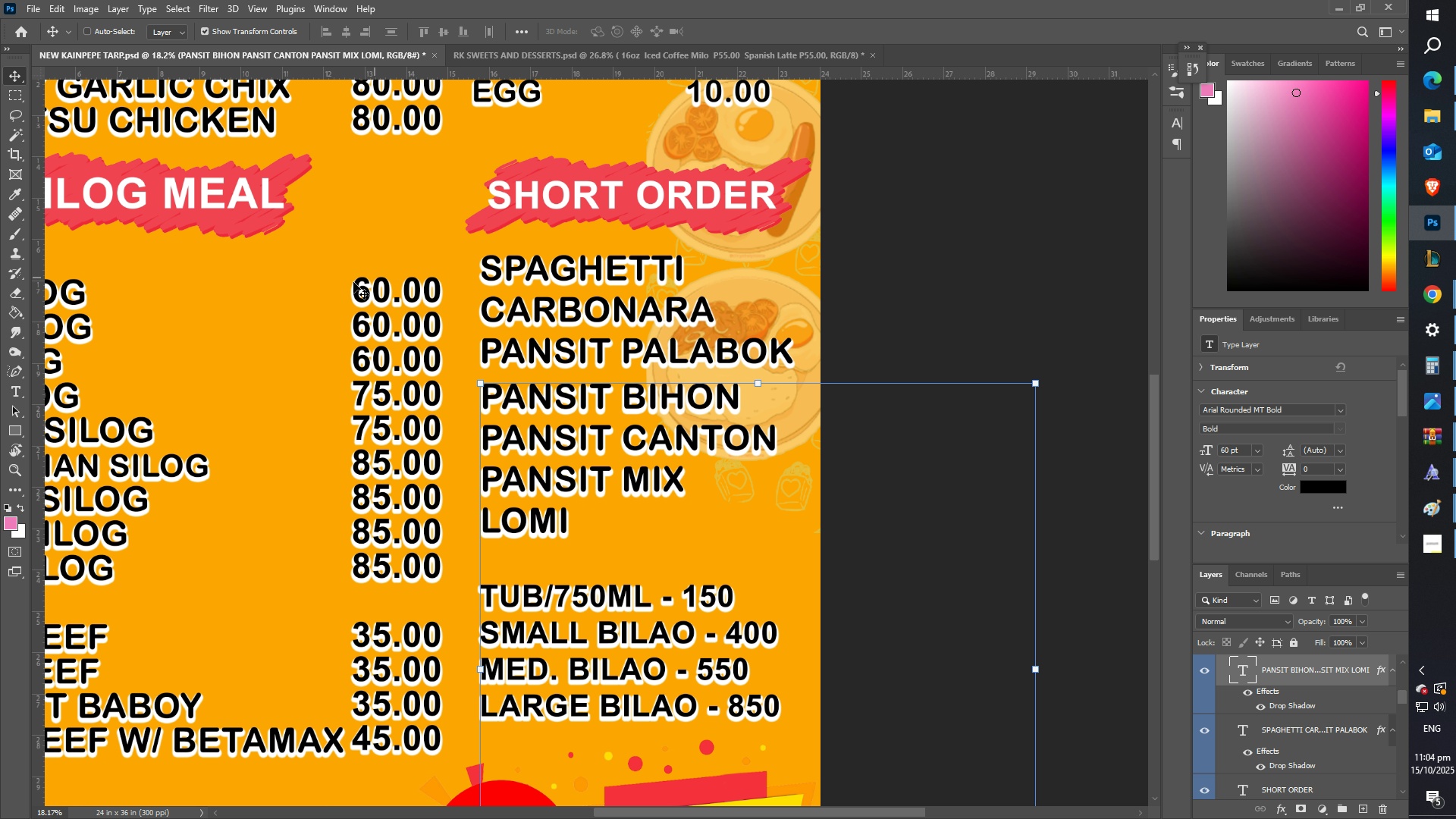 
type( zz)
 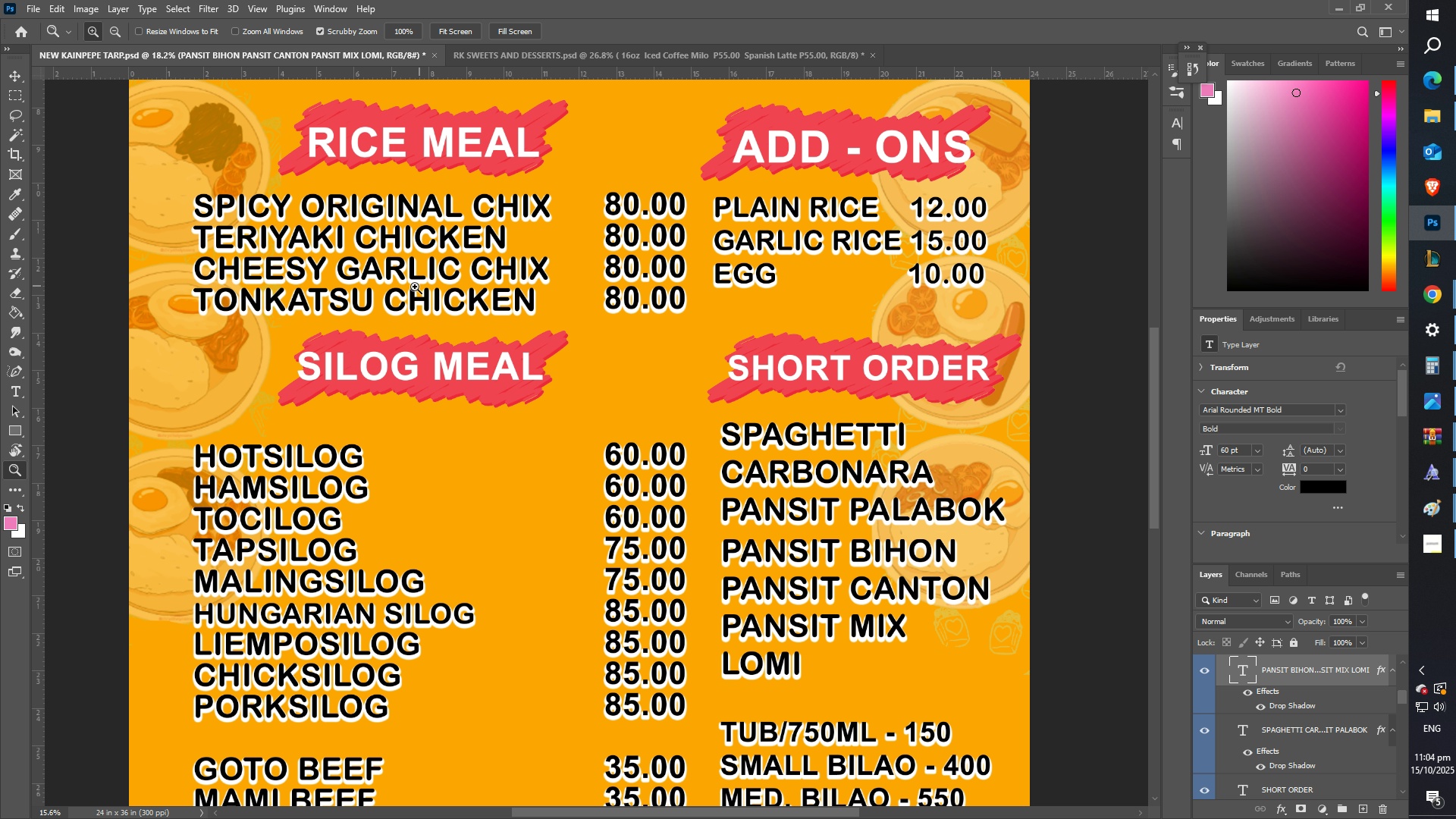 
left_click_drag(start_coordinate=[306, 290], to_coordinate=[549, 431])
 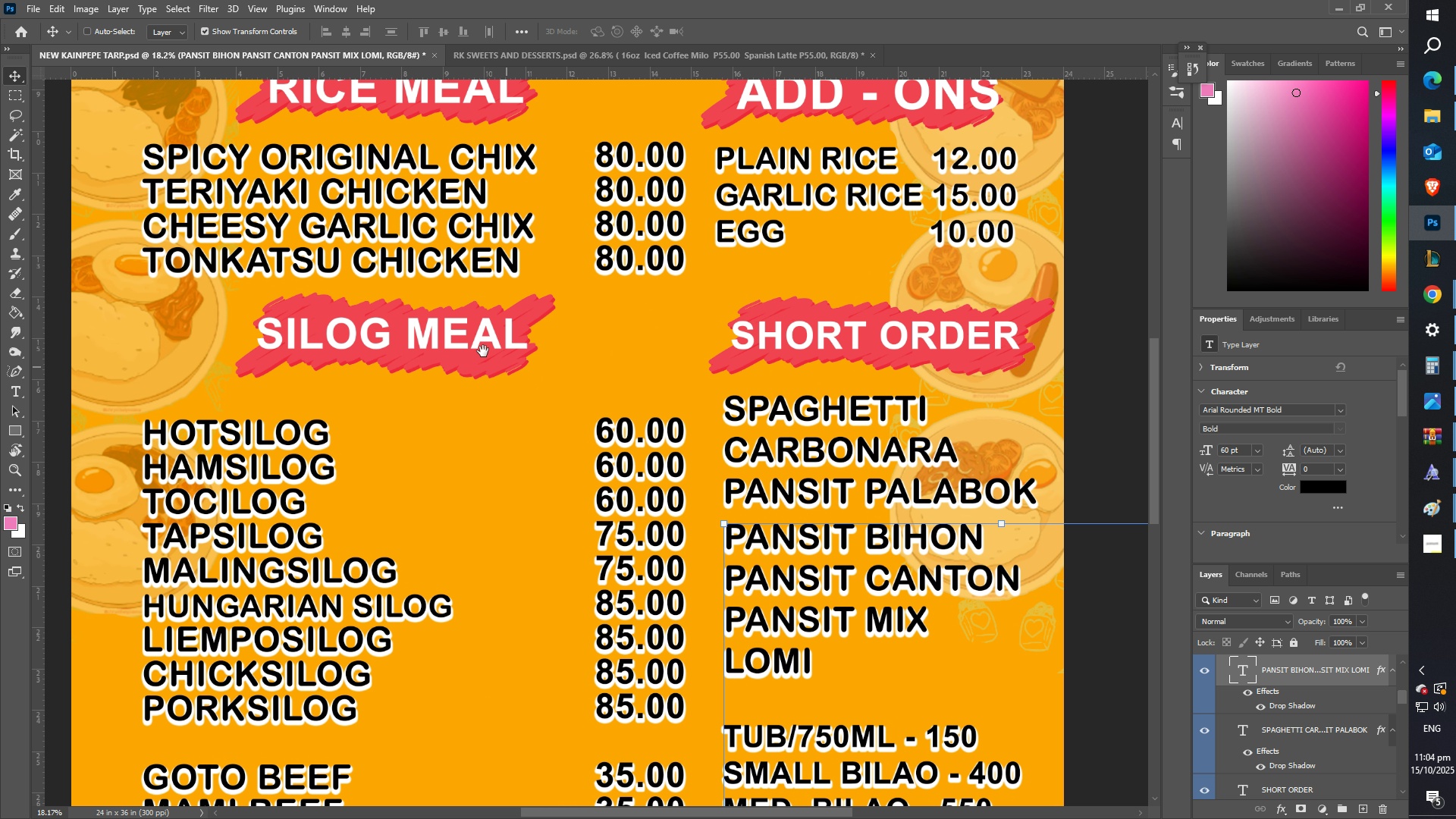 
left_click_drag(start_coordinate=[461, 340], to_coordinate=[488, 381])
 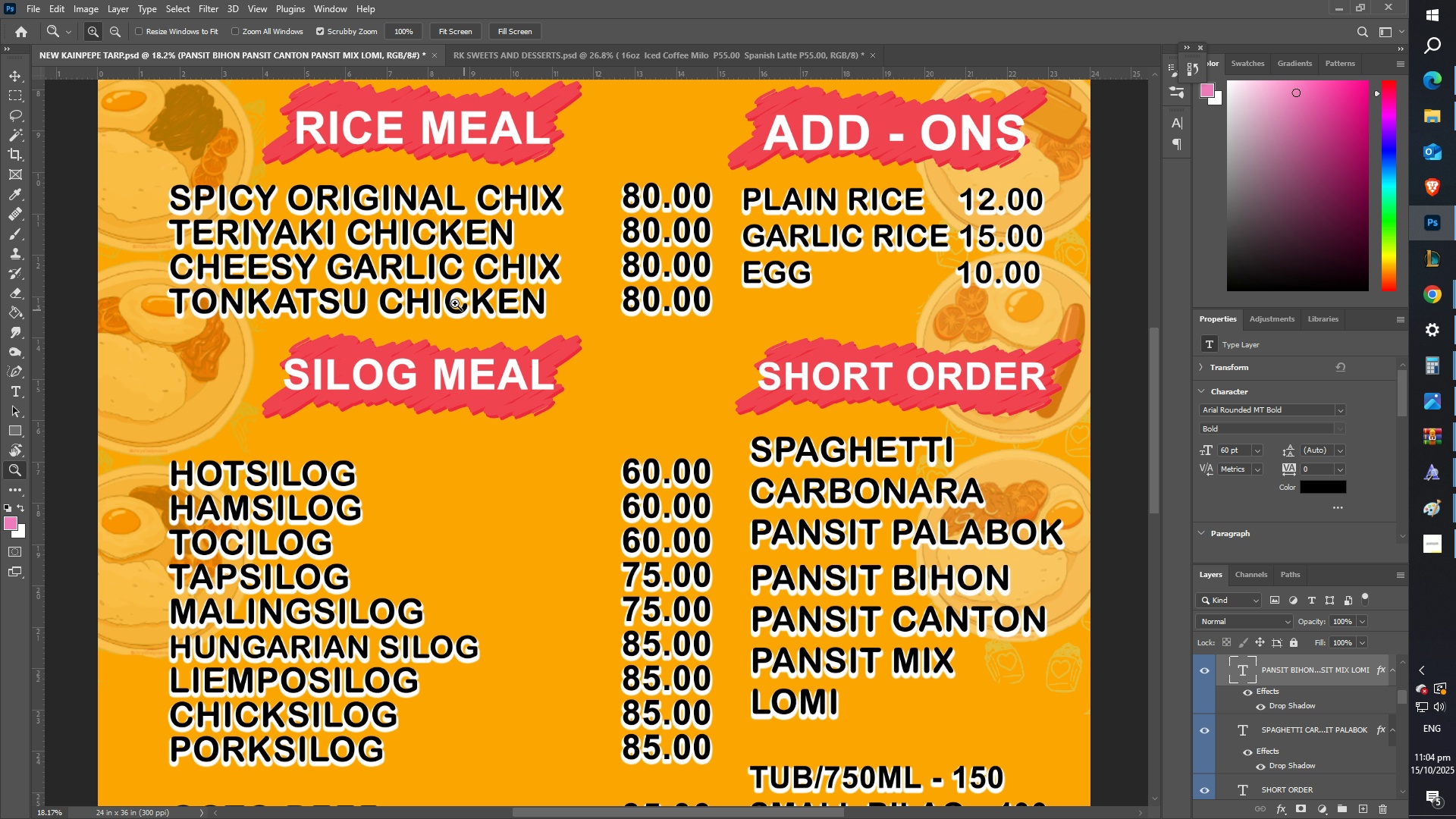 
left_click_drag(start_coordinate=[435, 287], to_coordinate=[408, 288])
 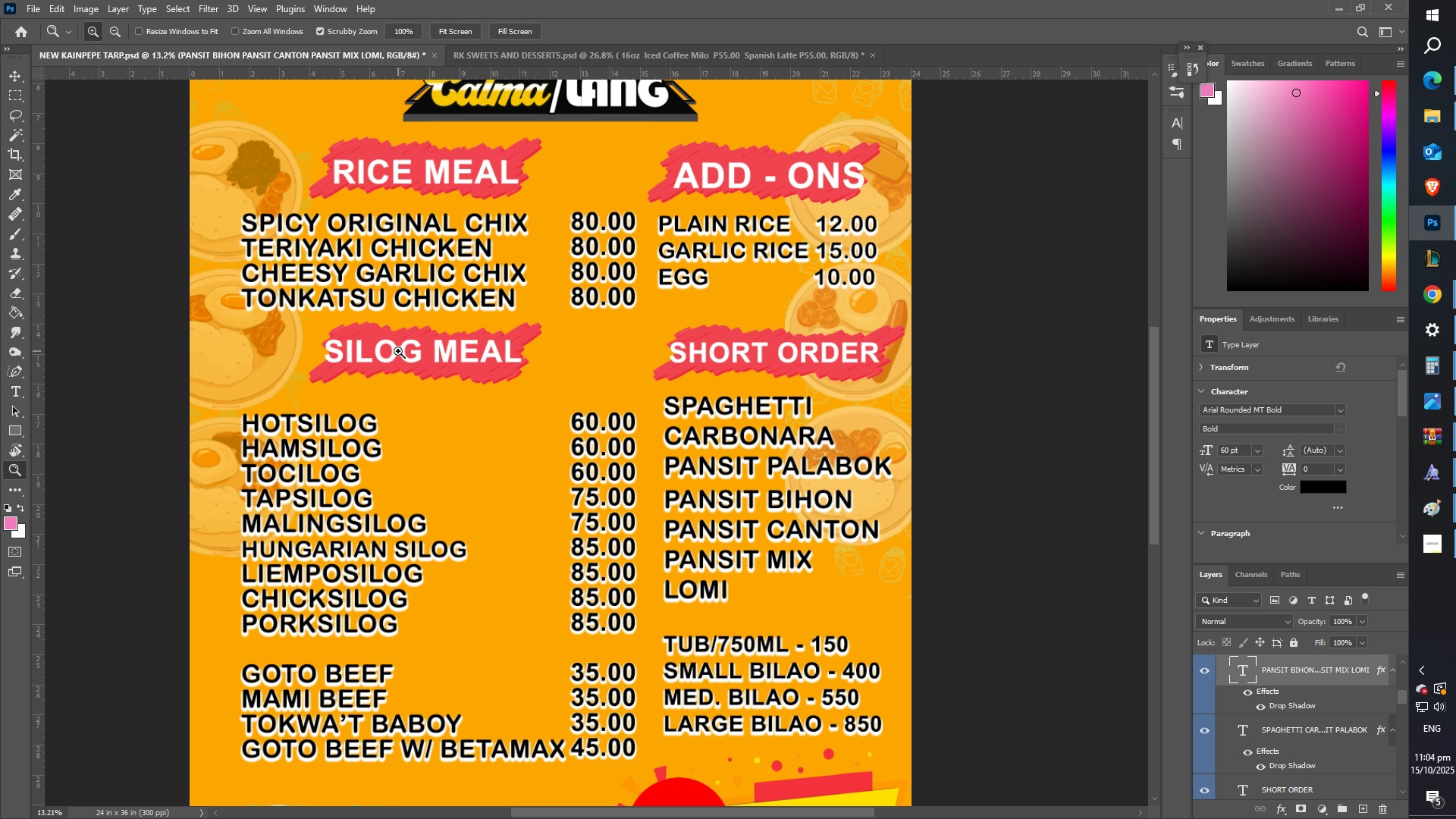 
scroll: coordinate [398, 356], scroll_direction: down, amount: 3.0
 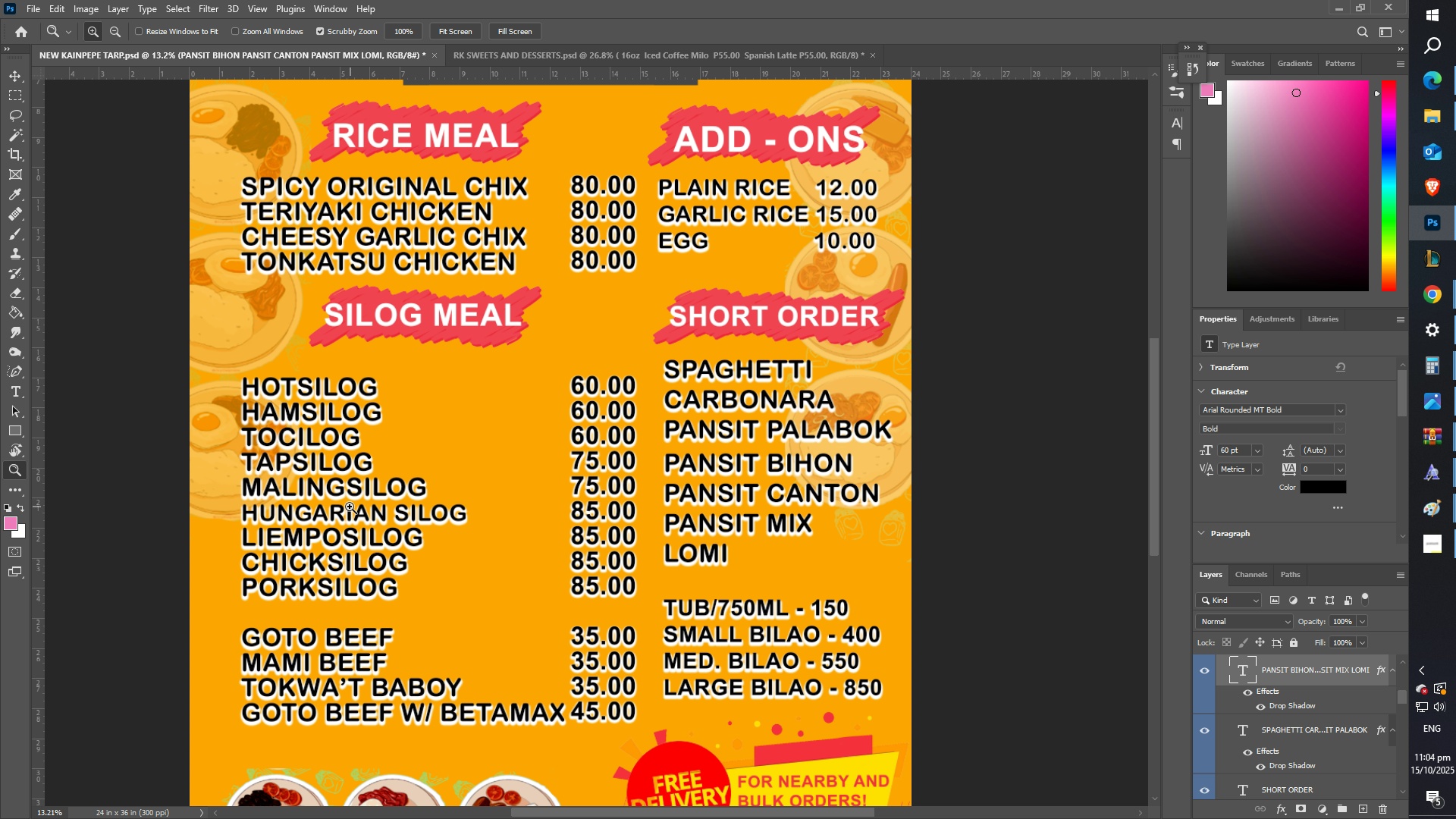 
mouse_move([359, 440])
 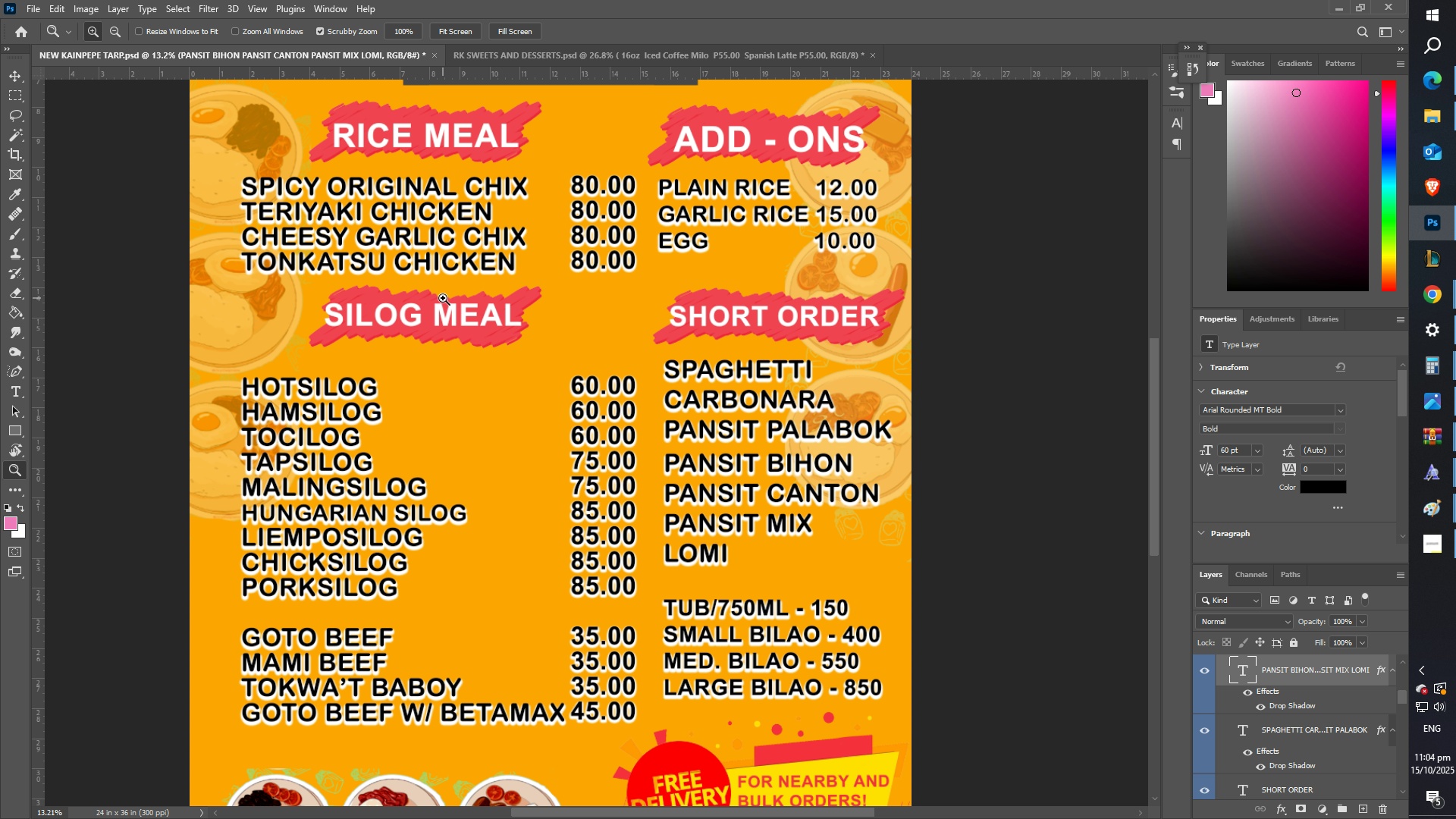 
scroll: coordinate [401, 240], scroll_direction: up, amount: 8.0
 